 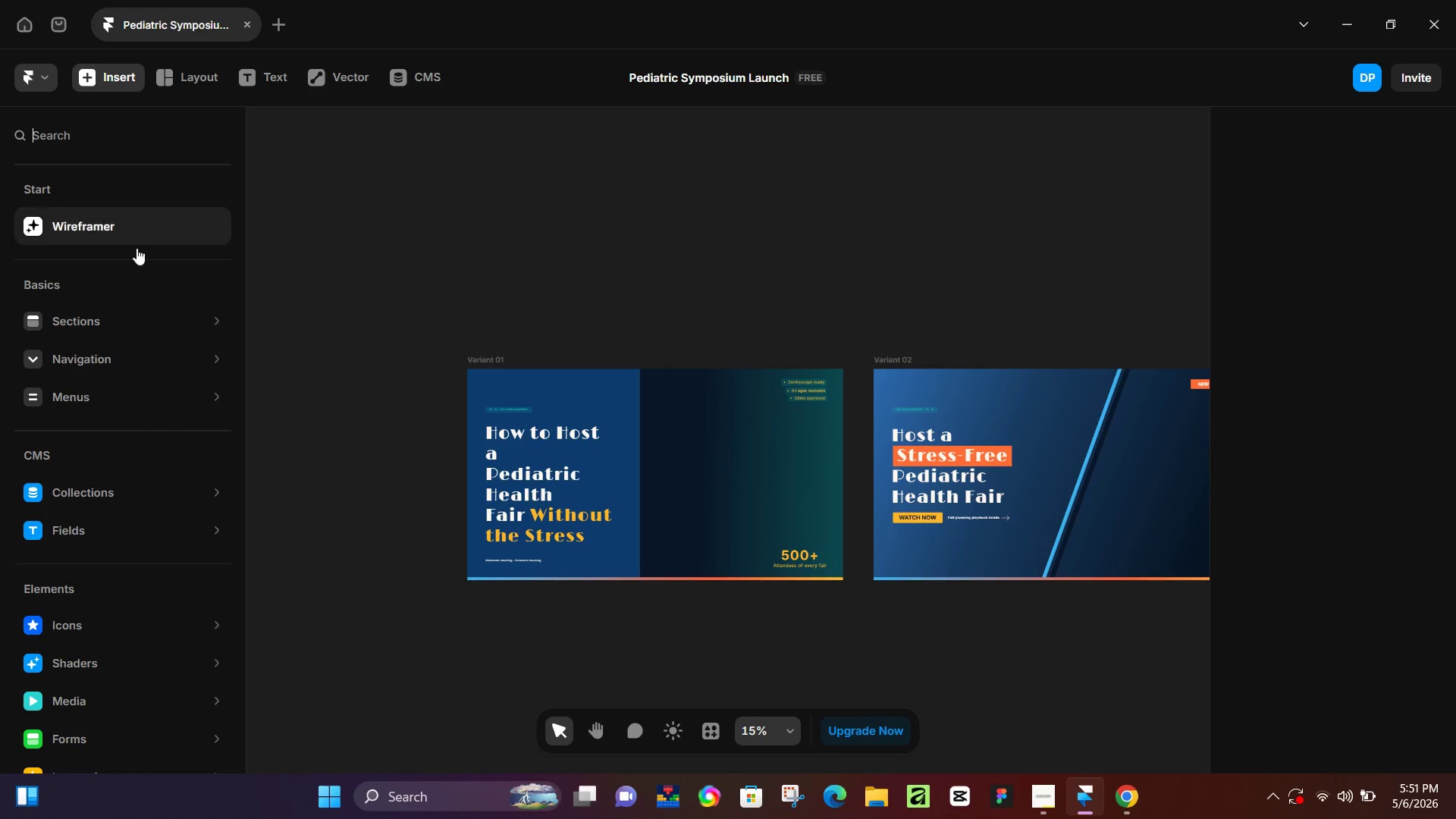 
scroll: coordinate [130, 542], scroll_direction: down, amount: 1.0
 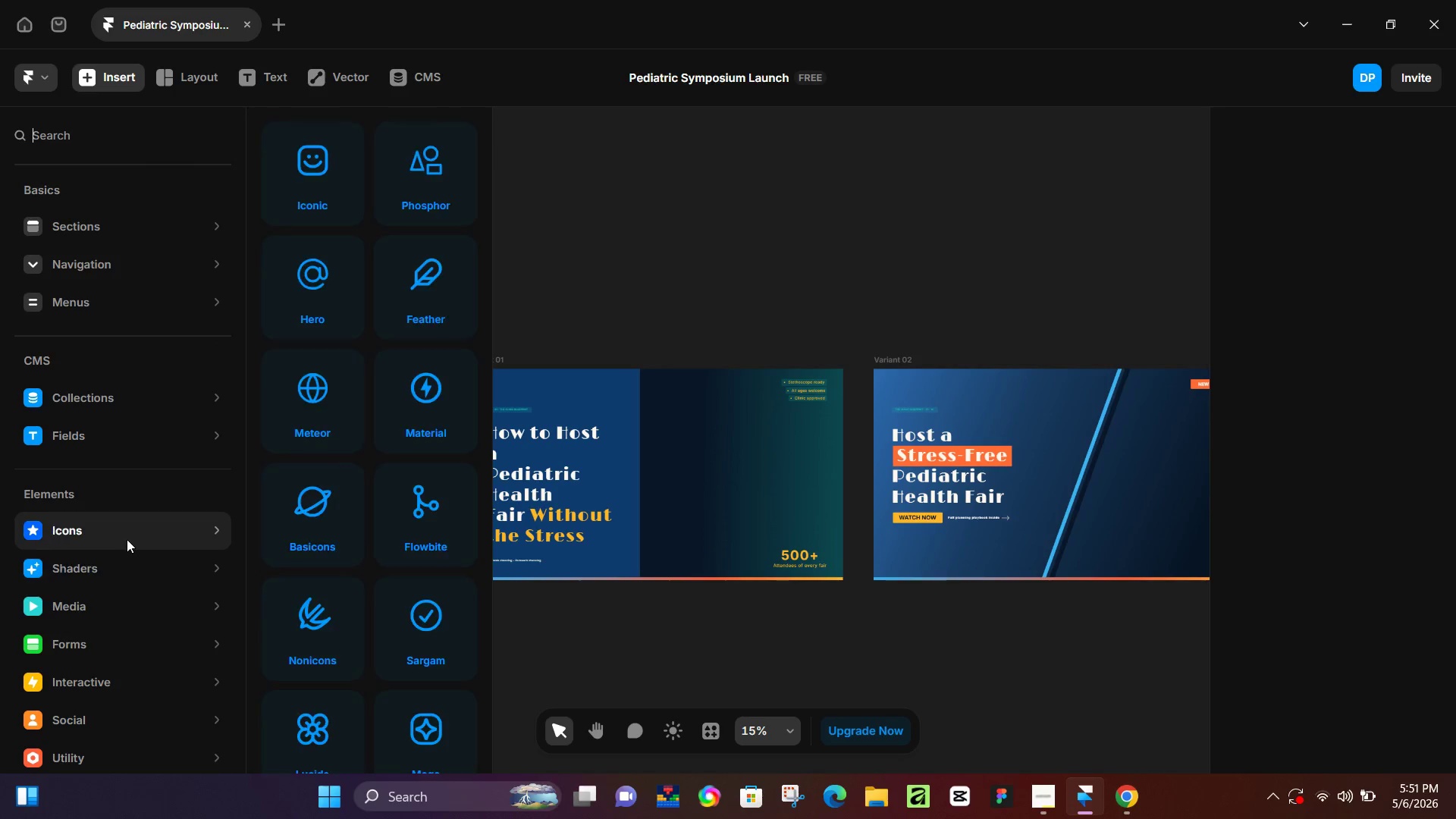 
left_click([127, 539])
 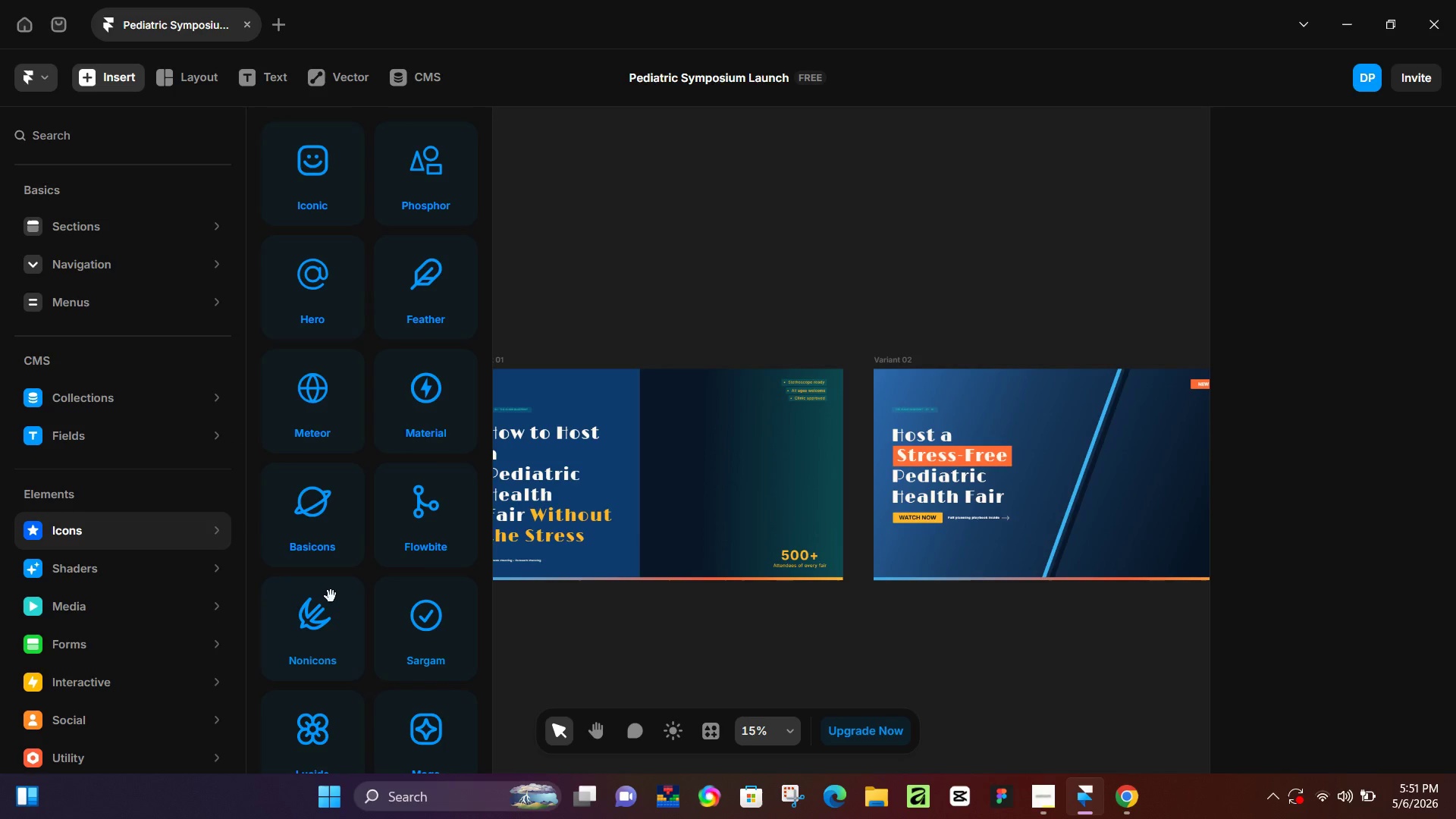 
scroll: coordinate [344, 592], scroll_direction: down, amount: 3.0
 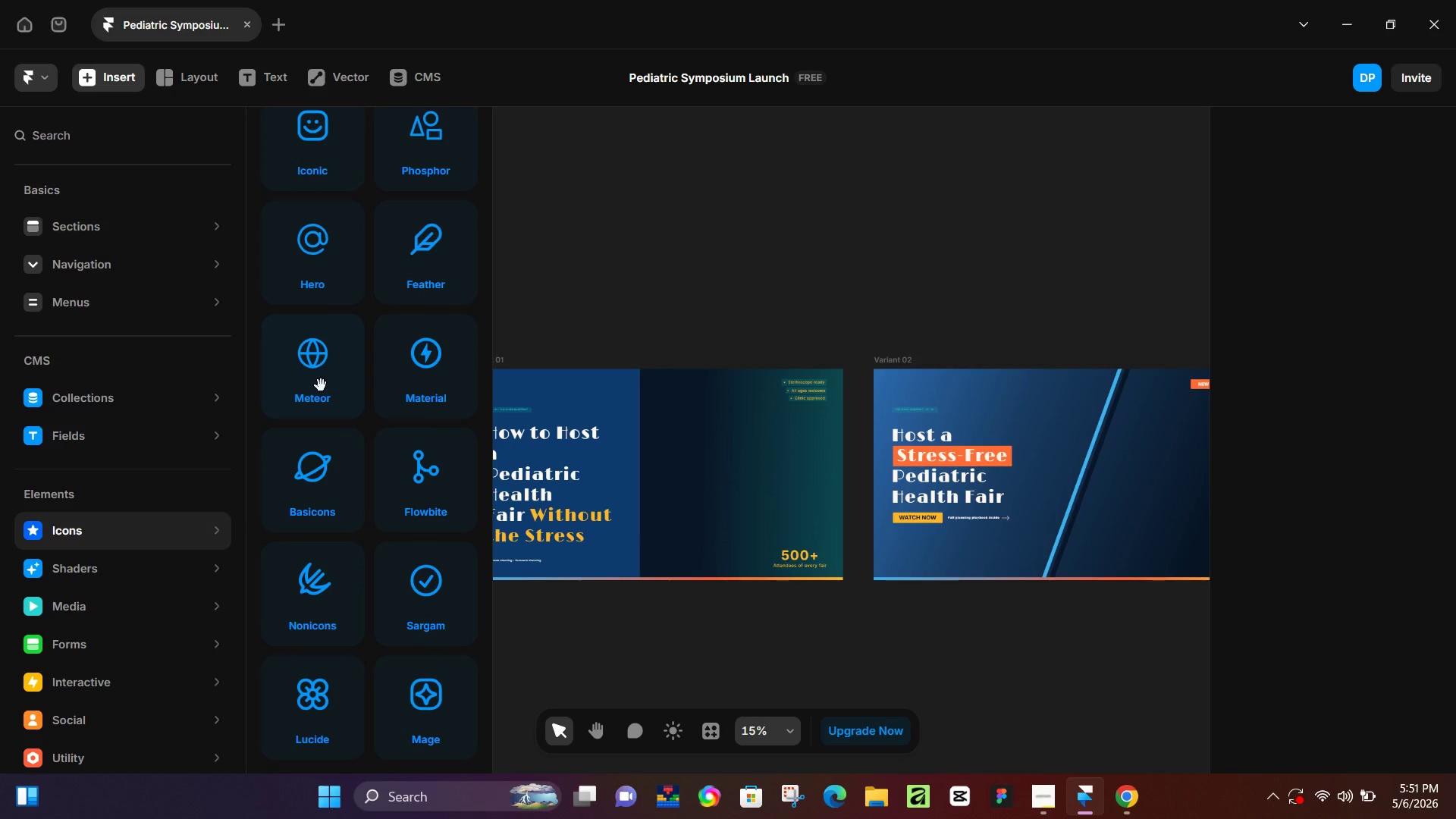 
scroll: coordinate [321, 385], scroll_direction: up, amount: 1.0
 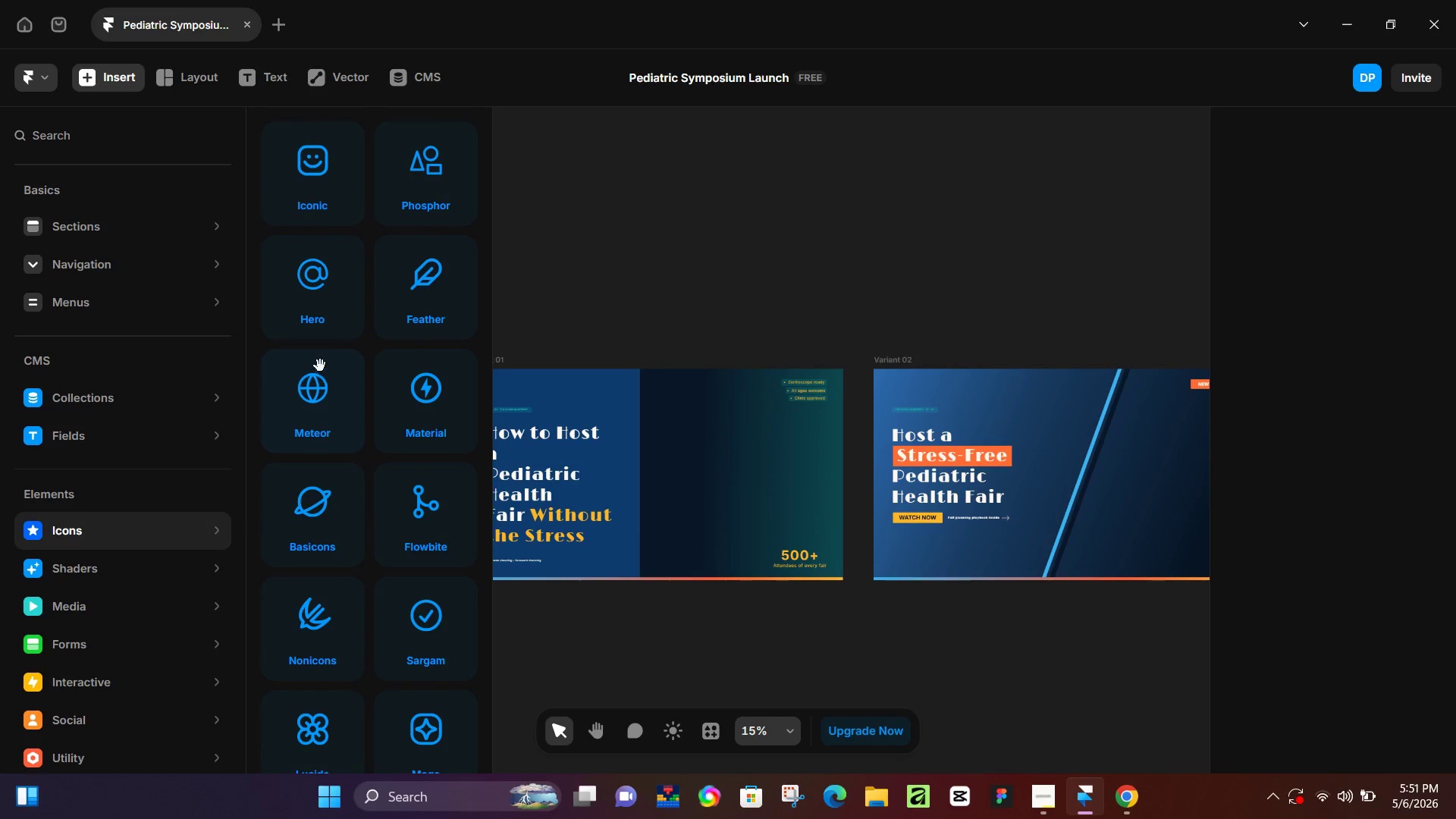 
mouse_move([412, 250])
 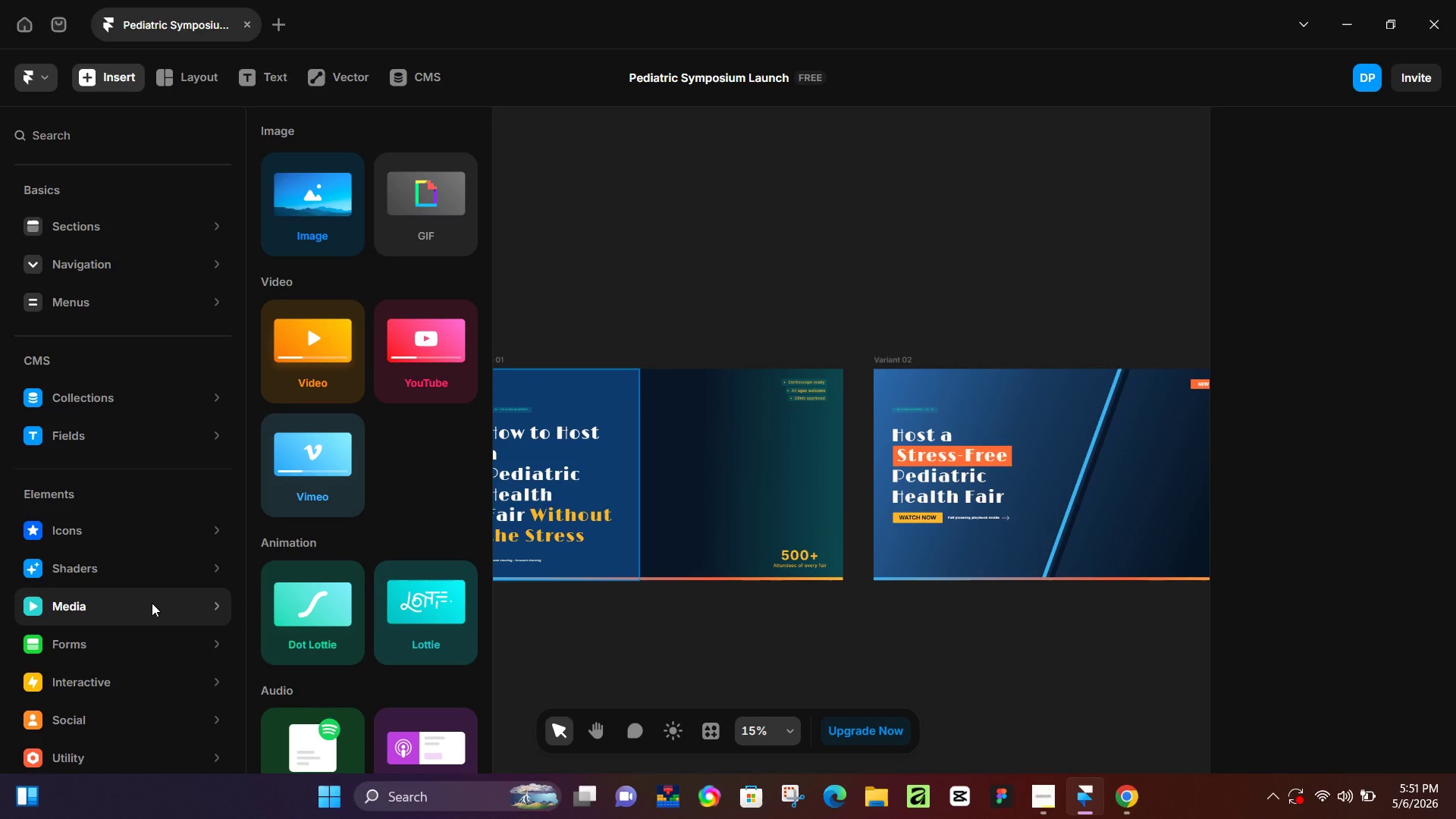 
wait(5.9)
 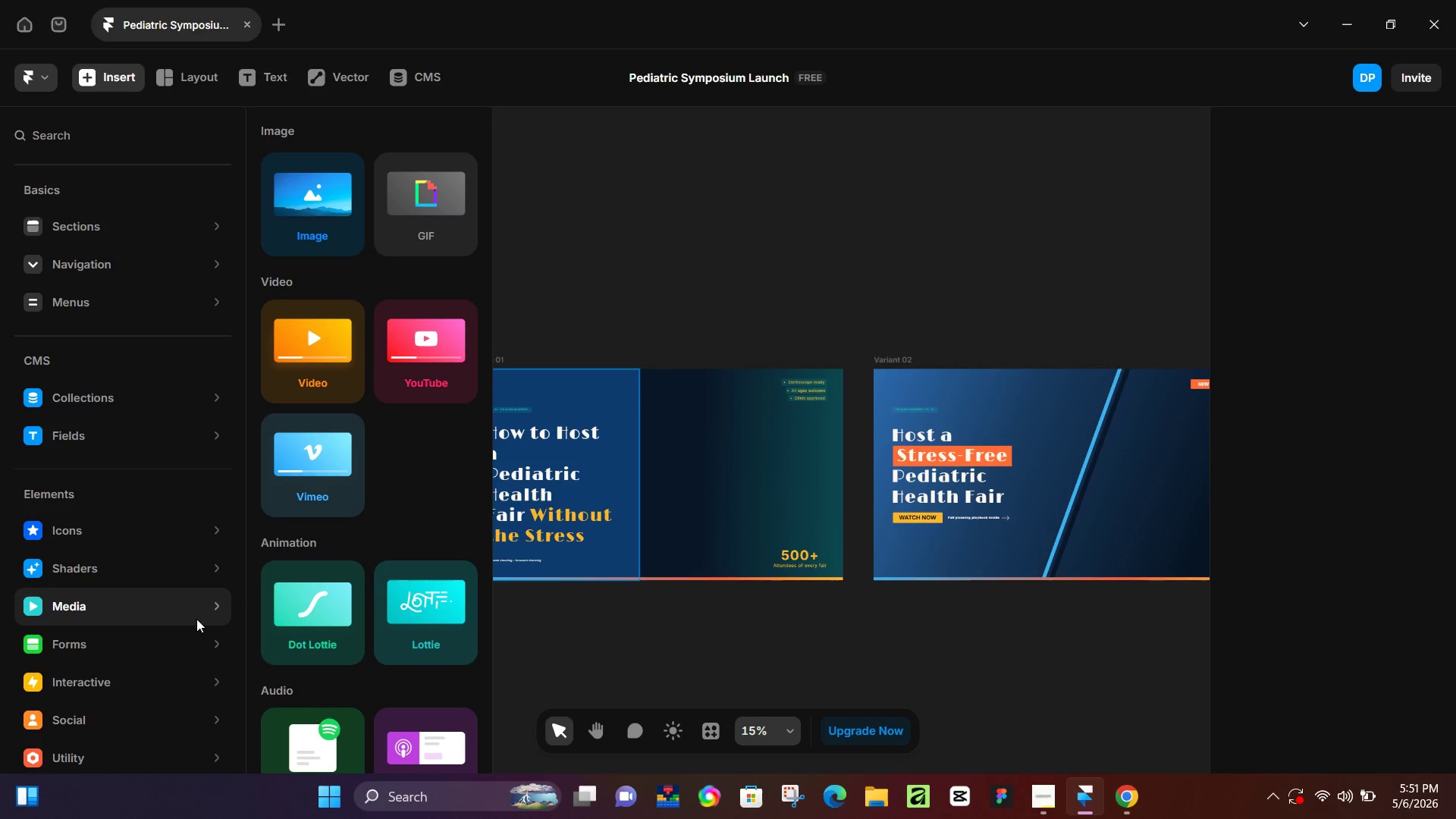 
scroll: coordinate [316, 632], scroll_direction: down, amount: 4.0
 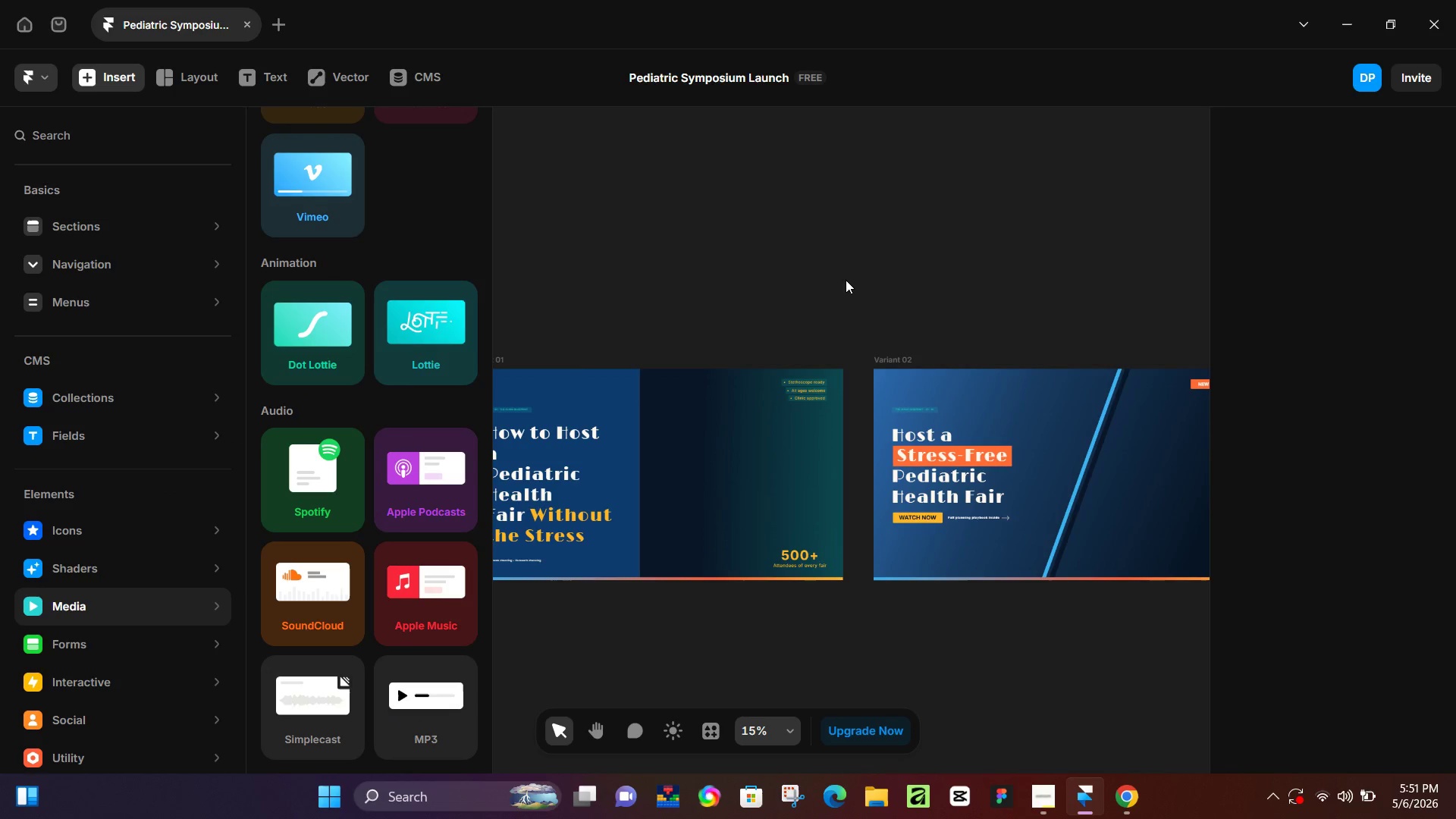 
left_click([788, 265])
 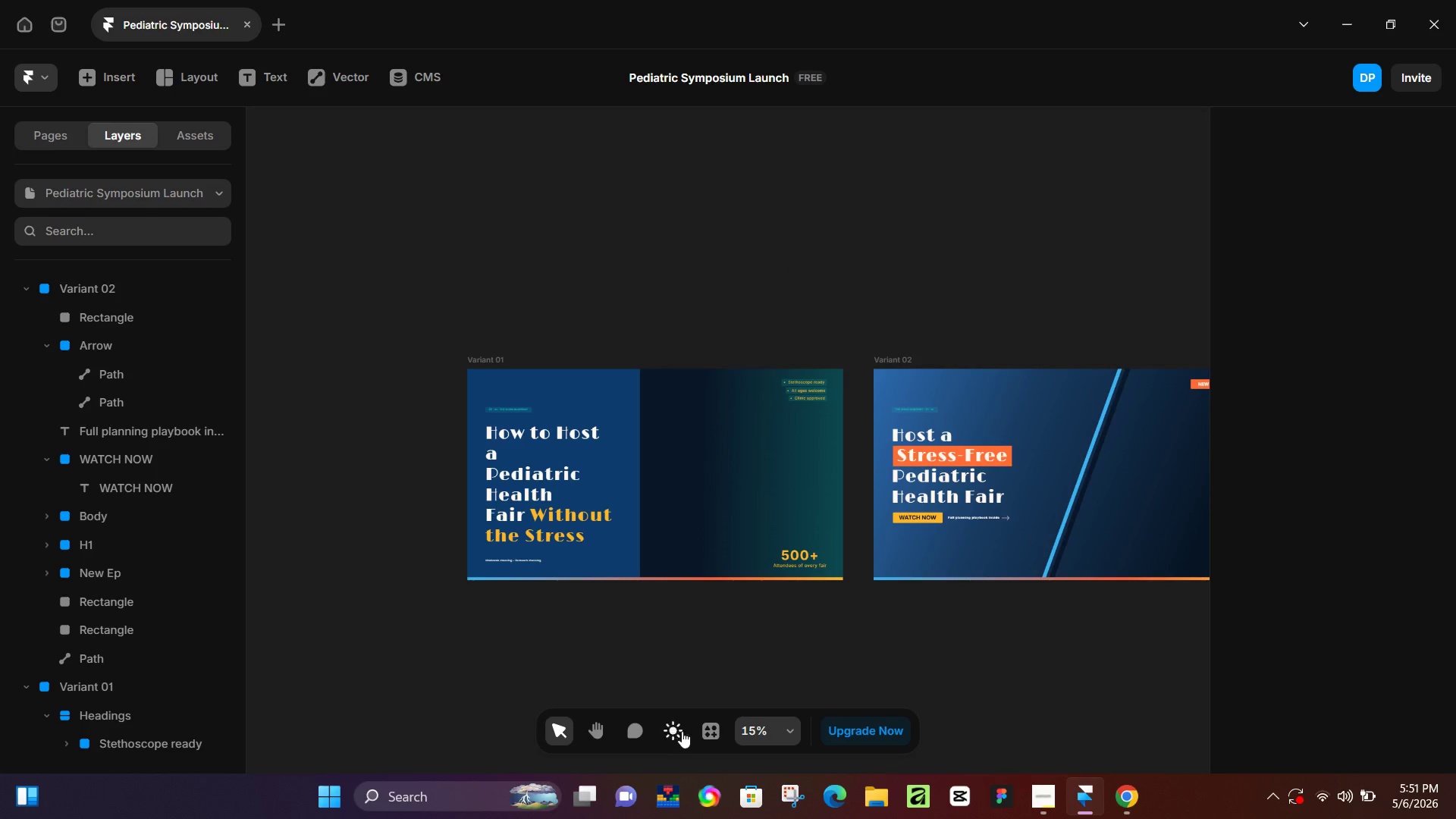 
left_click([712, 734])
 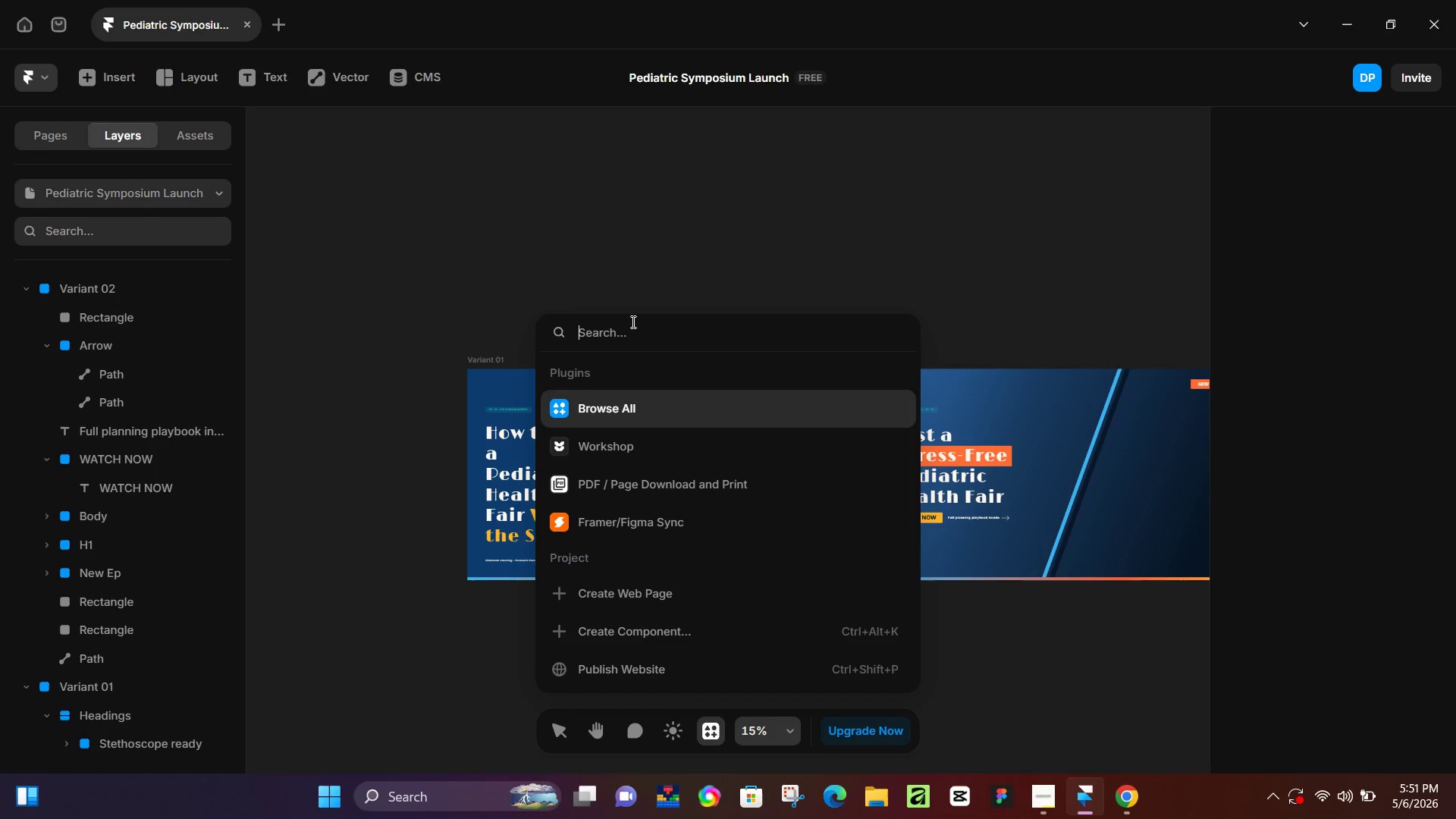 
left_click([632, 323])
 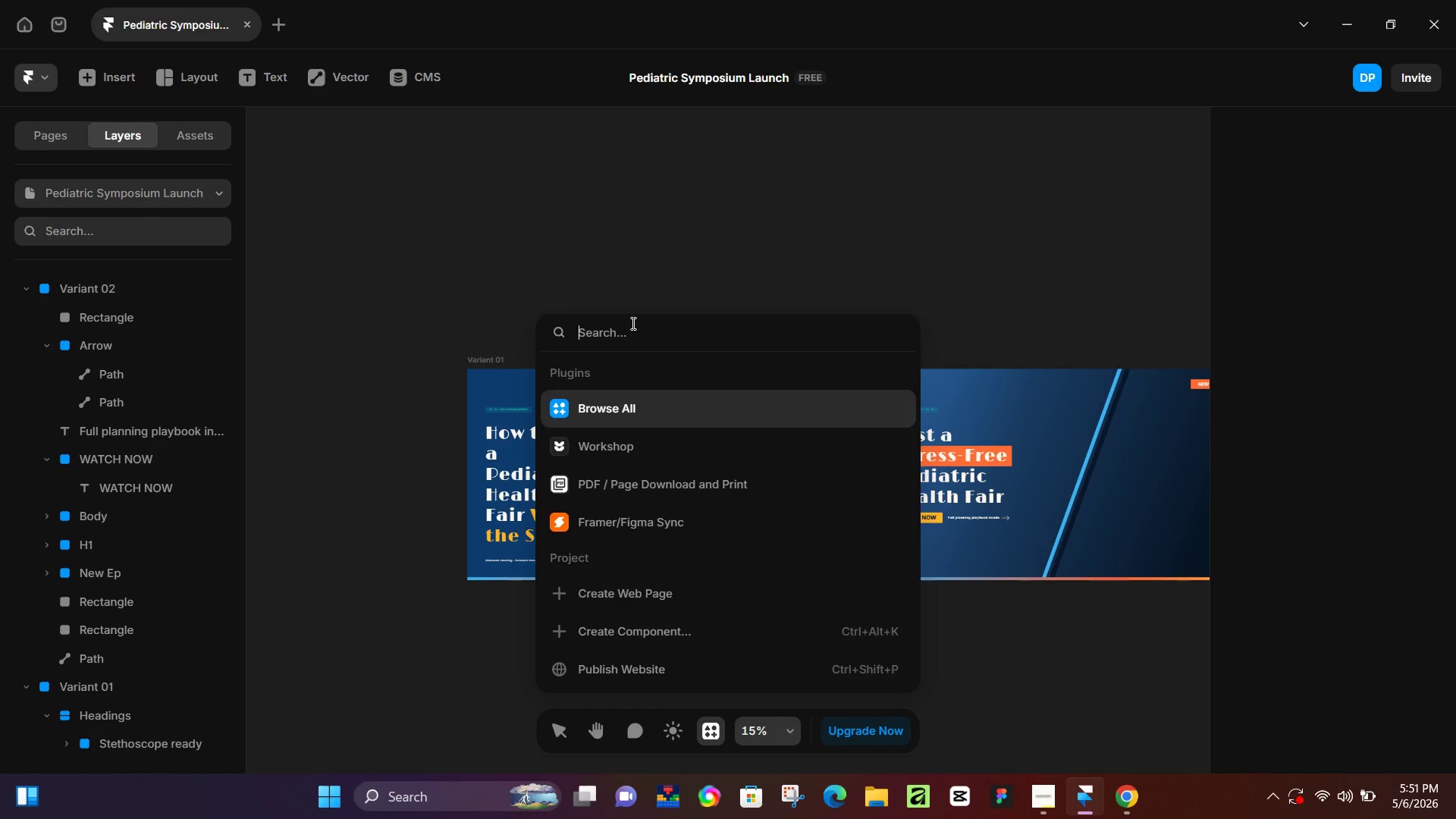 
type(ico)
key(Backspace)
type(on)
 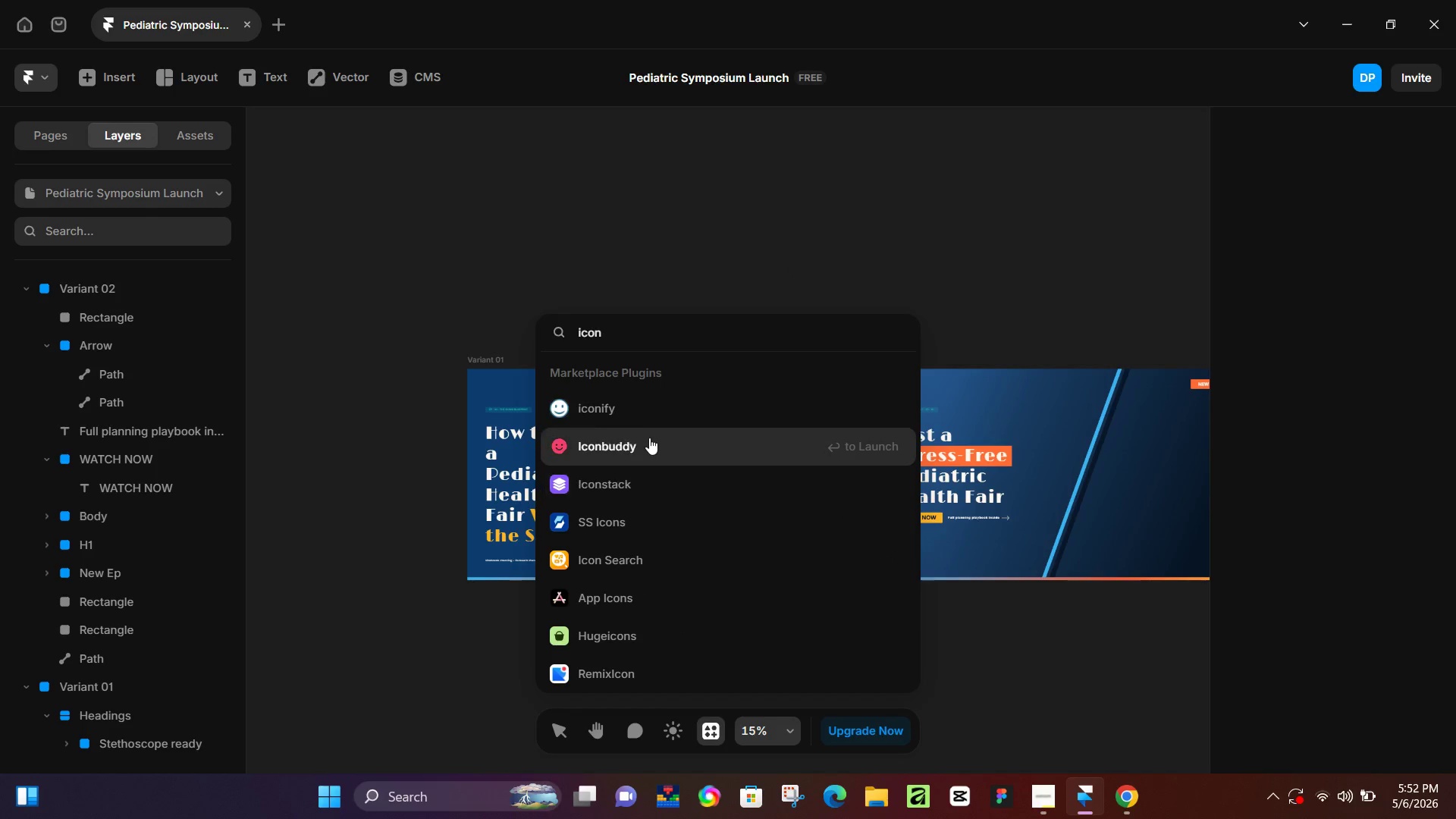 
left_click([648, 409])
 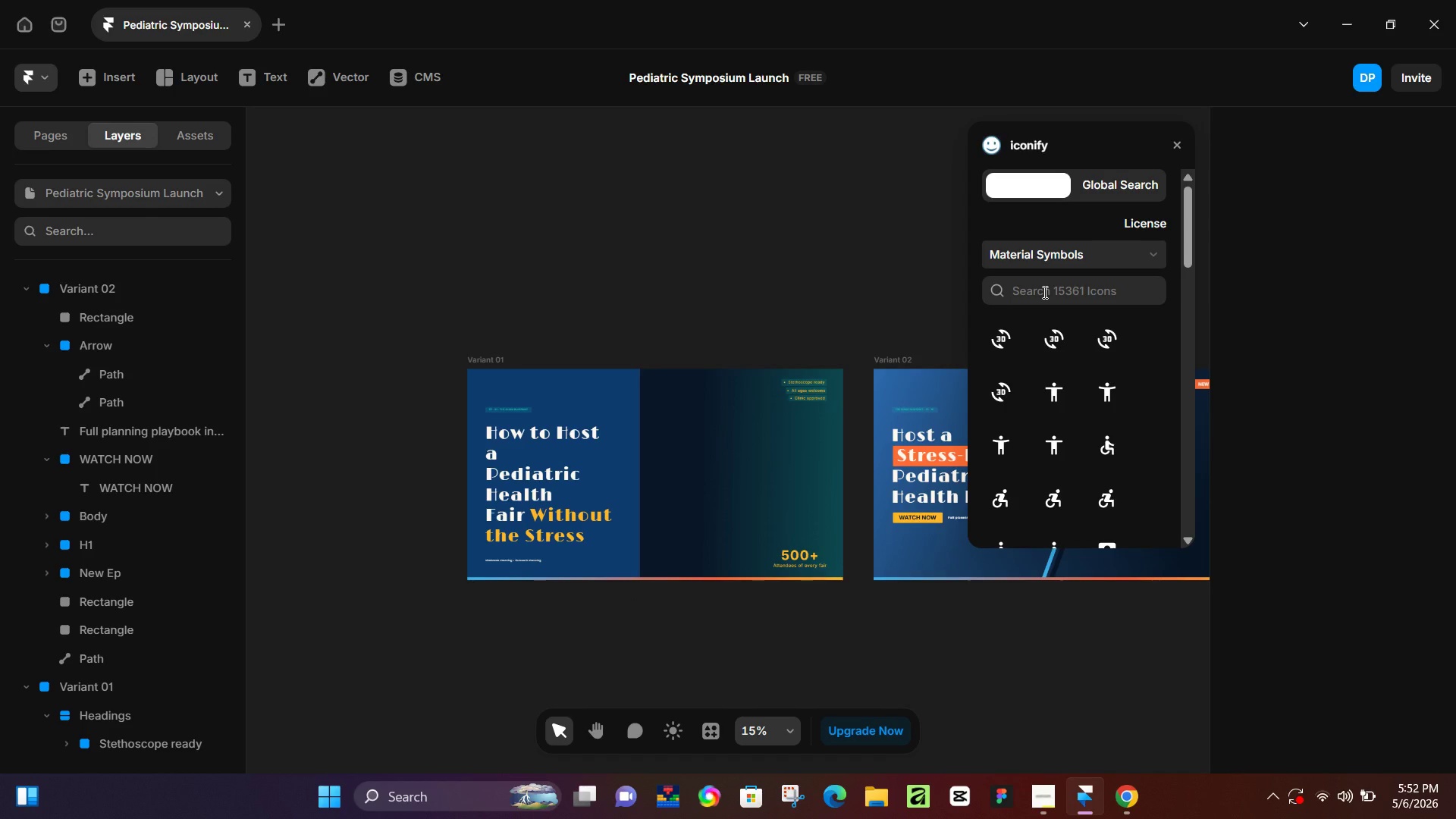 
scroll: coordinate [1047, 387], scroll_direction: down, amount: 7.0
 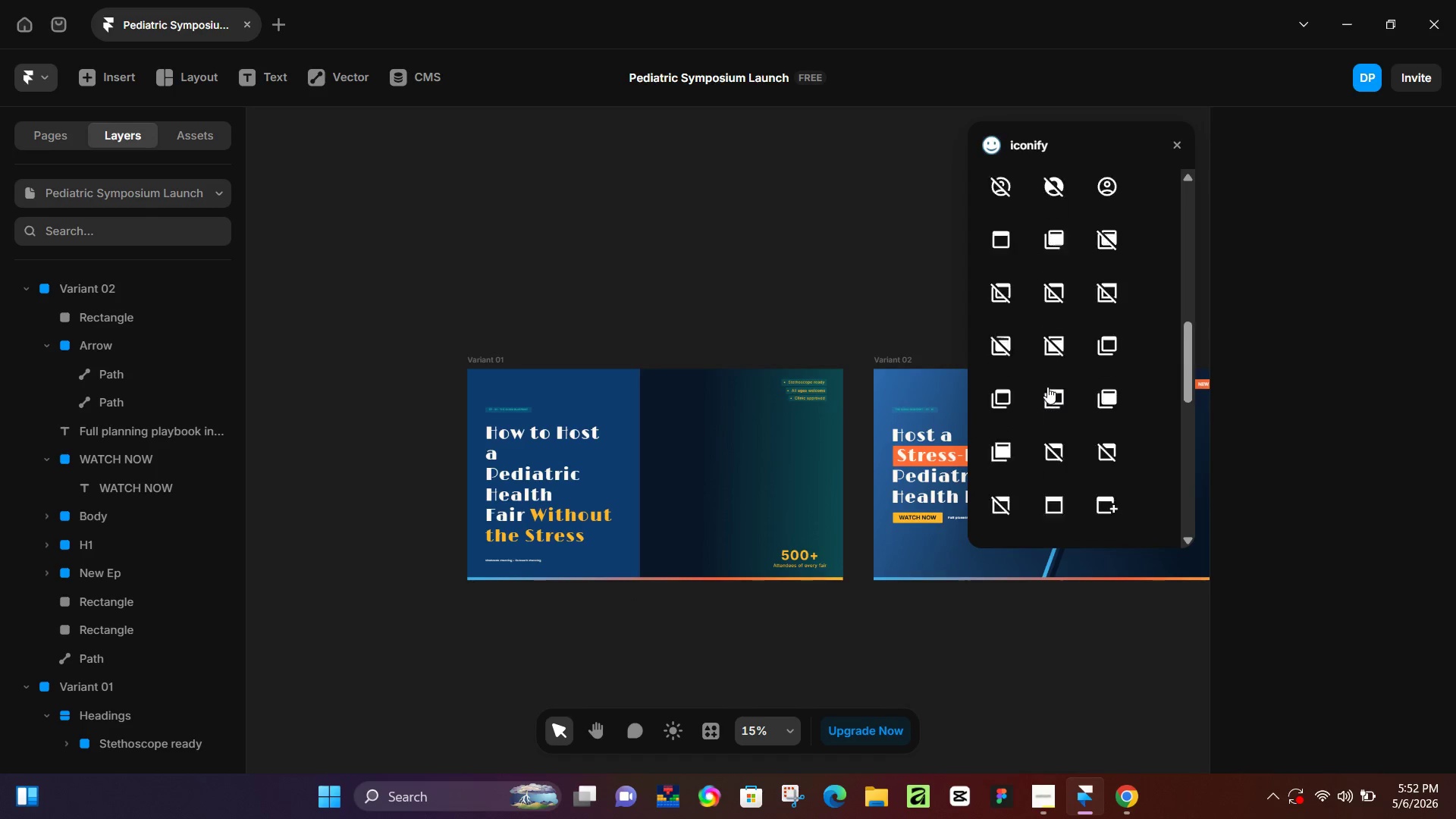 
scroll: coordinate [1048, 387], scroll_direction: up, amount: 8.0
 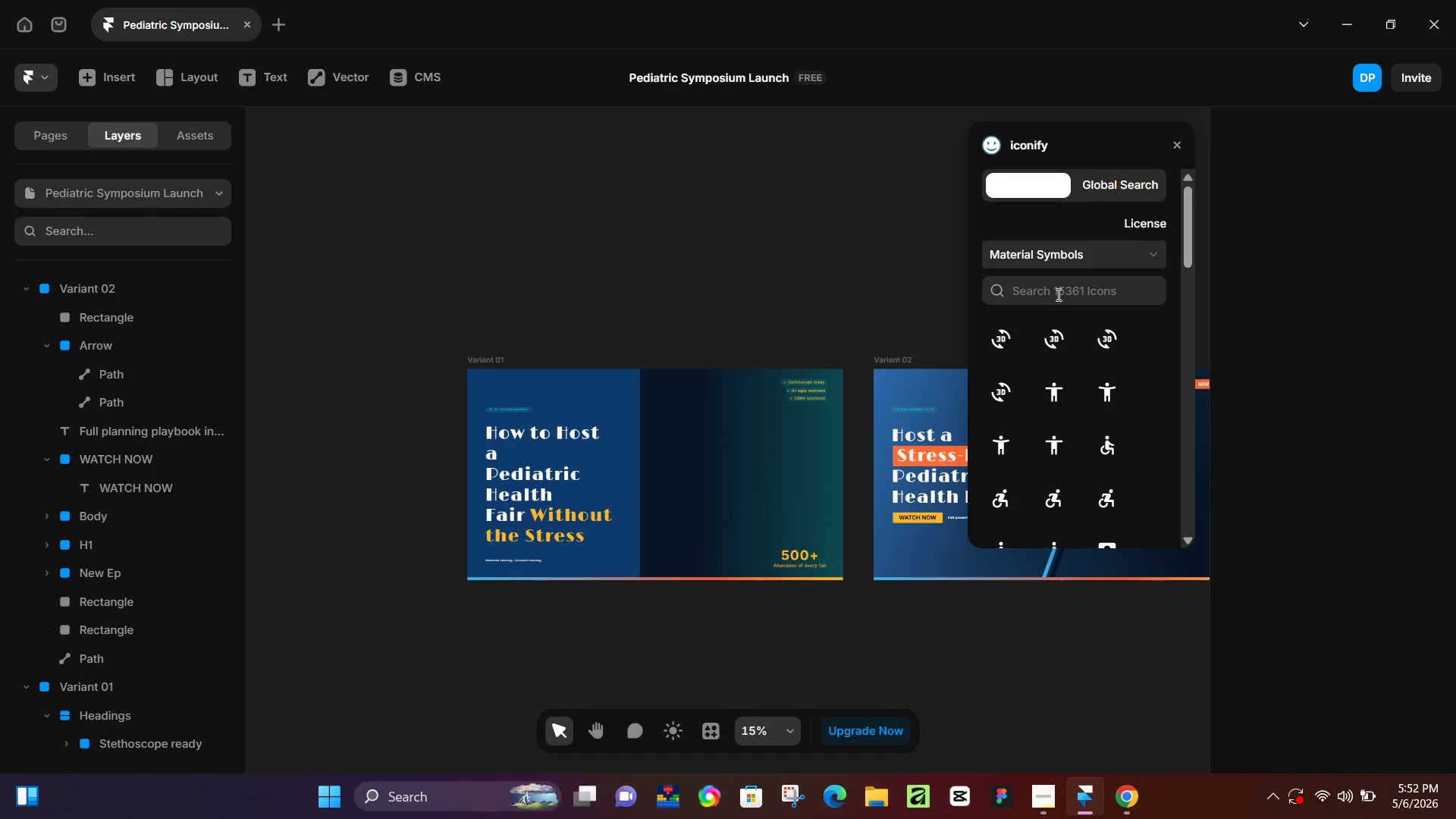 
left_click([1057, 294])
 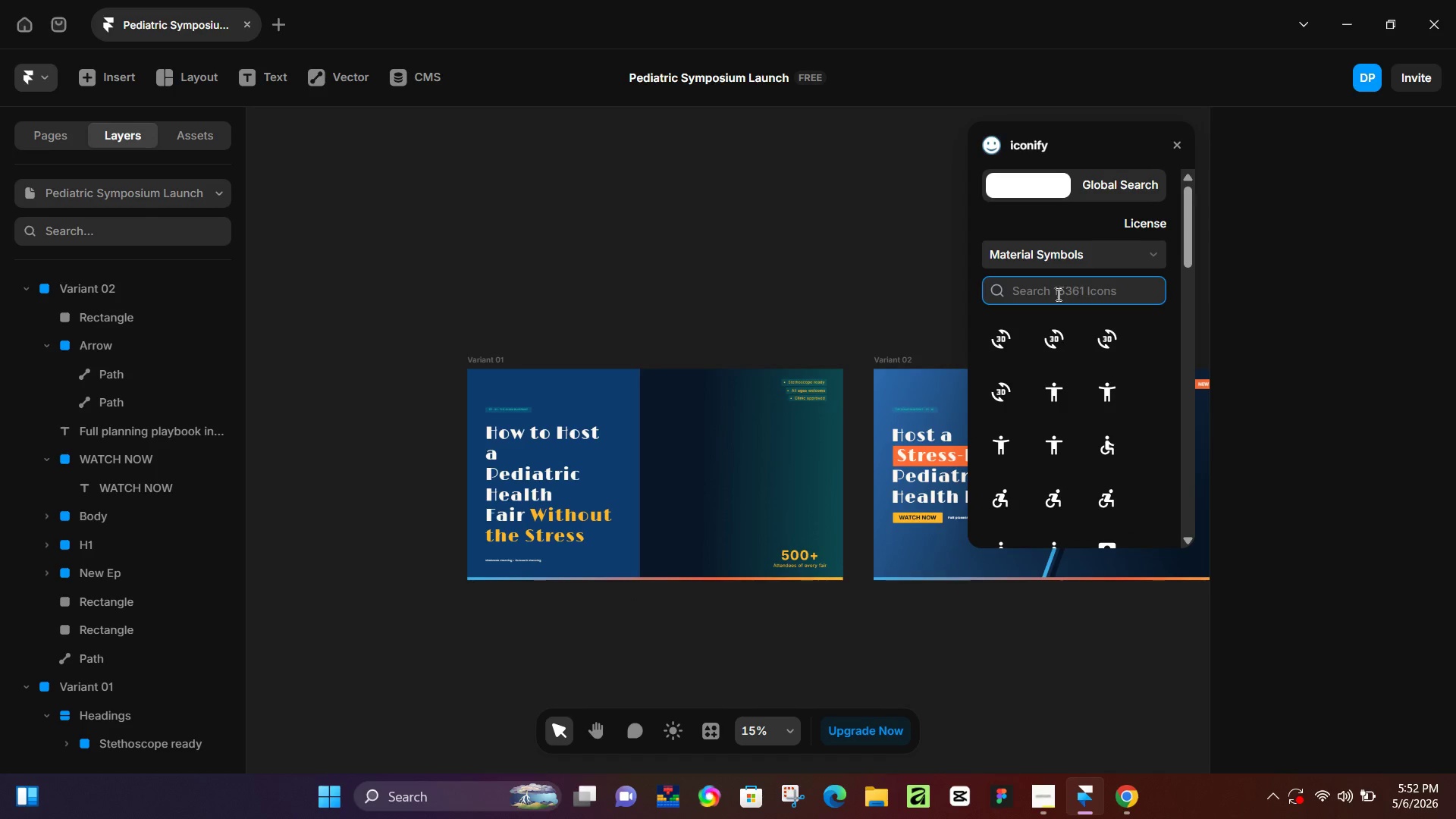 
type(stethosco)
key(Backspace)
type(ope)
 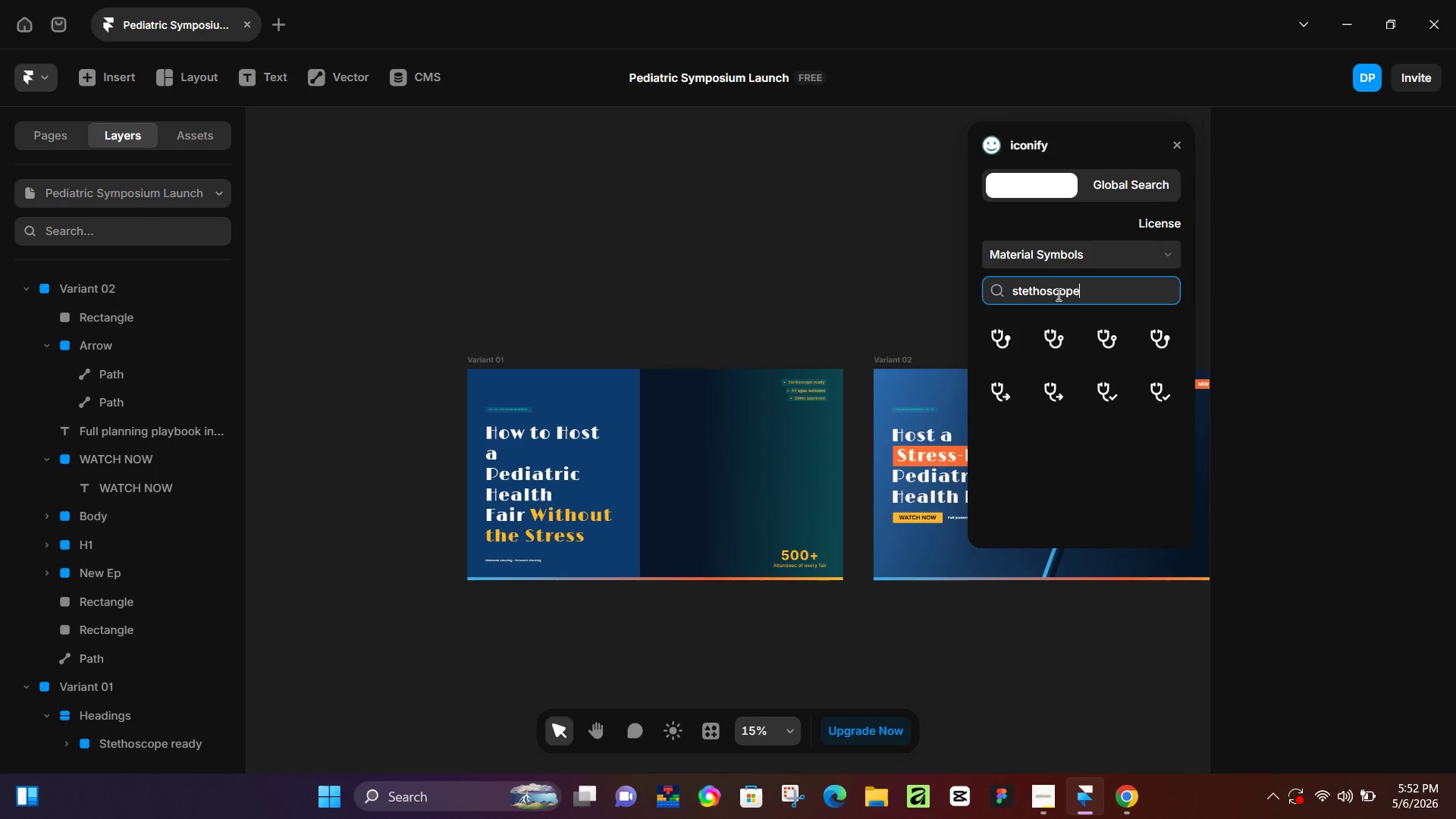 
key(Enter)
 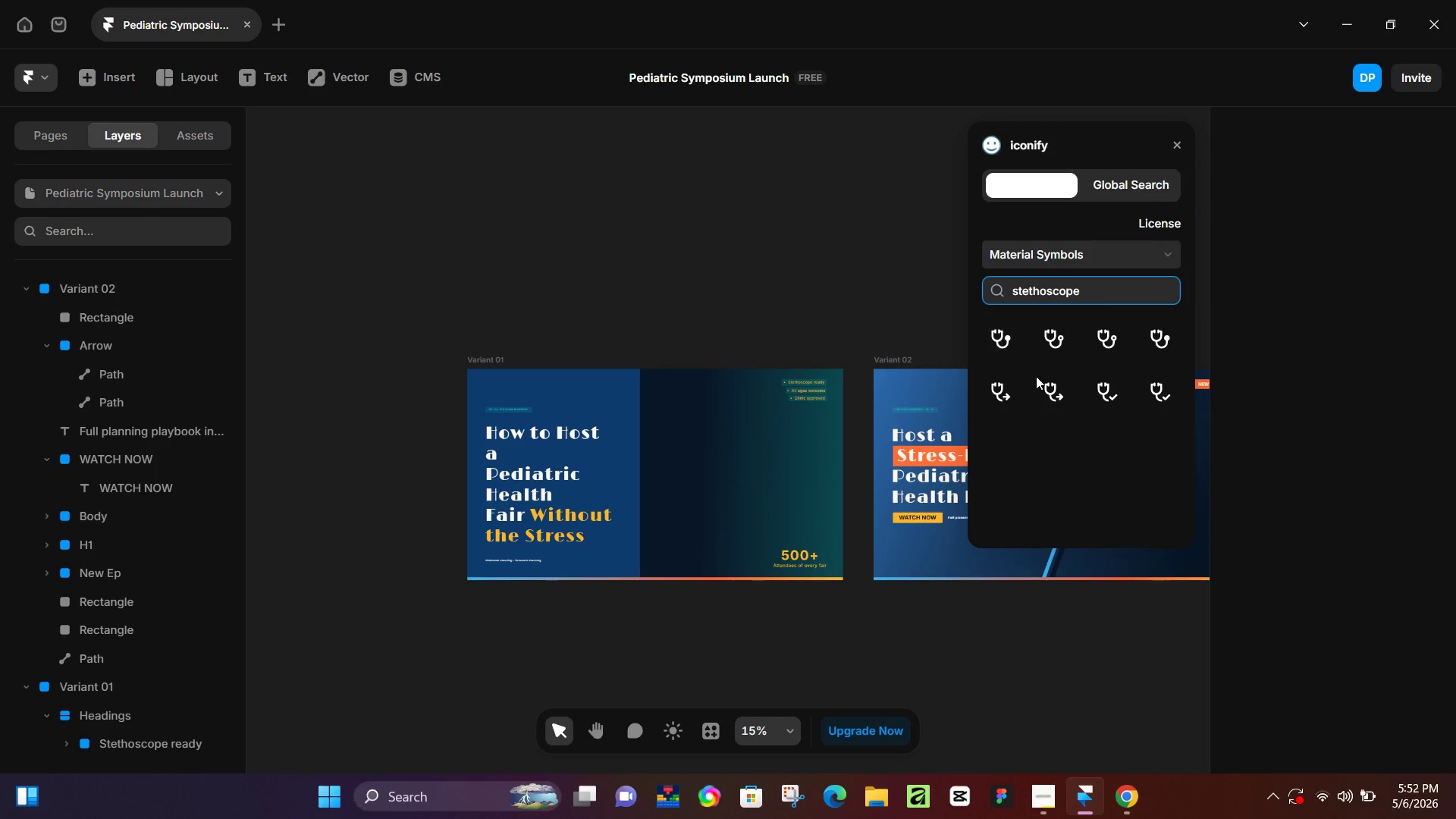 
left_click([1106, 394])
 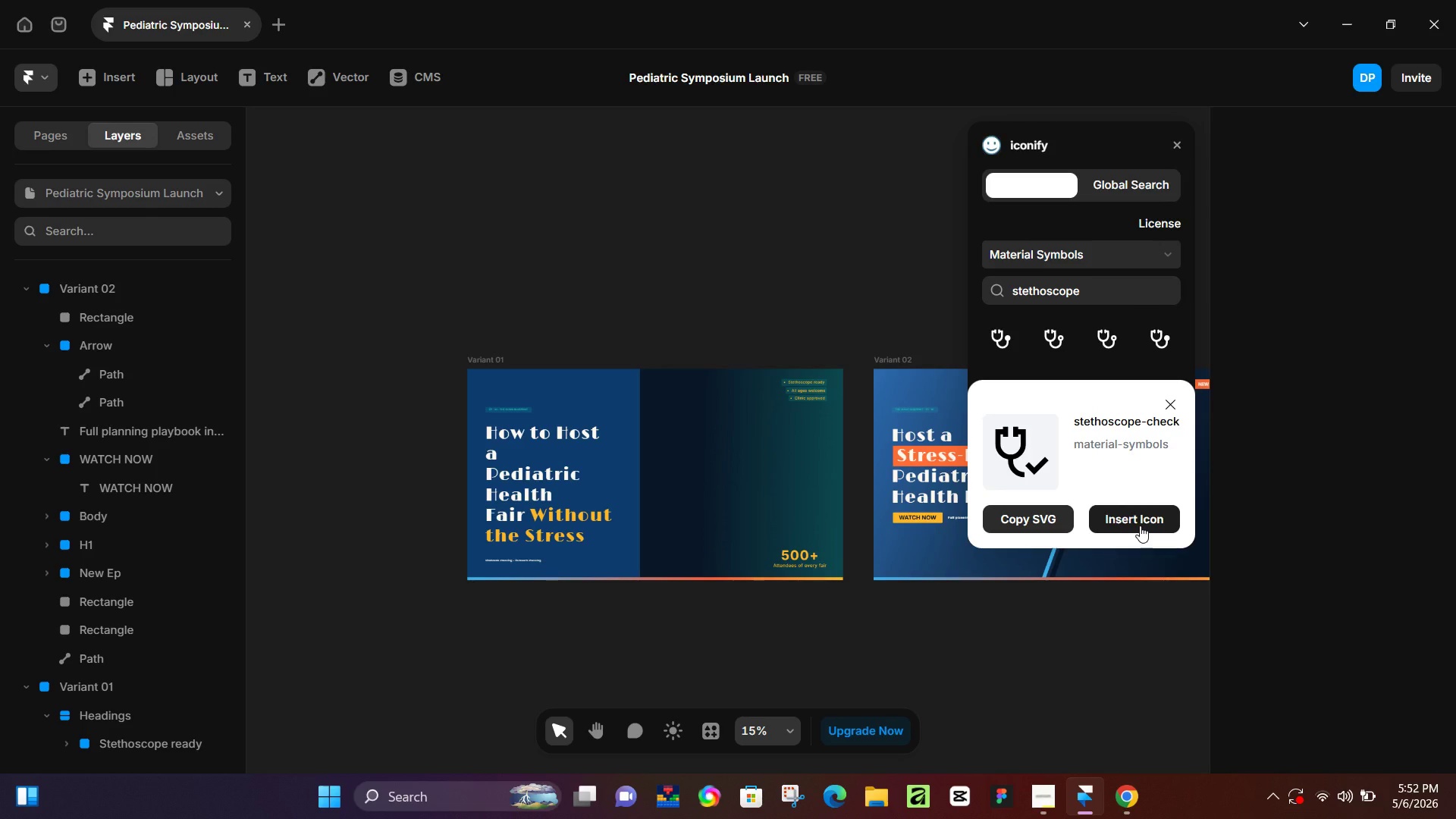 
left_click([1140, 526])
 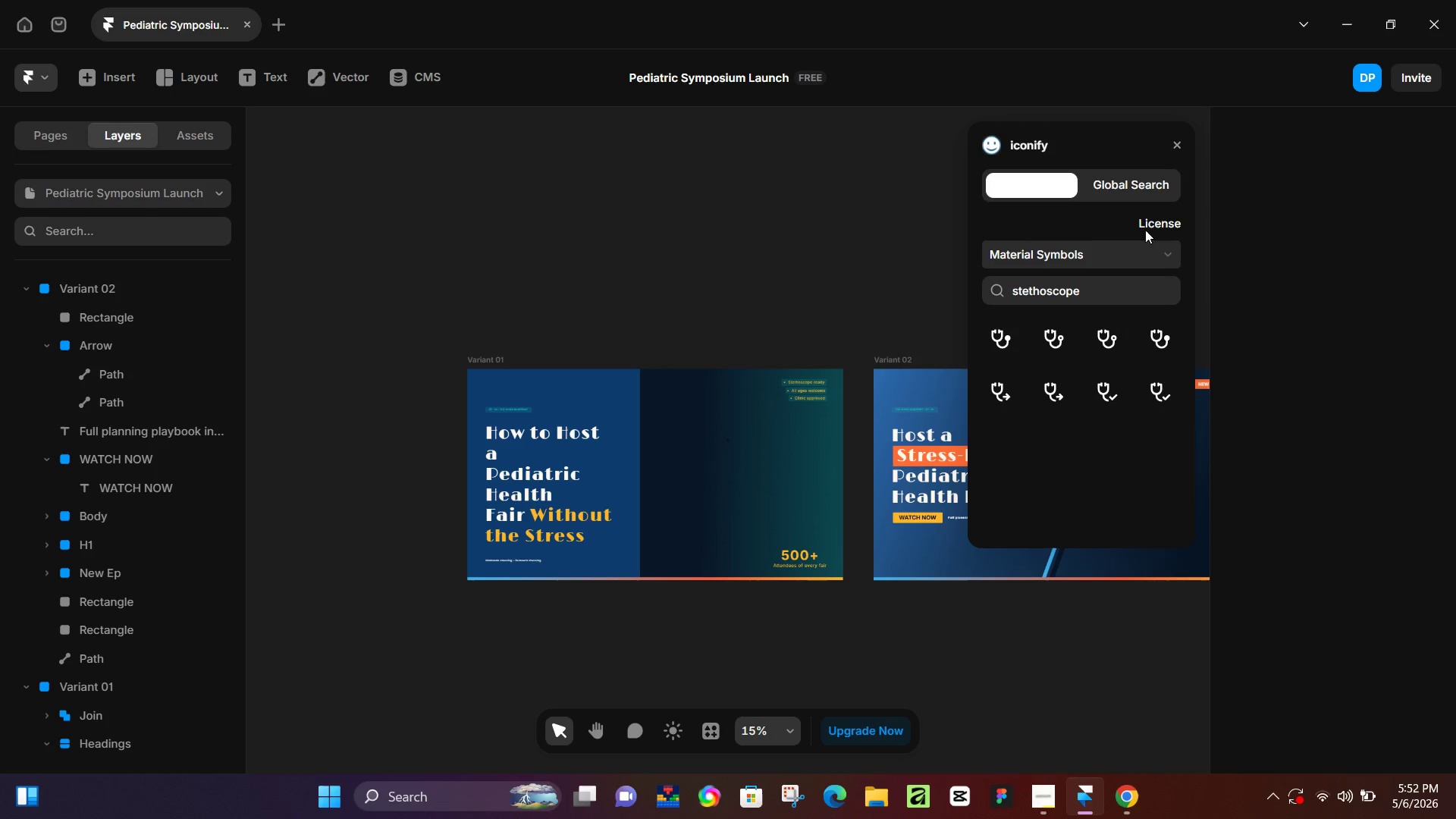 
left_click_drag(start_coordinate=[1116, 149], to_coordinate=[939, 277])
 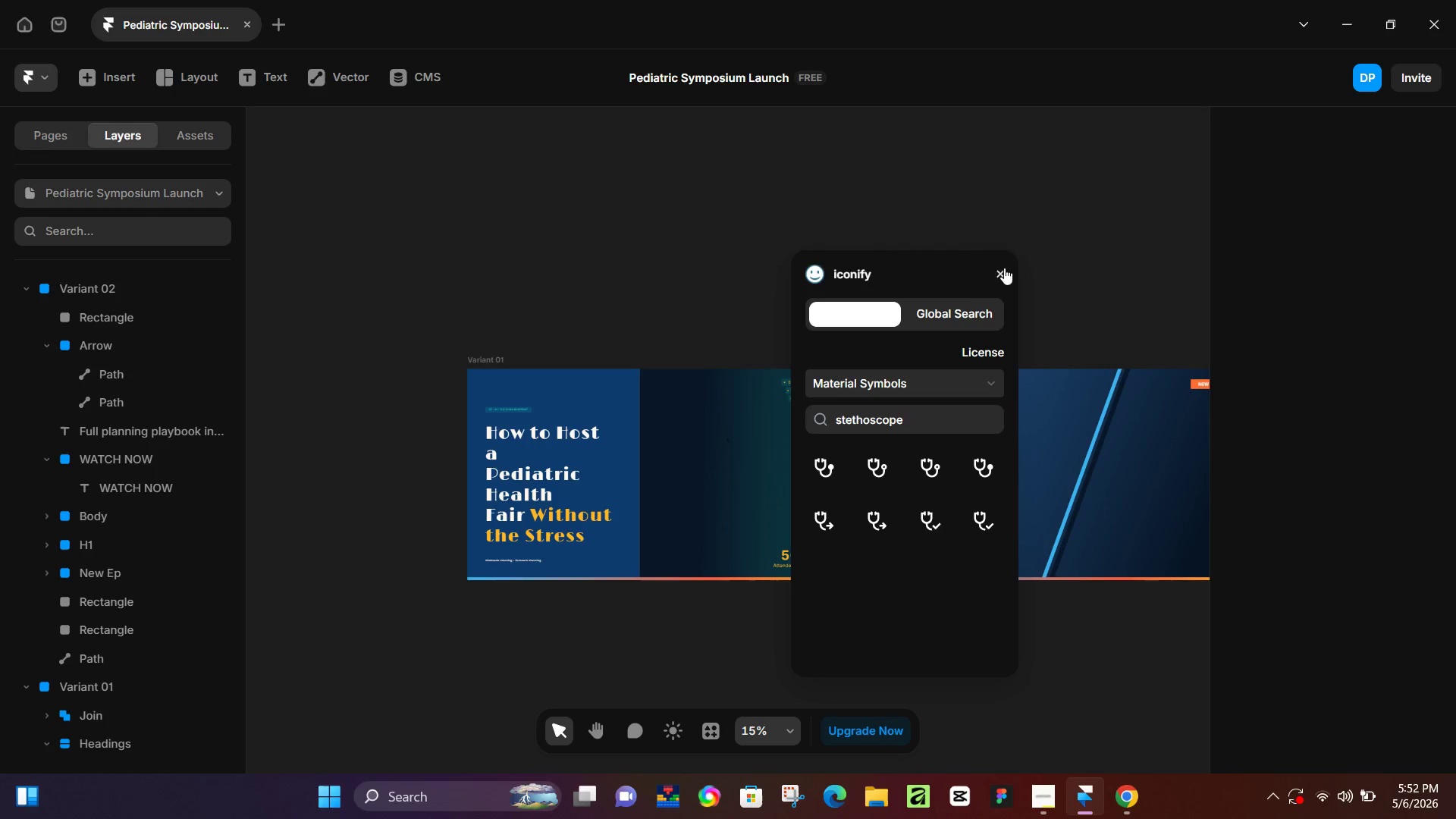 
left_click([990, 281])
 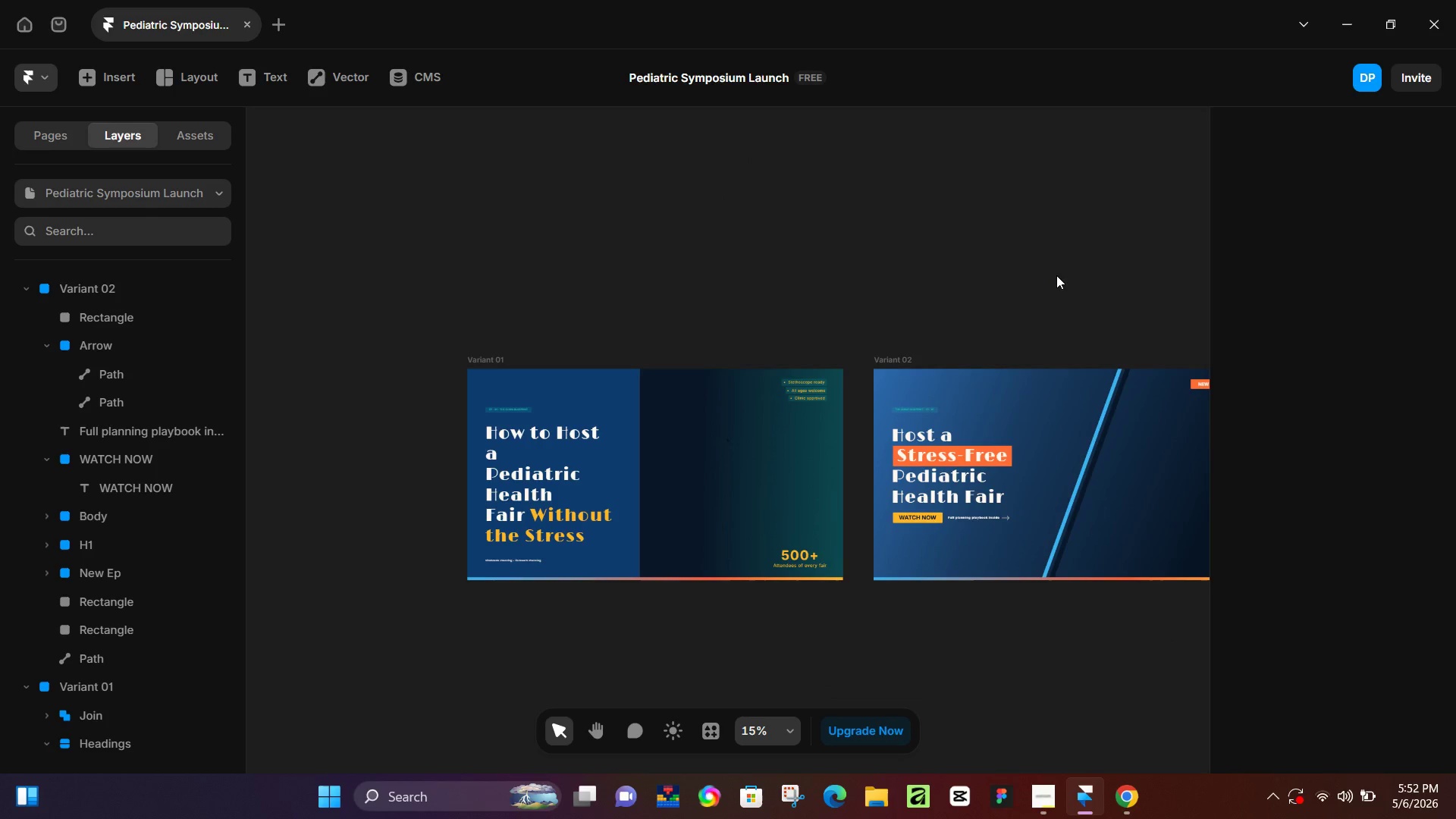 
left_click([1056, 275])
 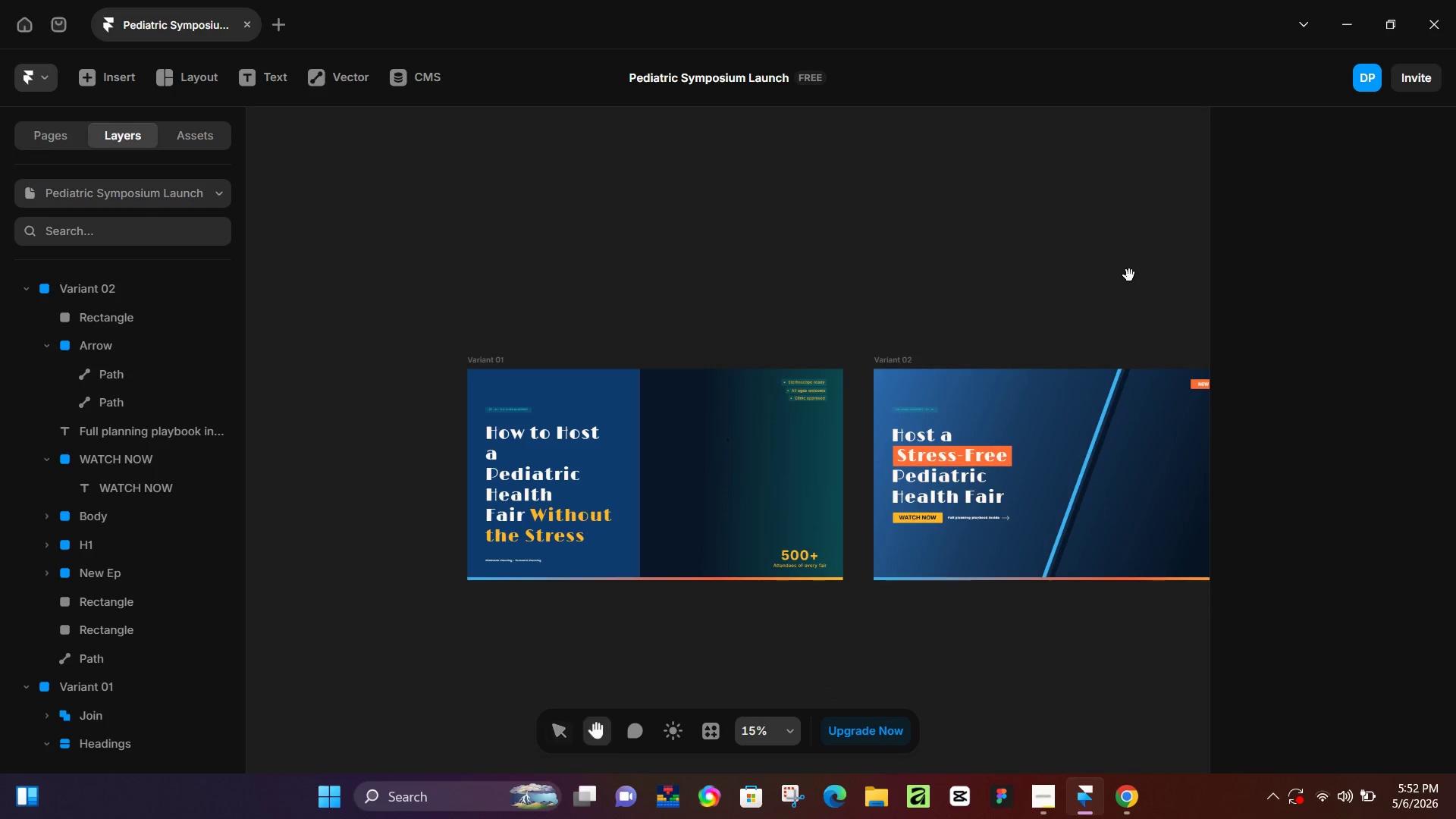 
hold_key(key=Space, duration=0.89)
 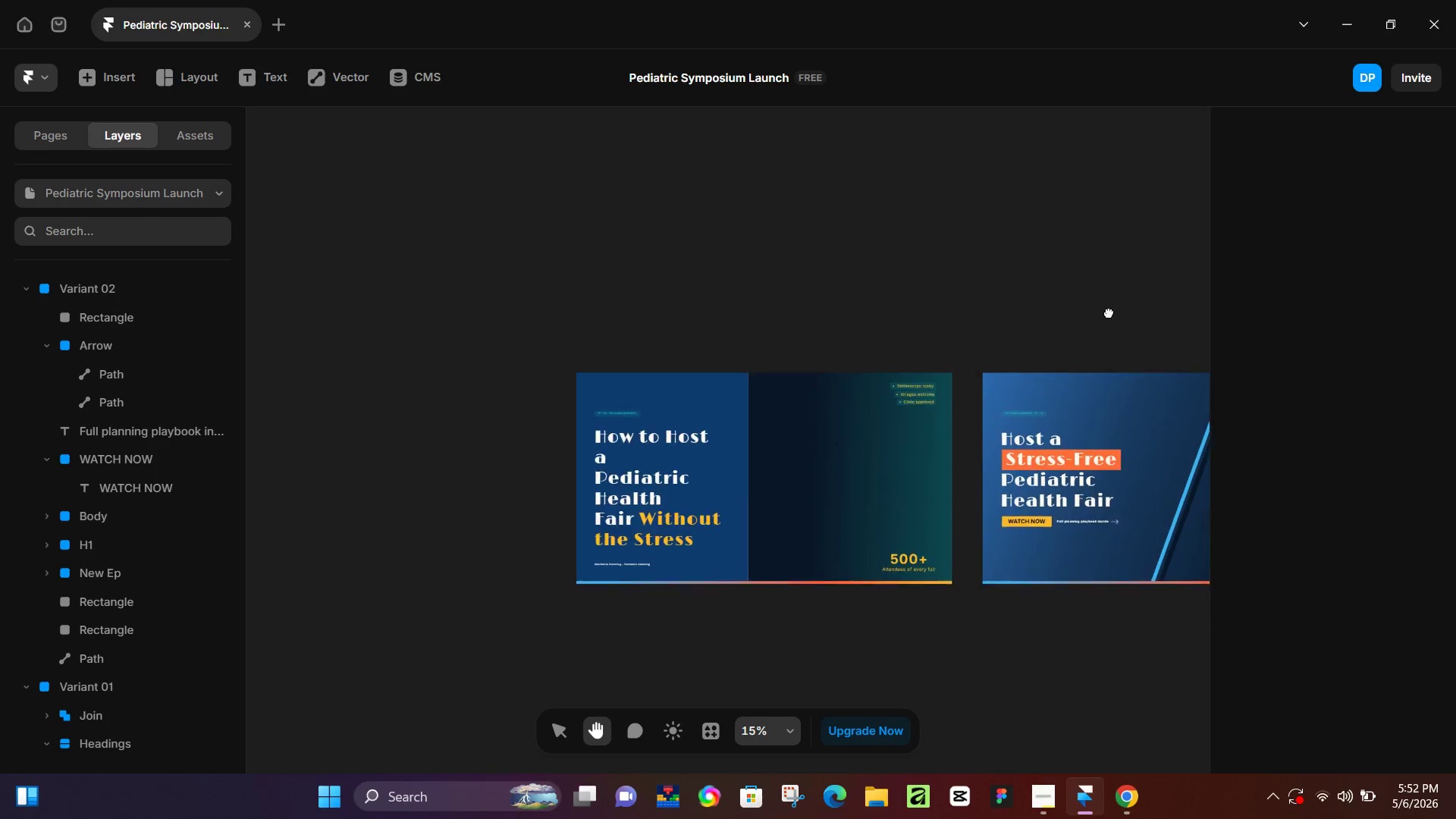 
left_click_drag(start_coordinate=[1129, 275], to_coordinate=[742, 275])
 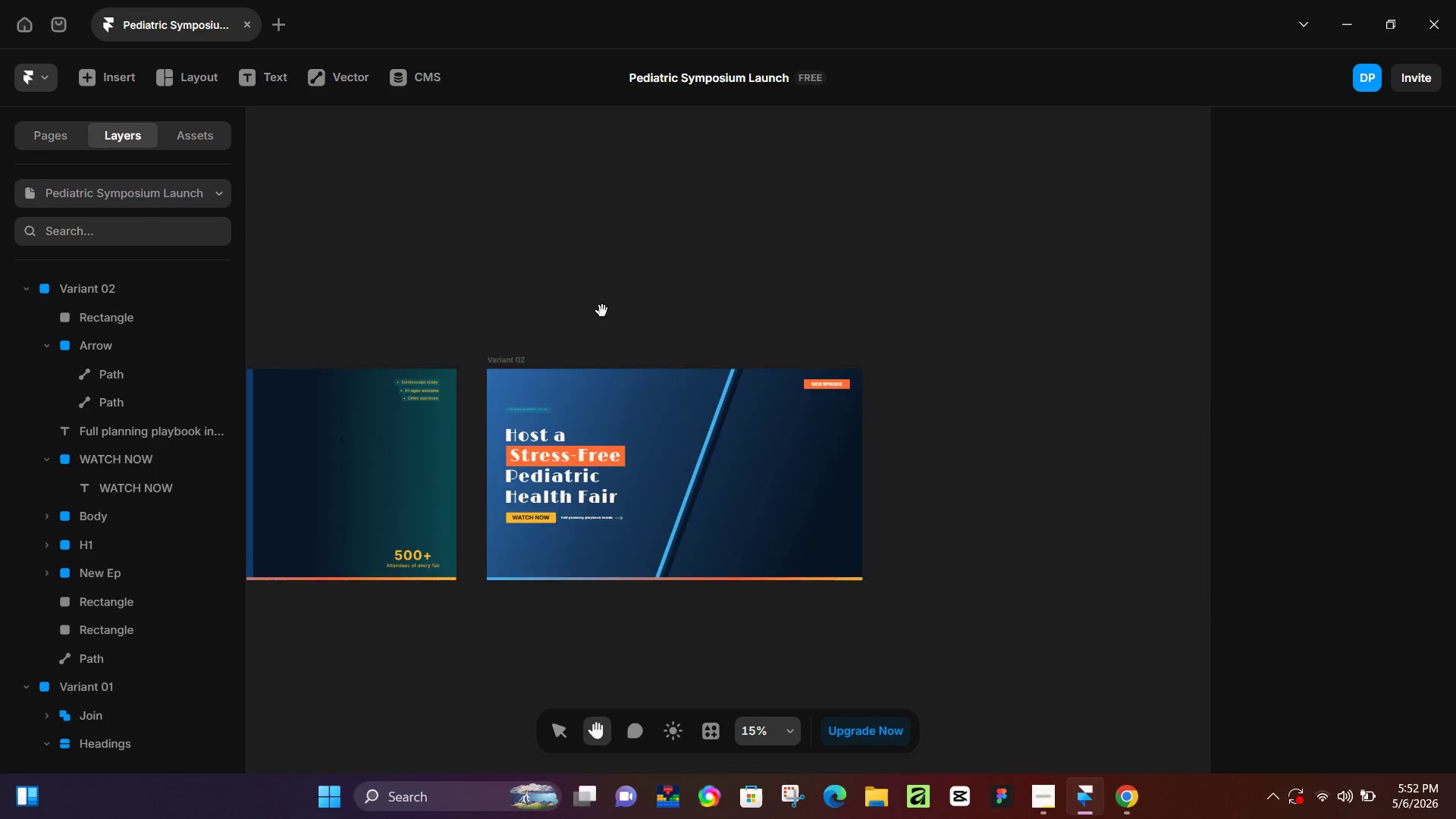 
hold_key(key=Space, duration=0.61)
 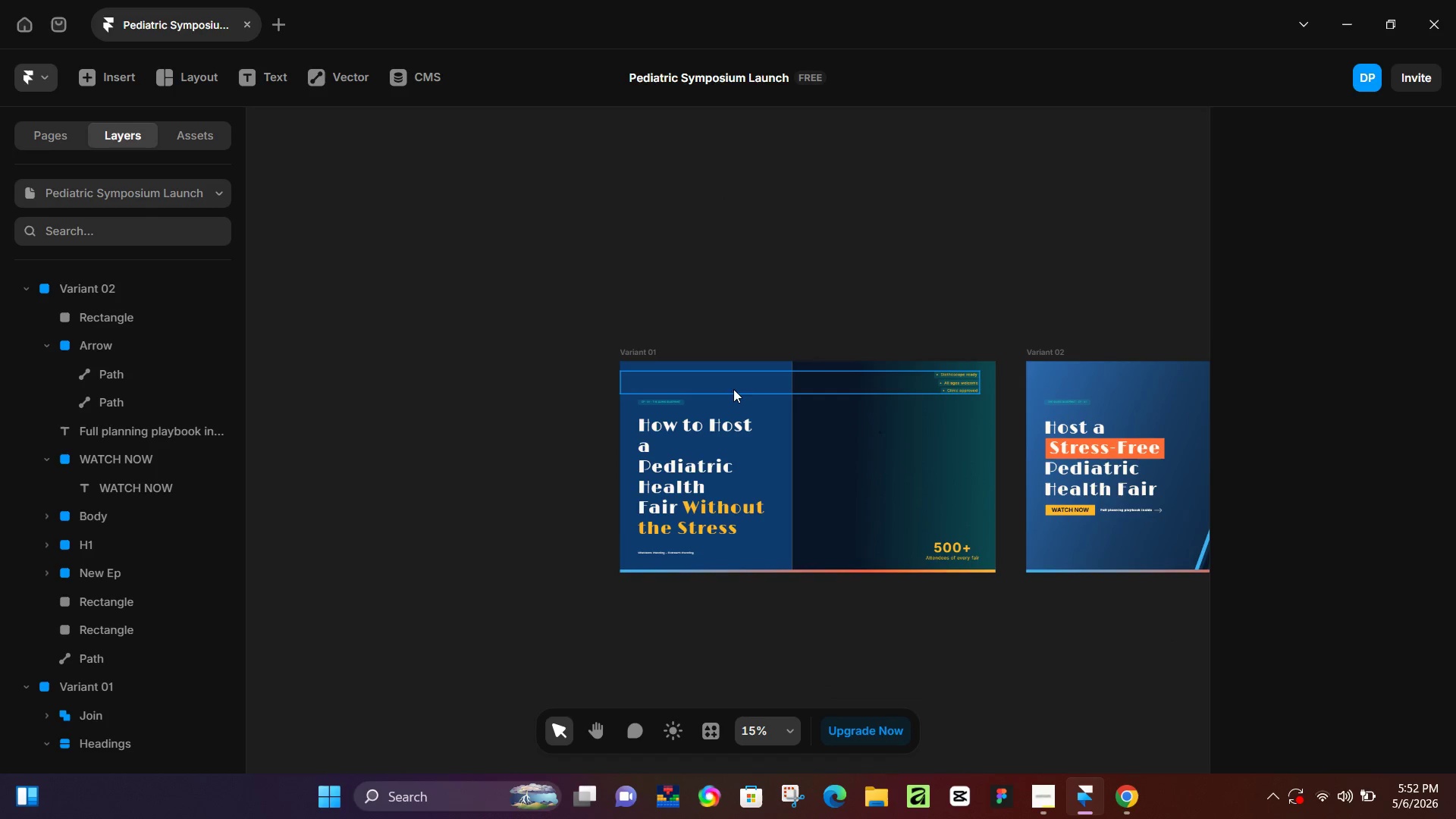 
left_click_drag(start_coordinate=[602, 311], to_coordinate=[1141, 304])
 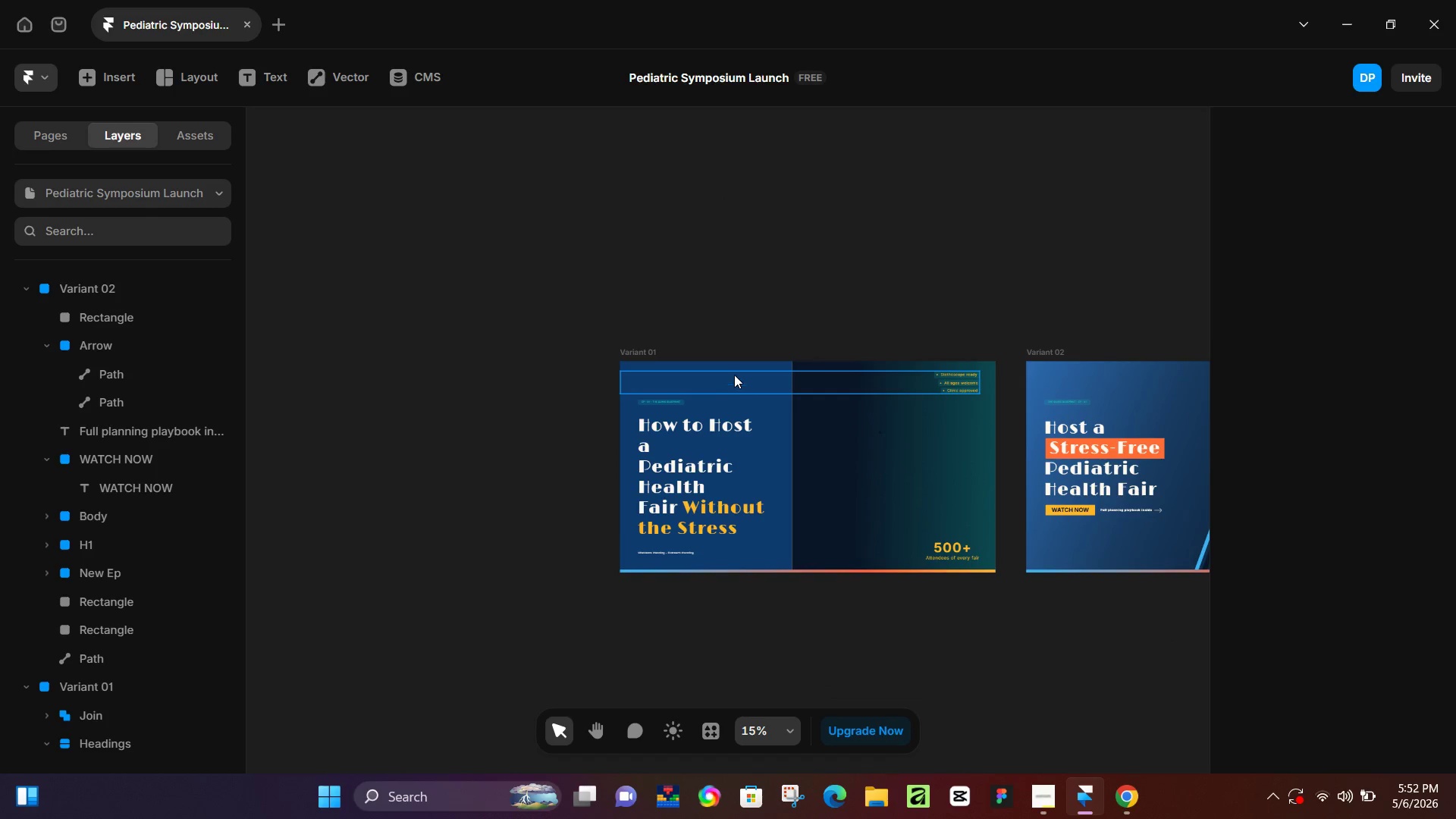 
scroll: coordinate [735, 372], scroll_direction: up, amount: 3.0
 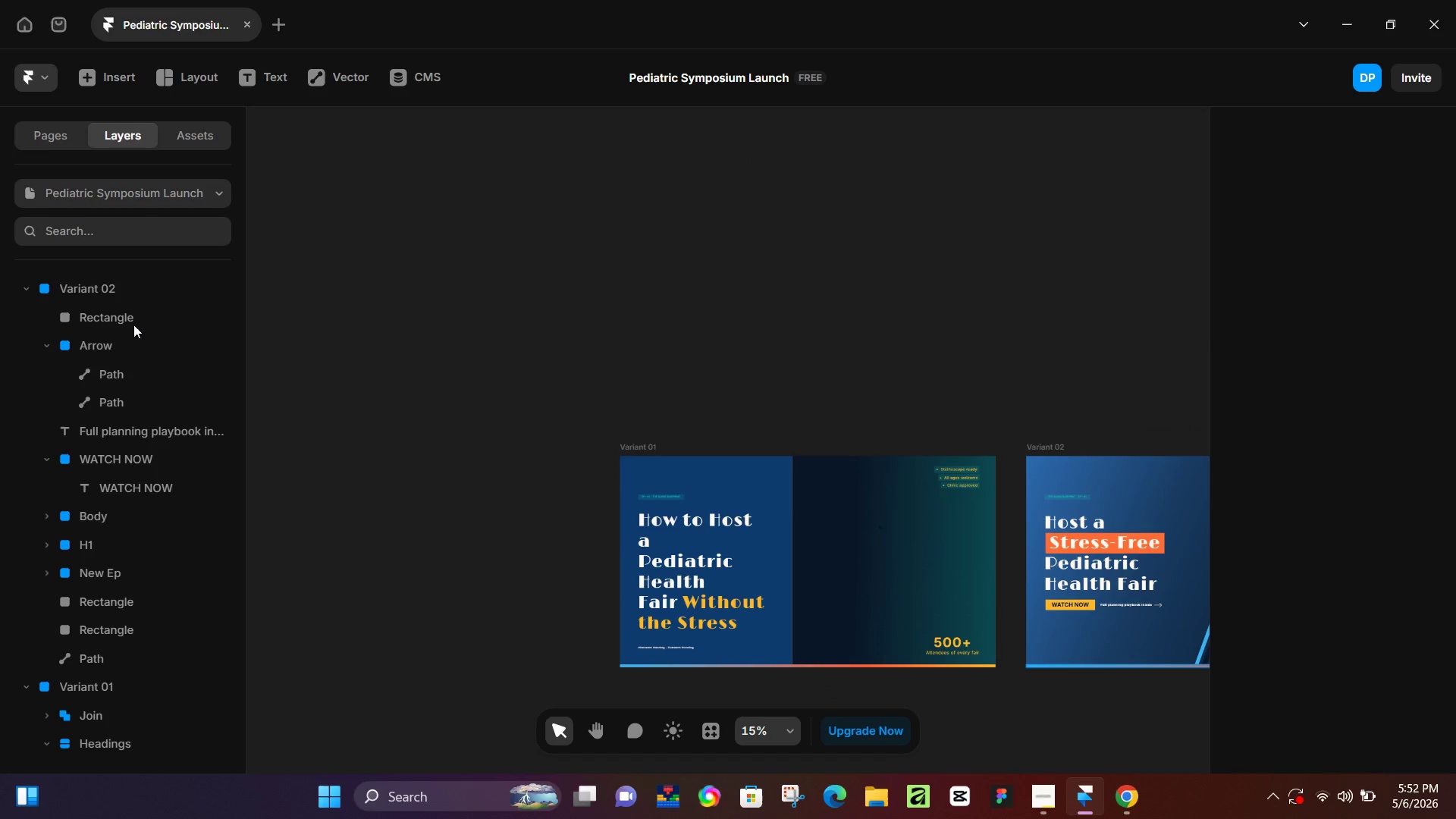 
left_click([126, 318])
 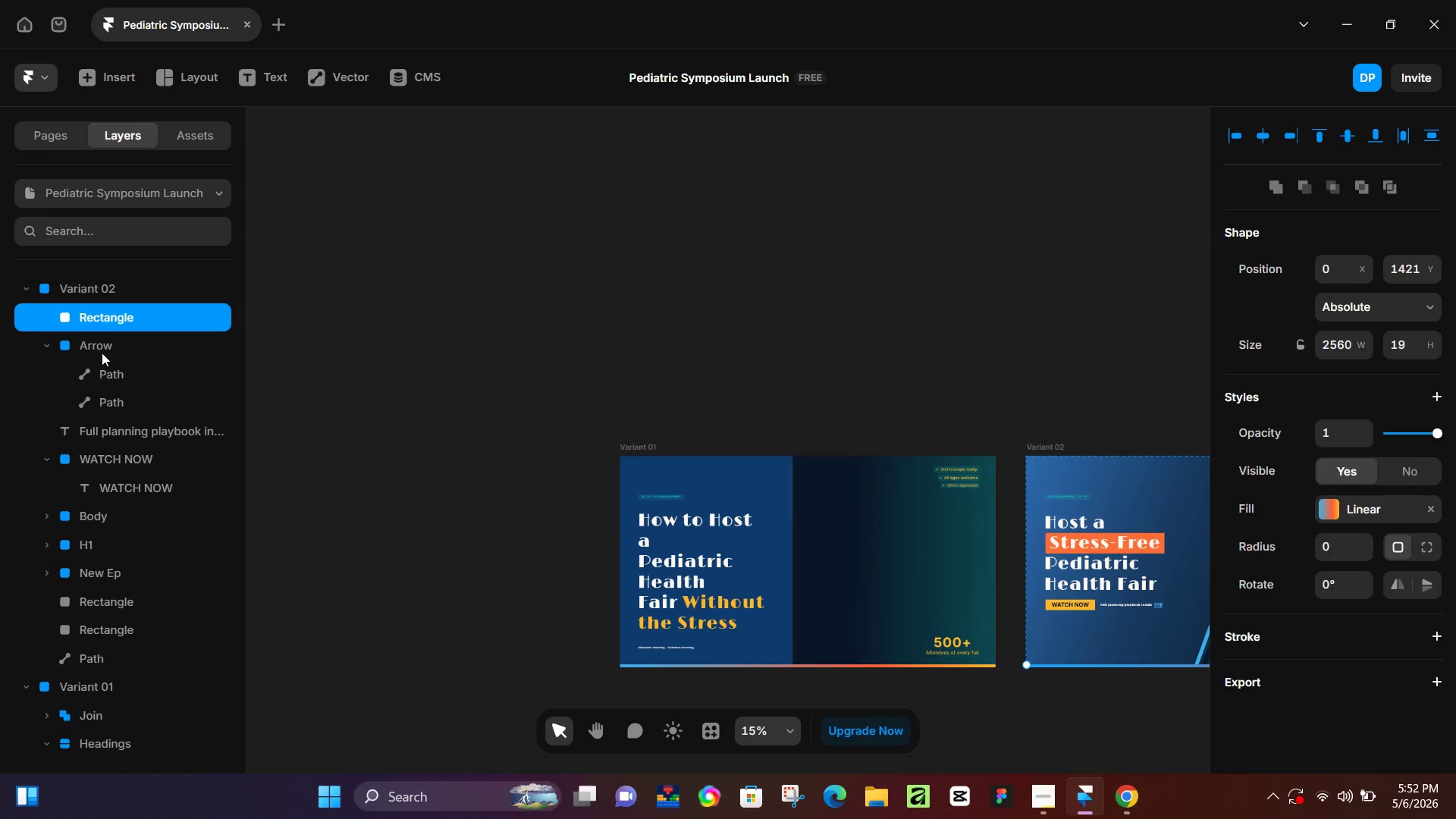 
left_click([102, 353])
 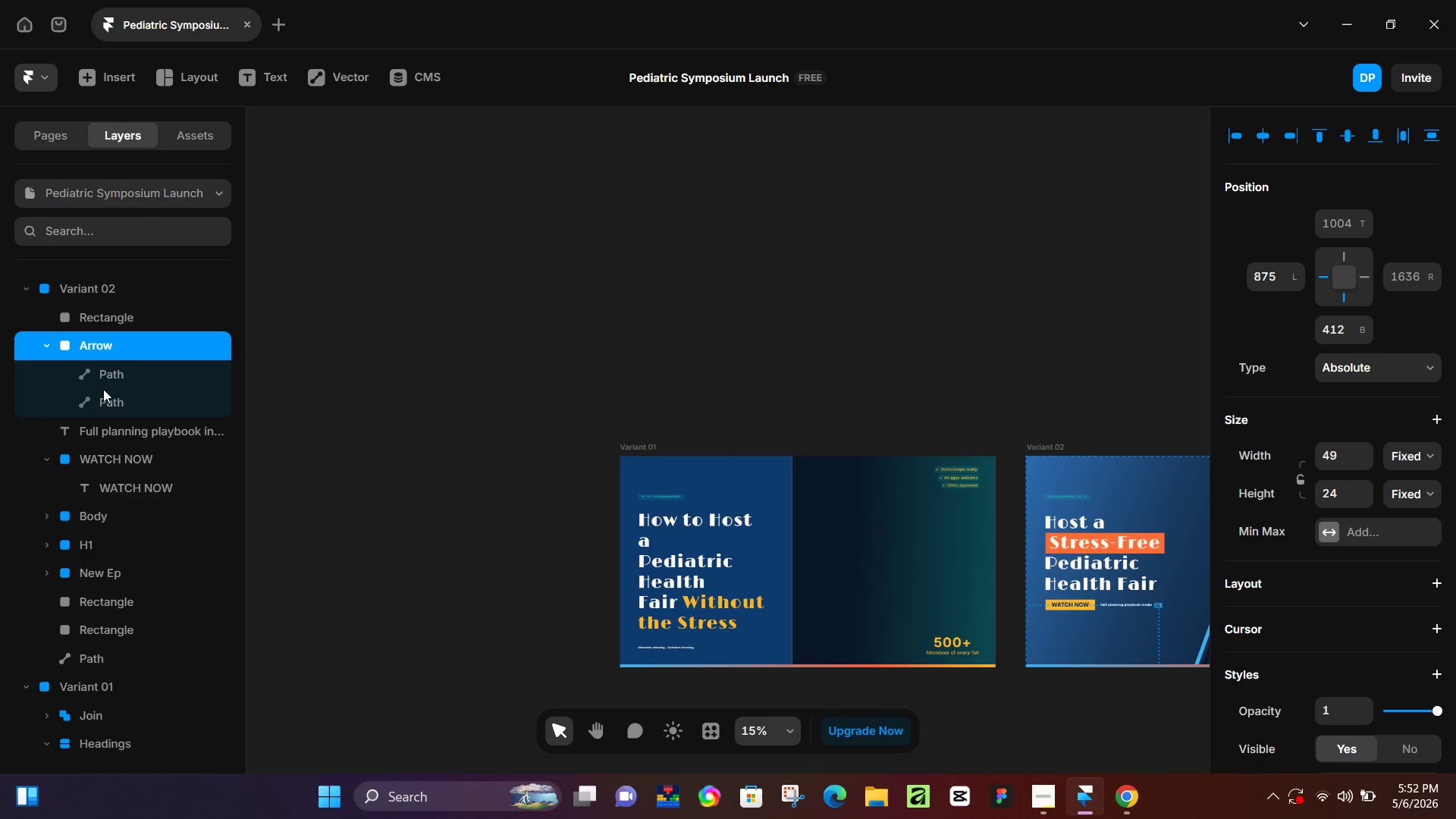 
scroll: coordinate [101, 490], scroll_direction: down, amount: 11.0
 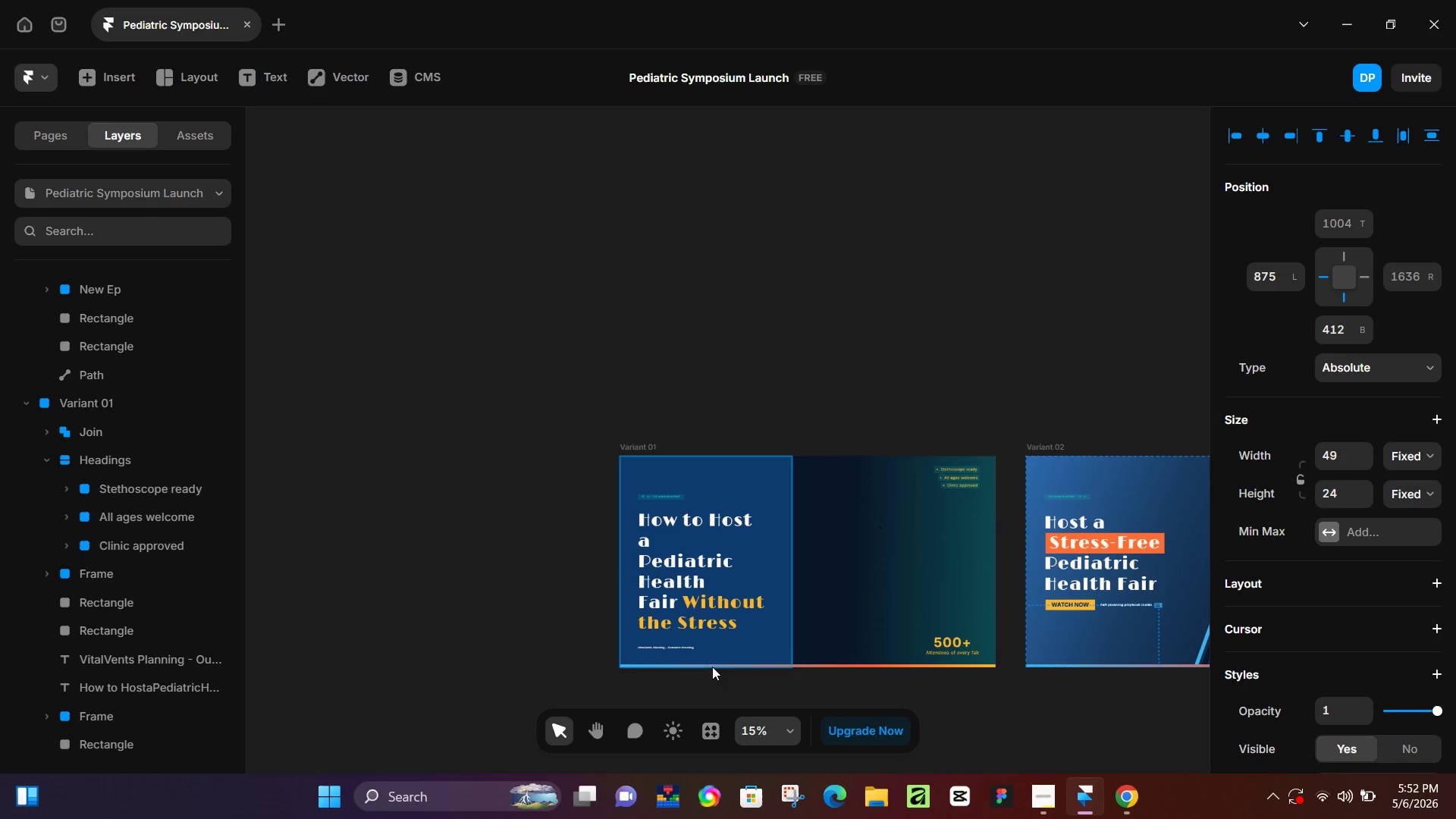 
left_click([717, 731])
 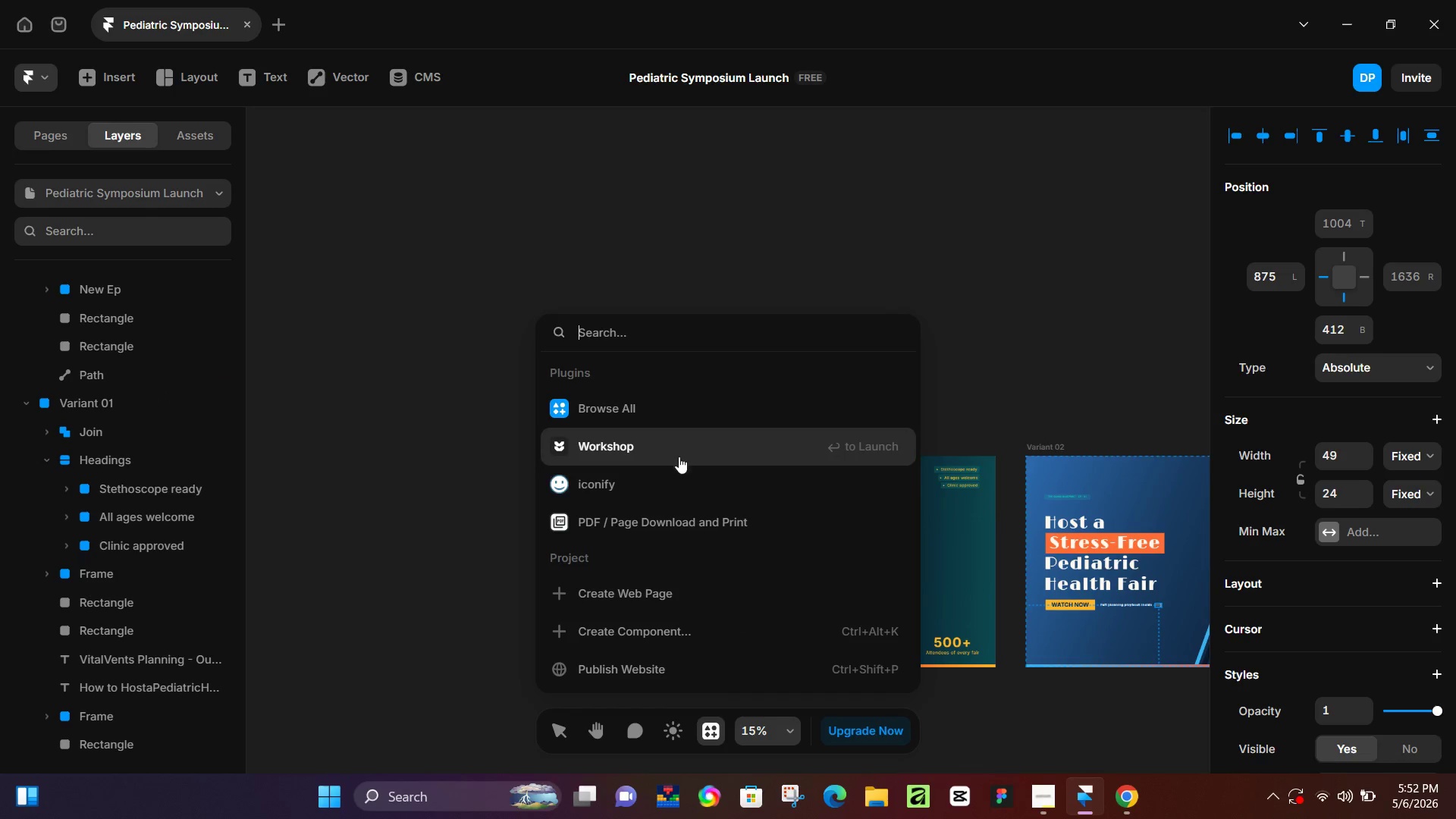 
left_click([673, 475])
 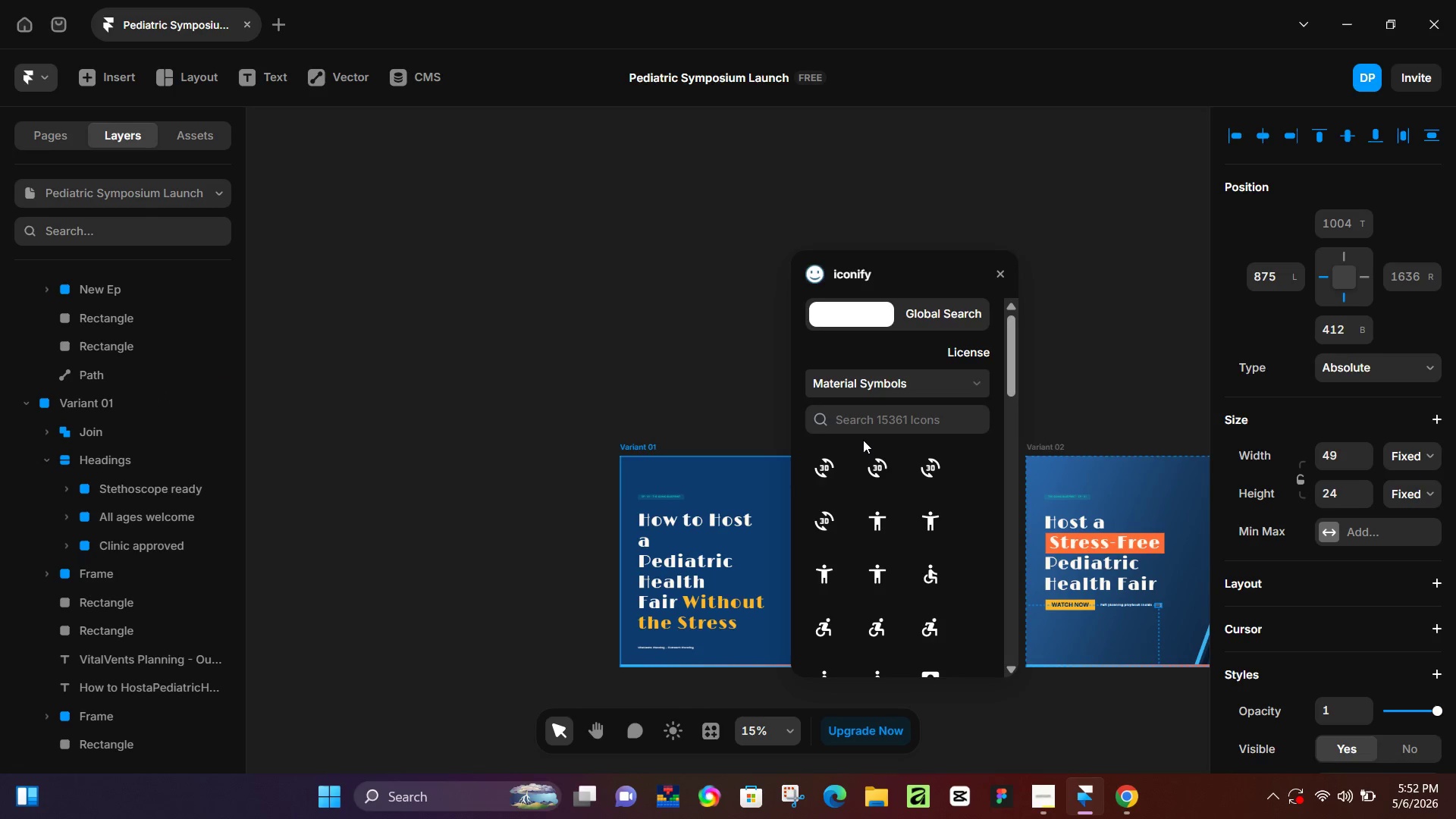 
left_click([869, 420])
 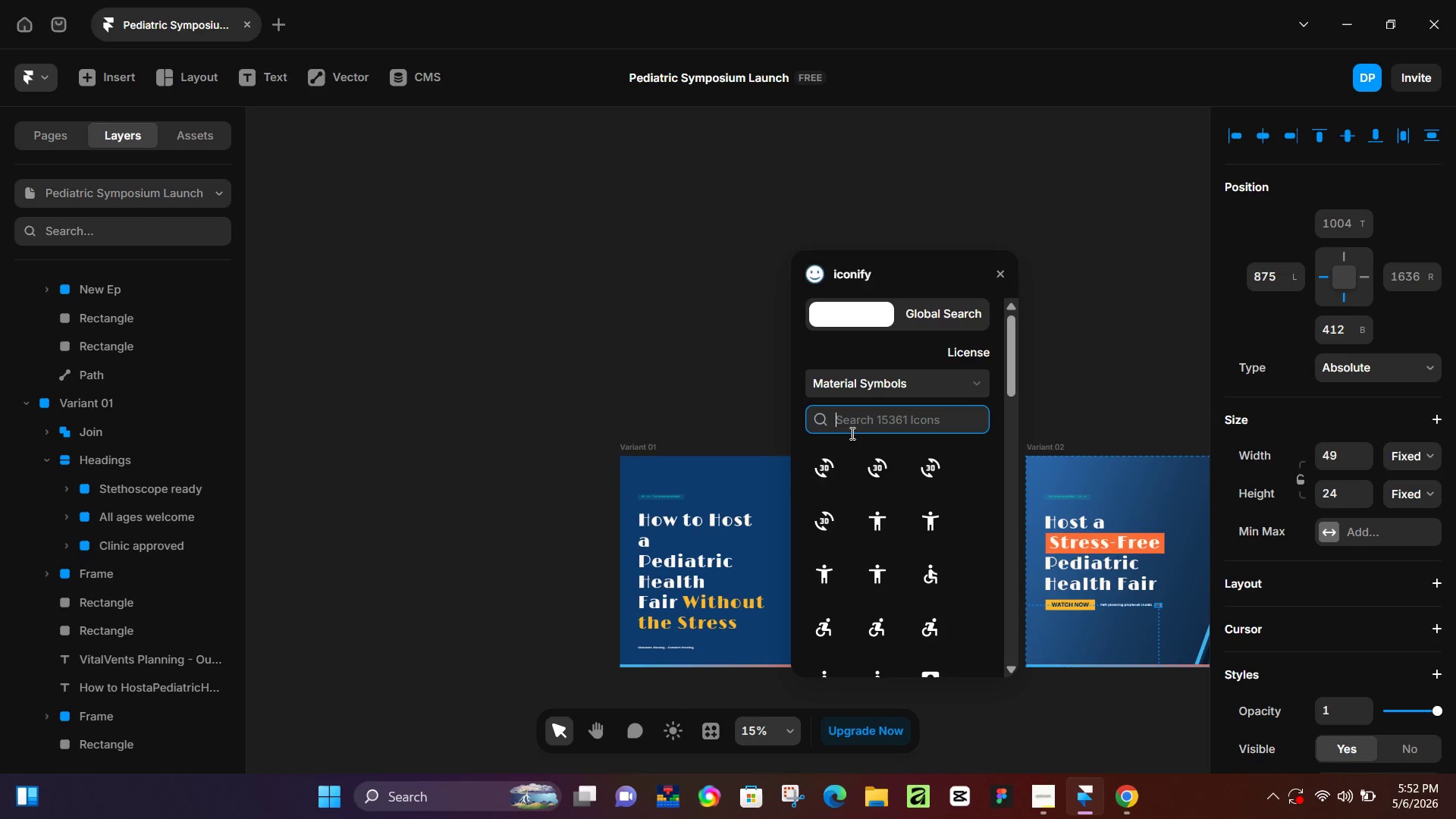 
type(stethosp)
key(Backspace)
type(cope)
 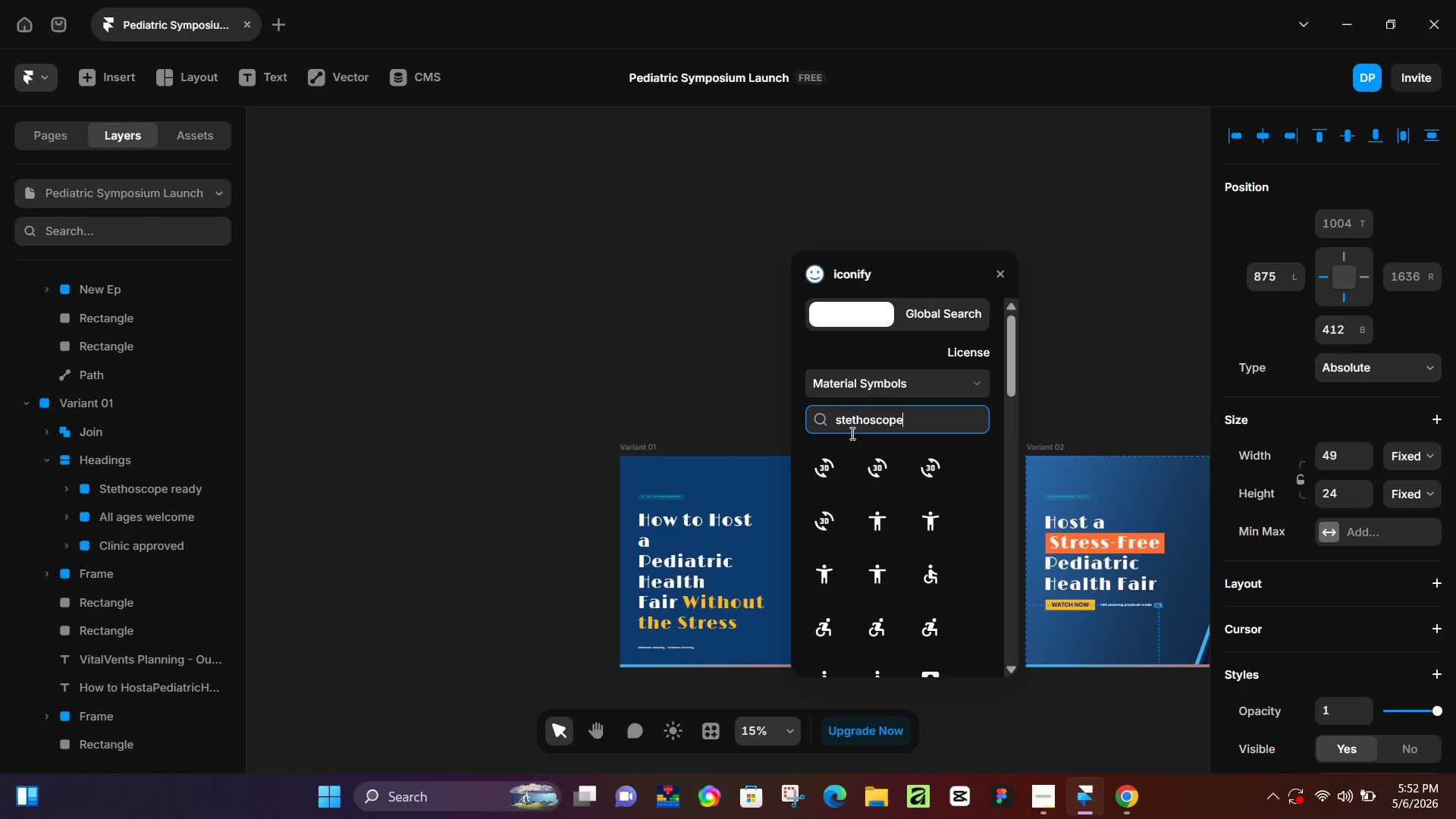 
key(Enter)
 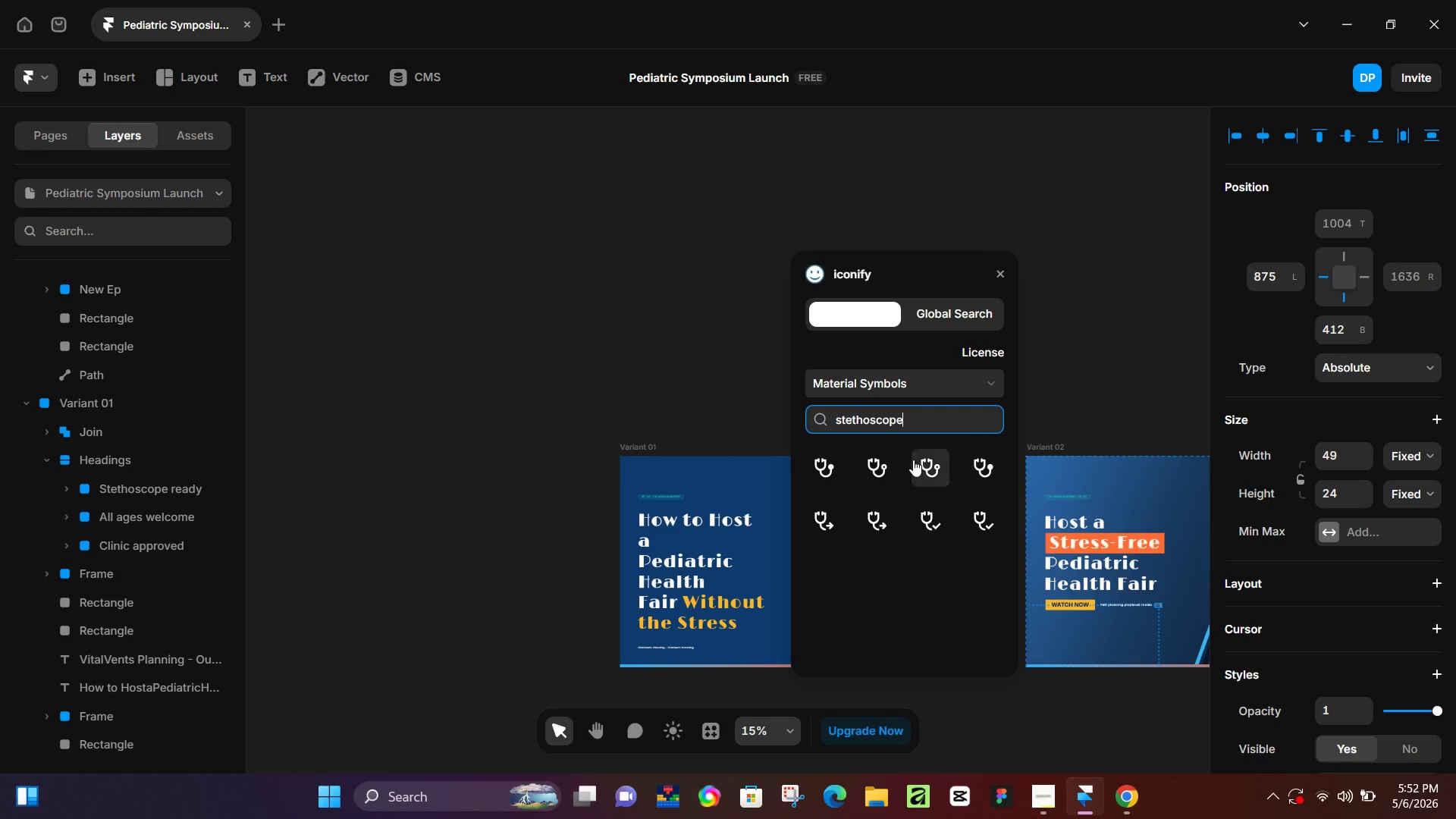 
left_click([940, 516])
 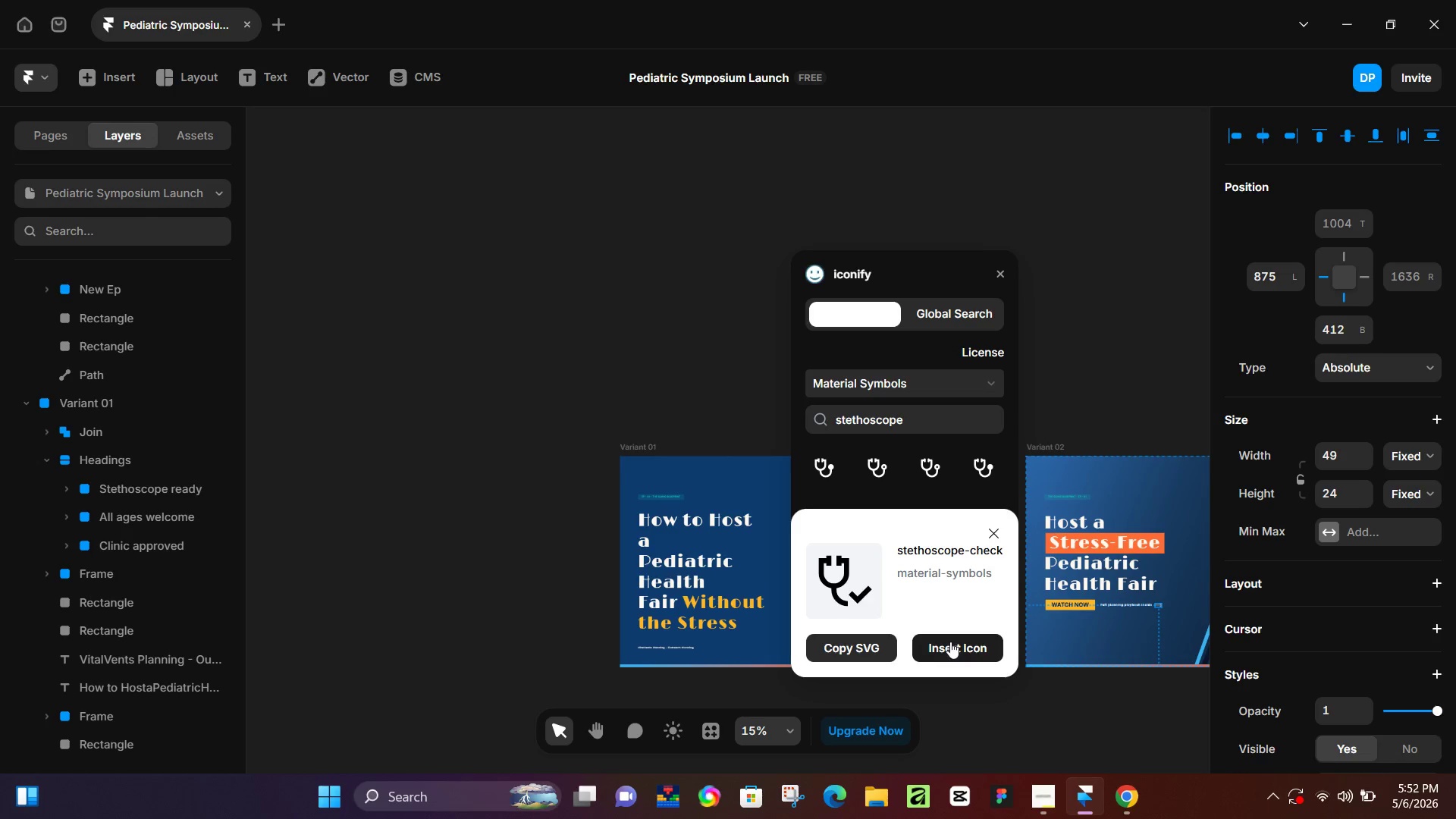 
left_click([950, 642])
 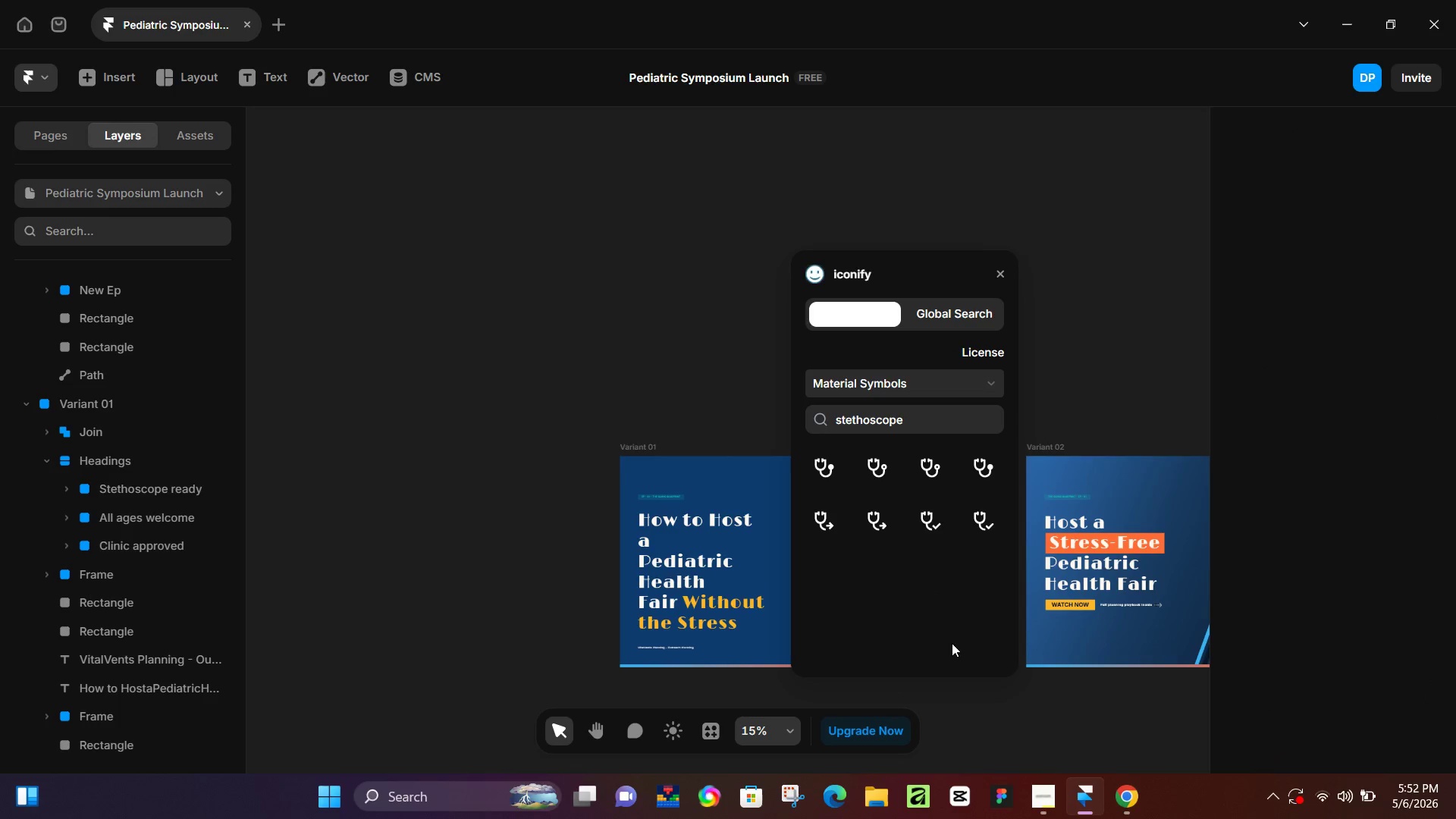 
left_click([518, 290])
 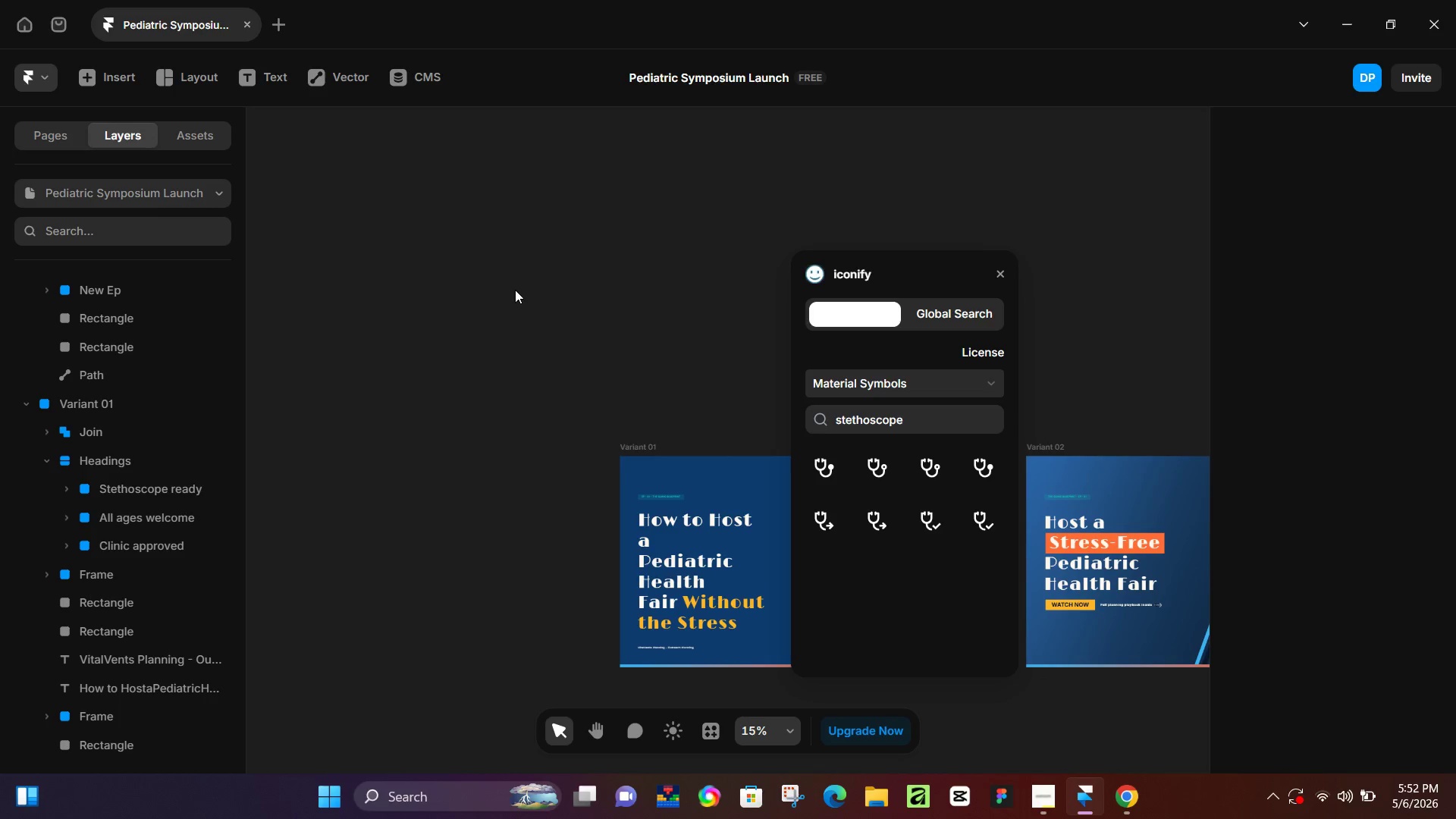 
left_click_drag(start_coordinate=[515, 290], to_coordinate=[648, 397])
 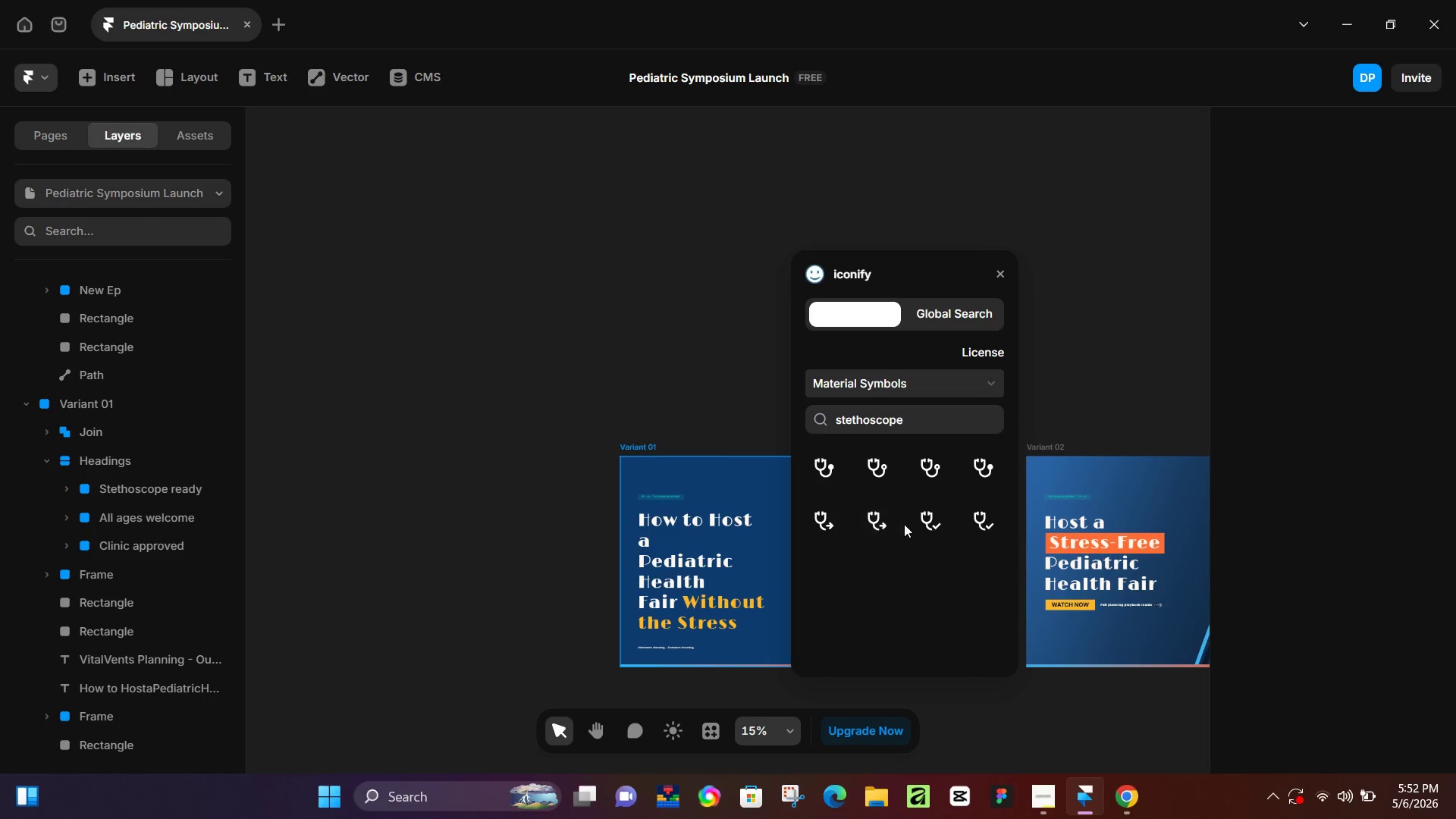 
left_click_drag(start_coordinate=[922, 524], to_coordinate=[693, 391])
 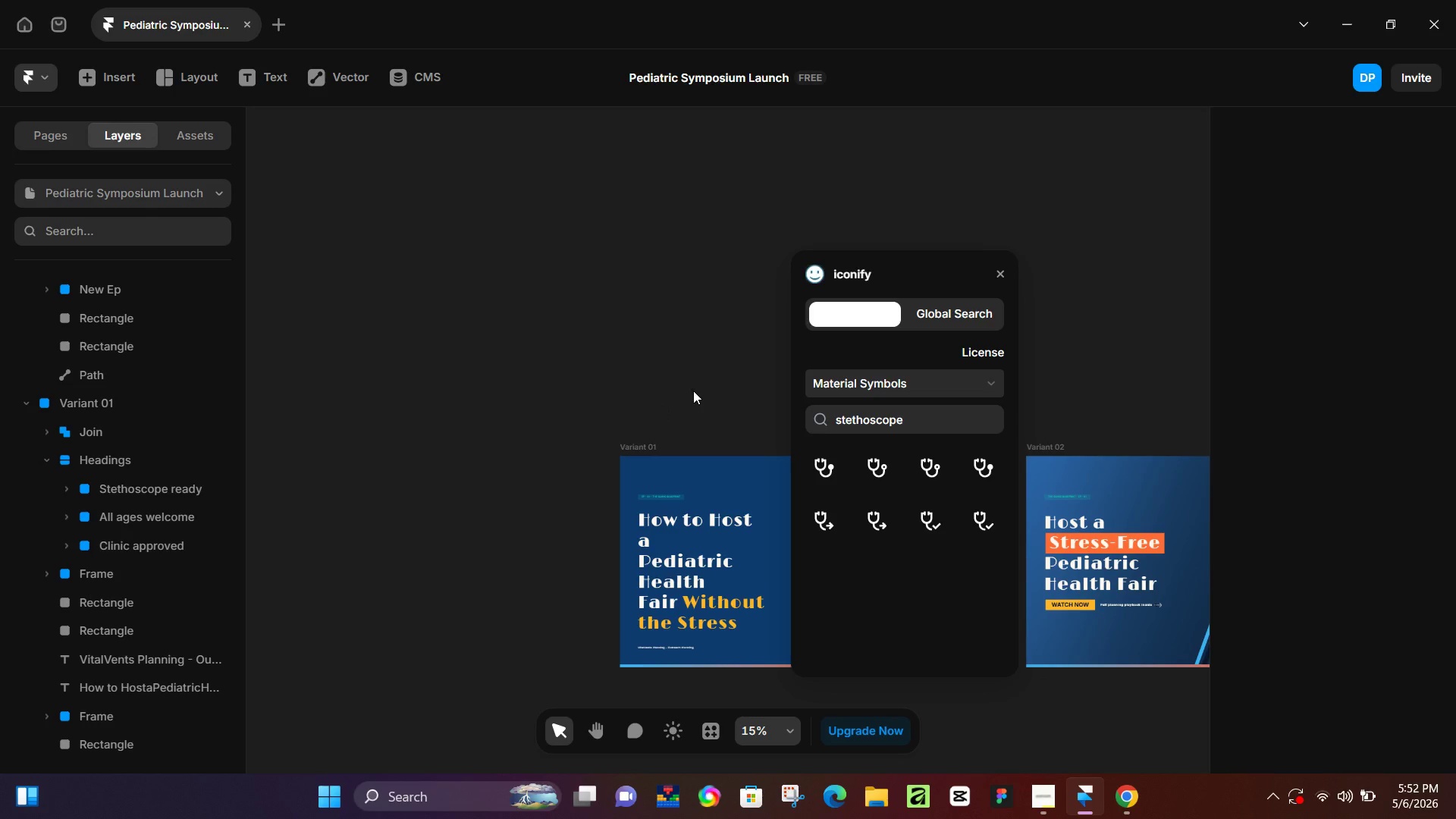 
left_click_drag(start_coordinate=[731, 350], to_coordinate=[656, 395])
 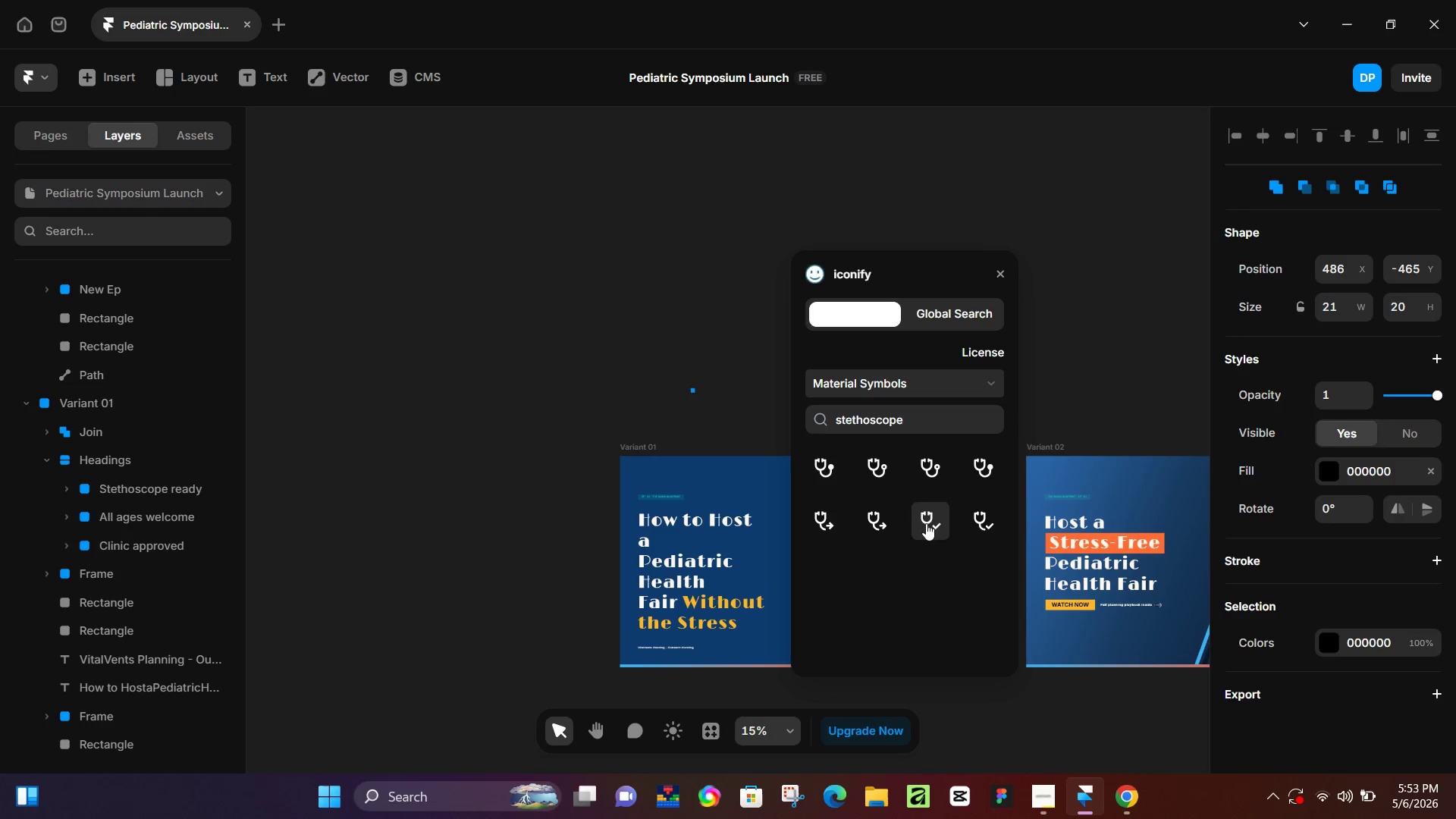 
left_click_drag(start_coordinate=[928, 522], to_coordinate=[758, 548])
 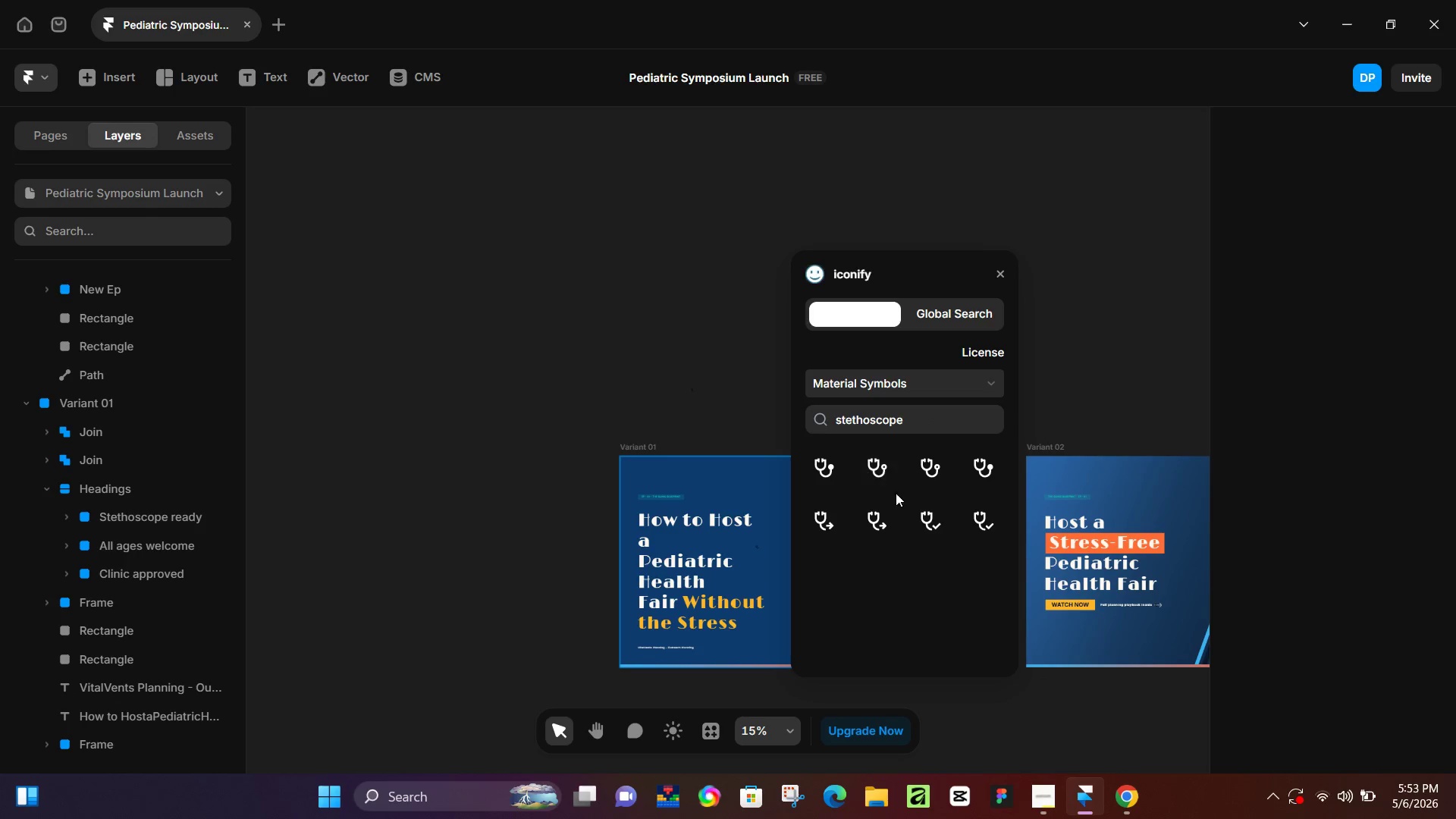 
wait(6.98)
 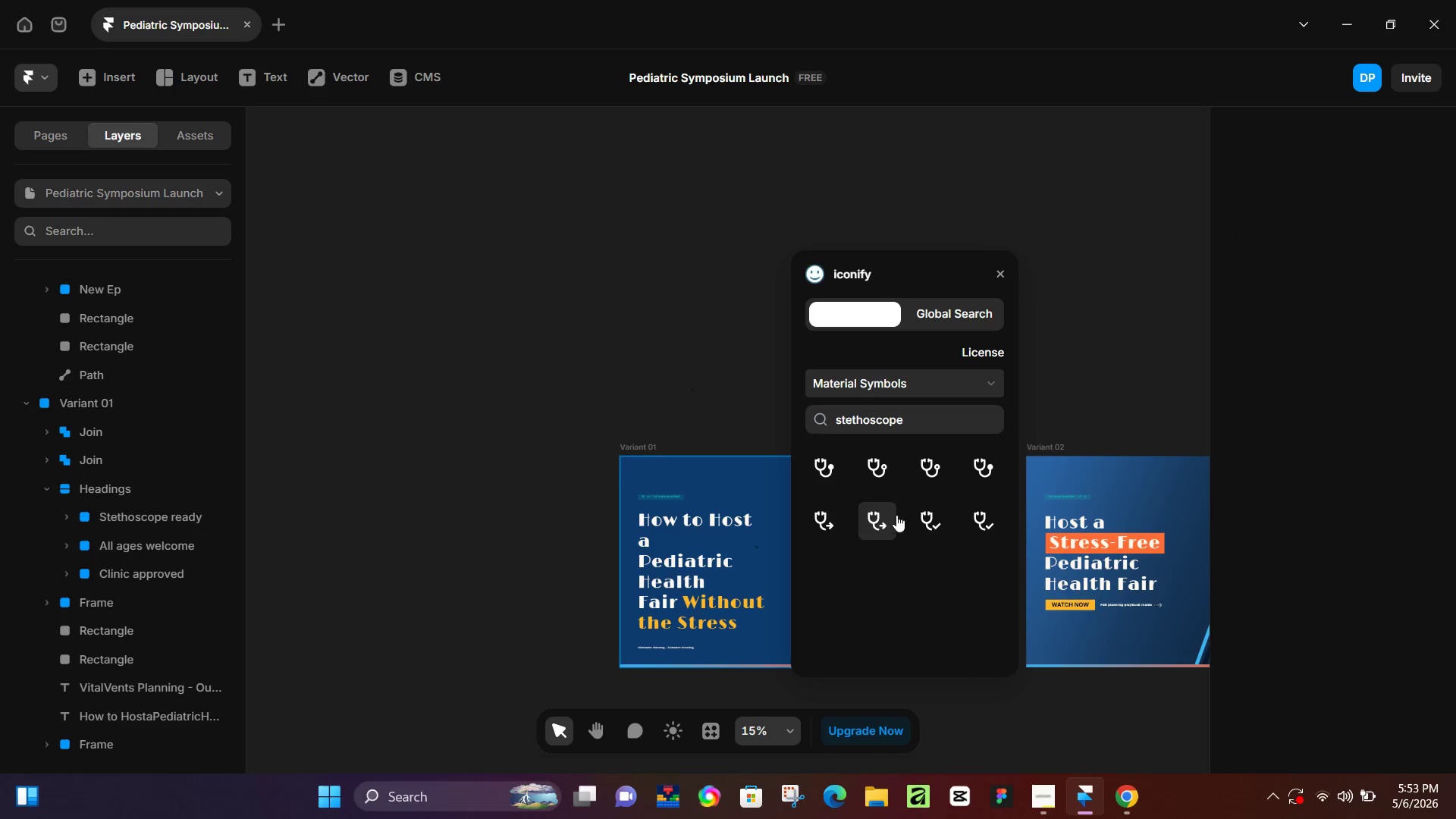 
left_click([937, 518])
 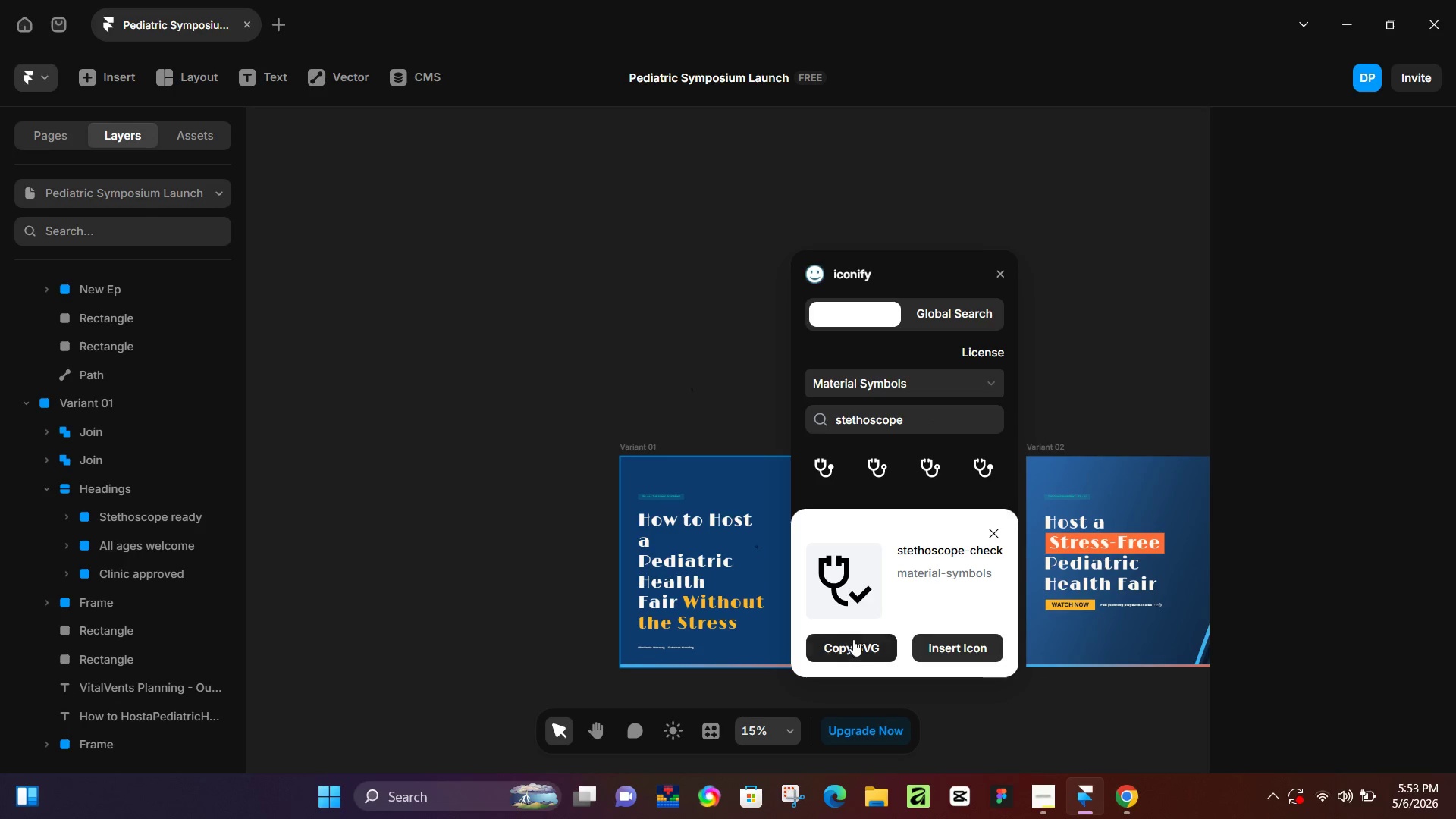 
left_click([854, 642])
 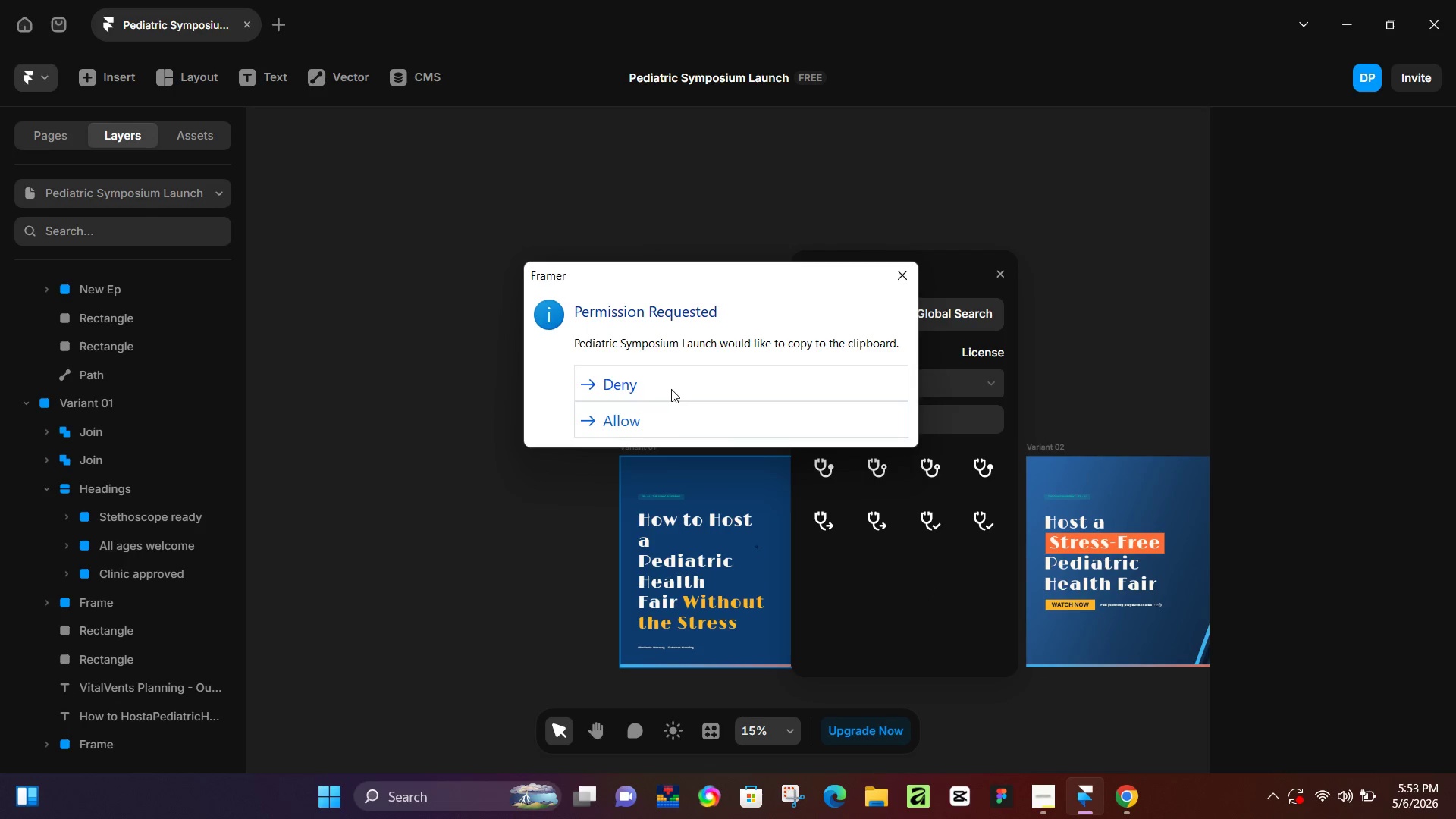 
left_click([670, 411])
 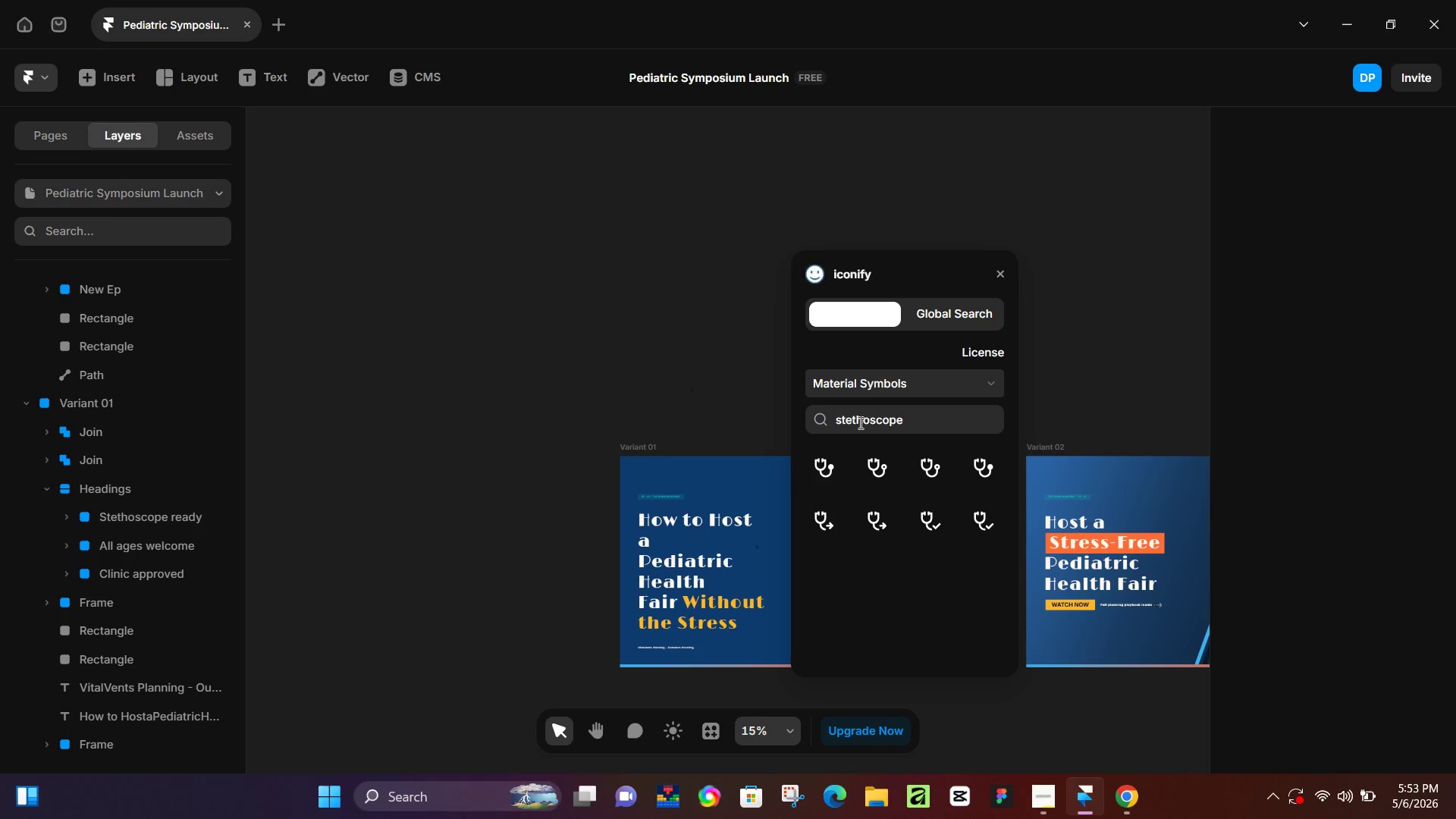 
left_click([760, 501])
 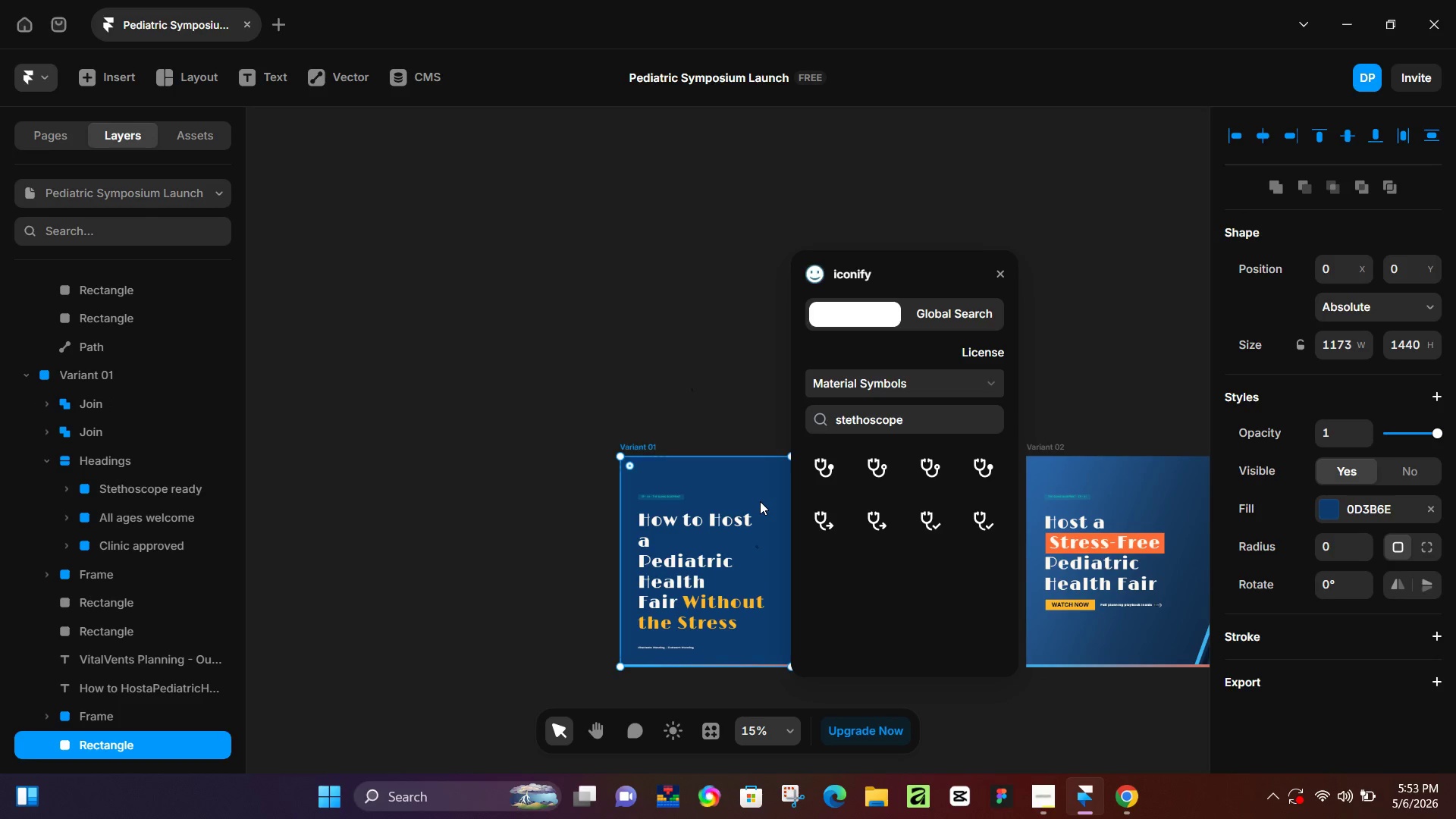 
key(Control+V)
 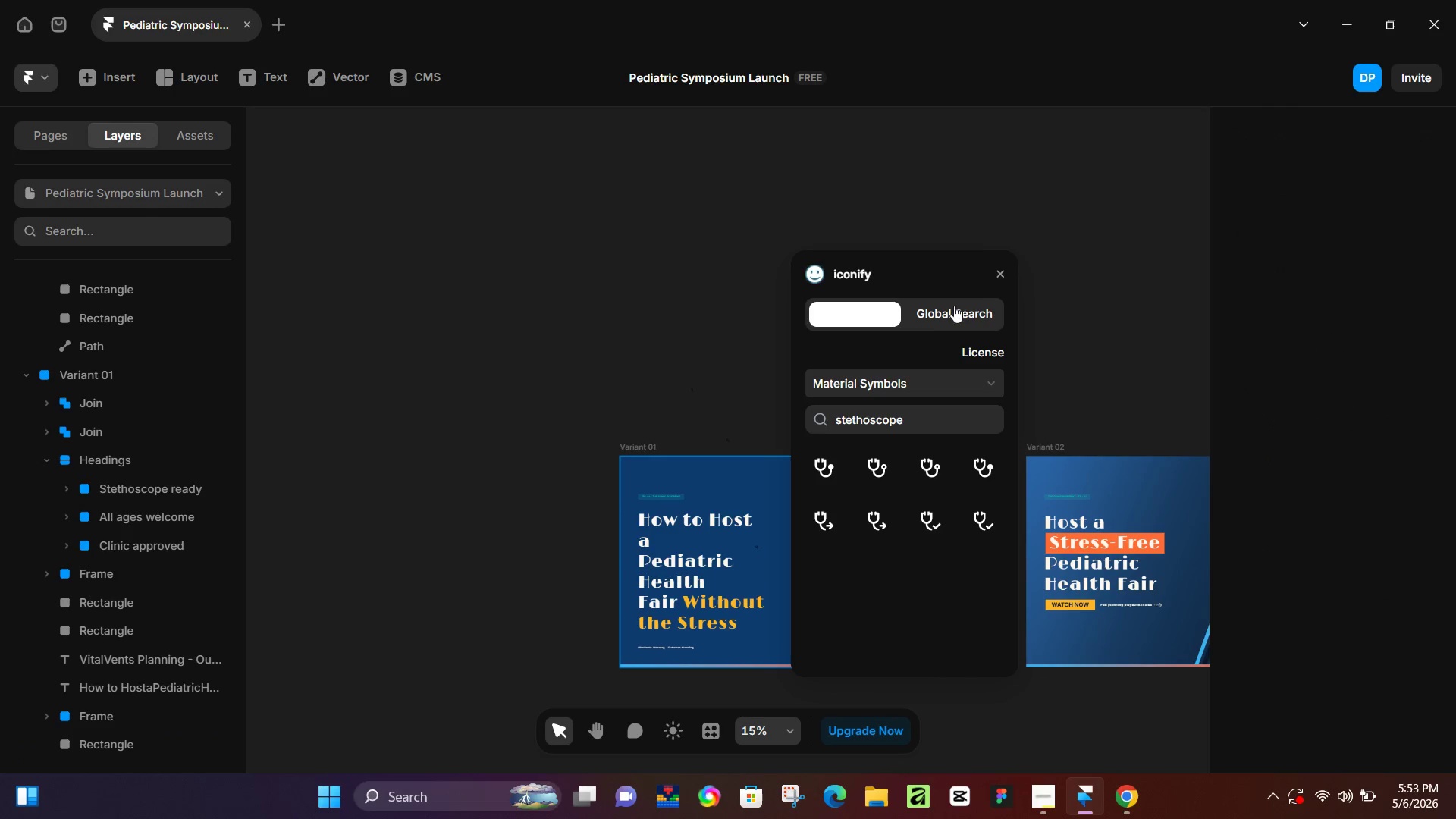 
left_click([1009, 275])
 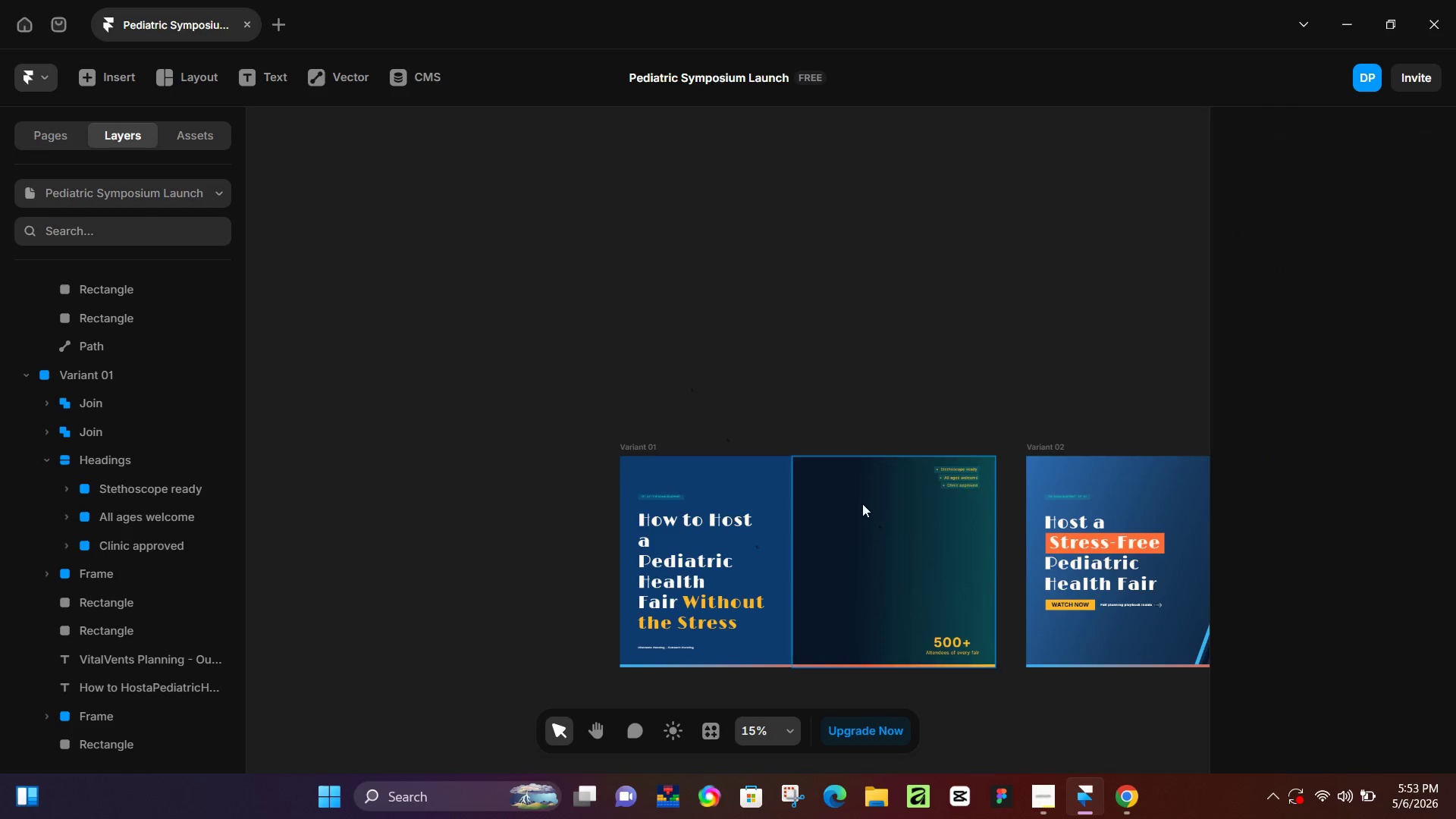 
hold_key(key=ControlLeft, duration=1.39)
scroll: coordinate [965, 547], scroll_direction: up, amount: 10.0
 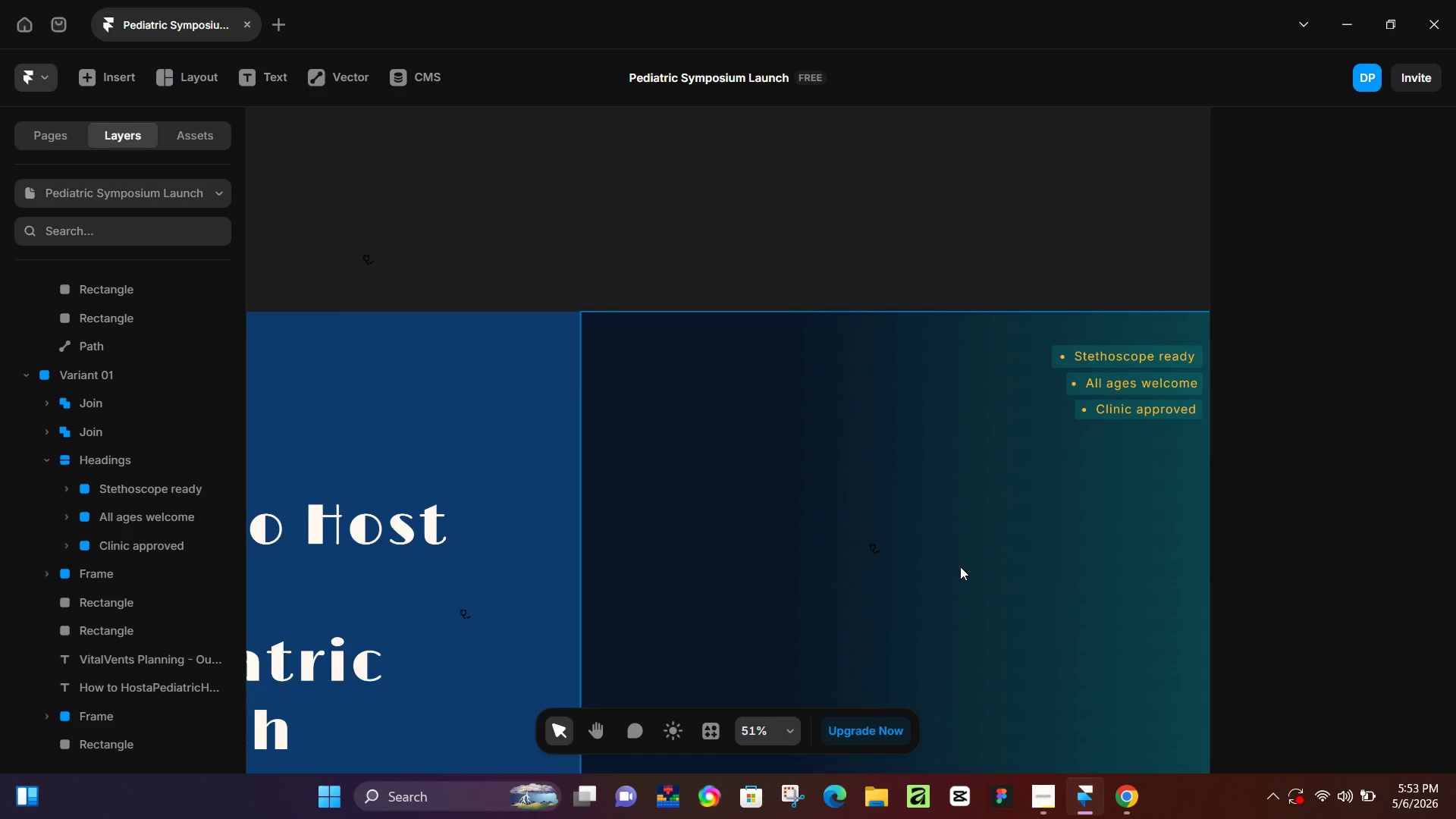 
hold_key(key=ControlLeft, duration=0.64)
scroll: coordinate [879, 557], scroll_direction: none, amount: 0.0
 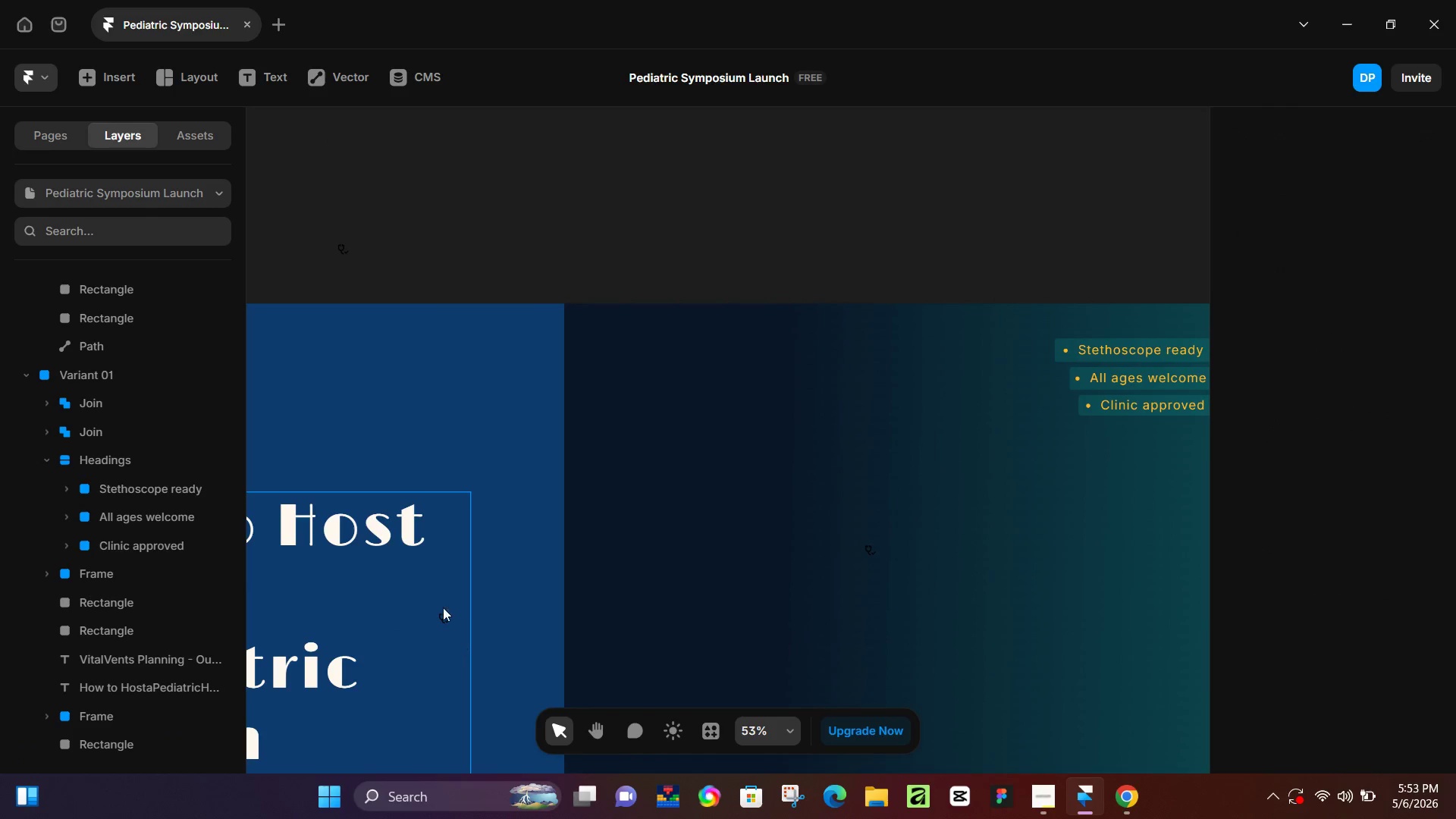 
left_click([444, 615])
 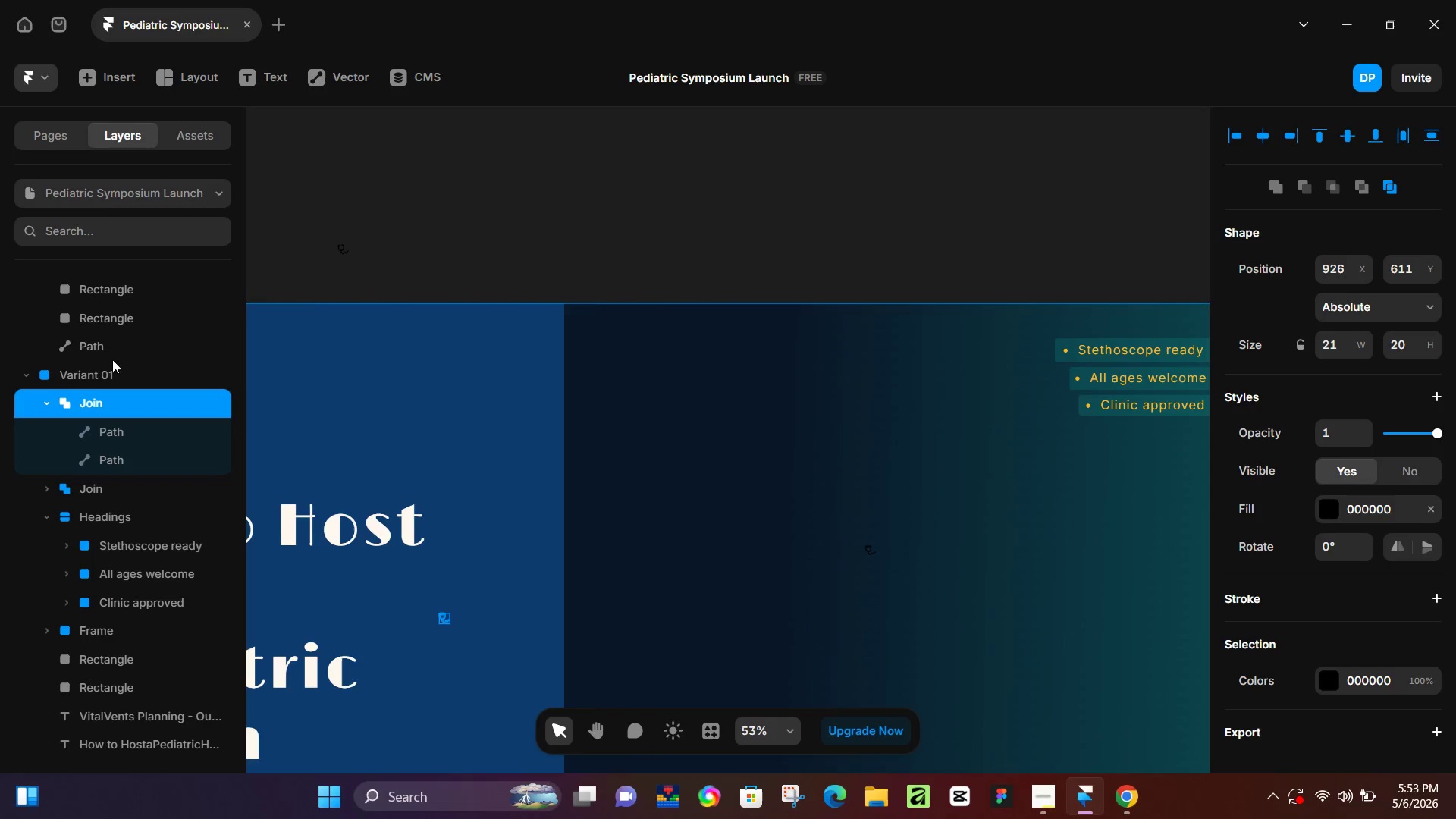 
scroll: coordinate [95, 363], scroll_direction: up, amount: 3.0
 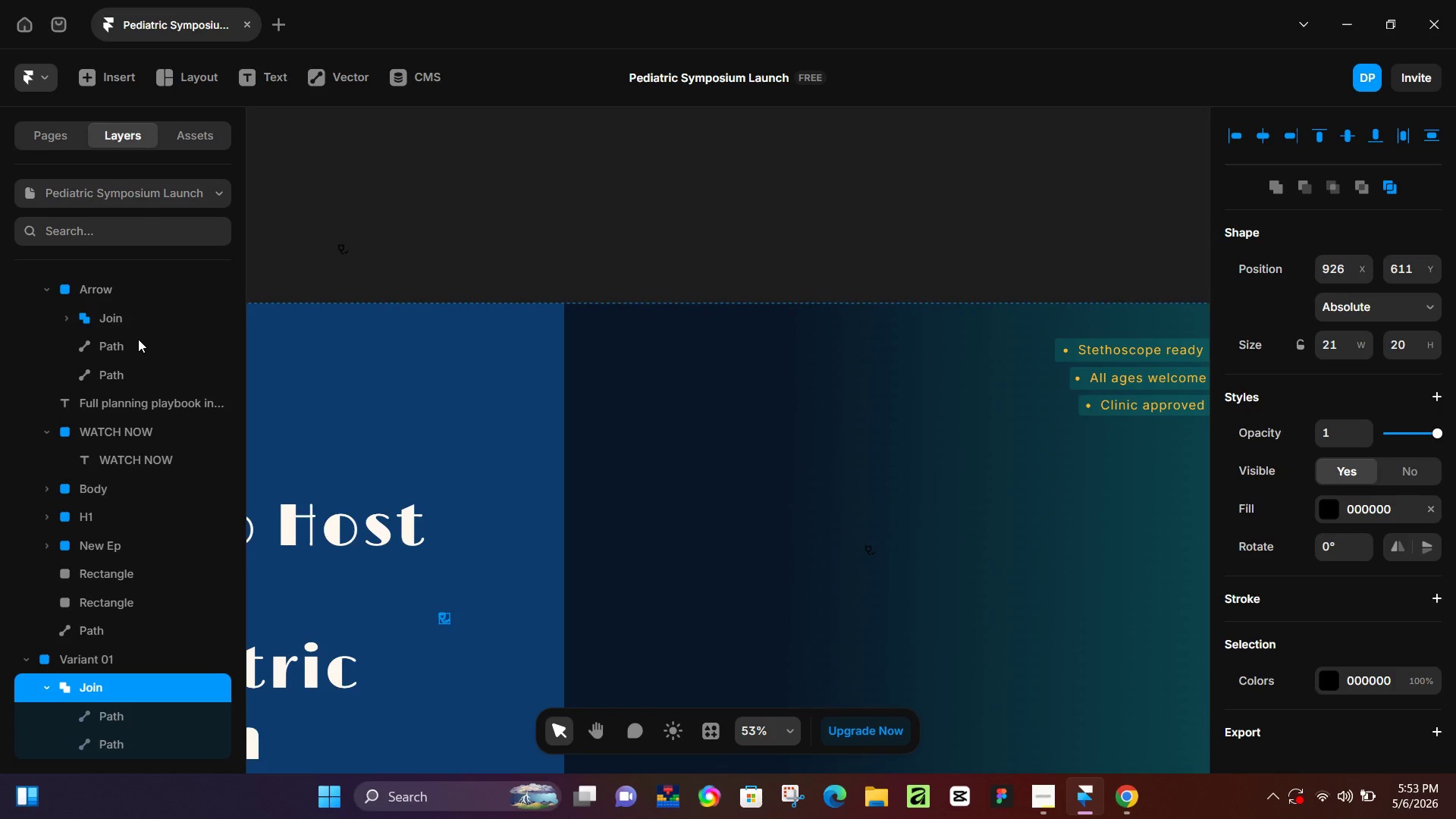 
left_click([129, 327])
 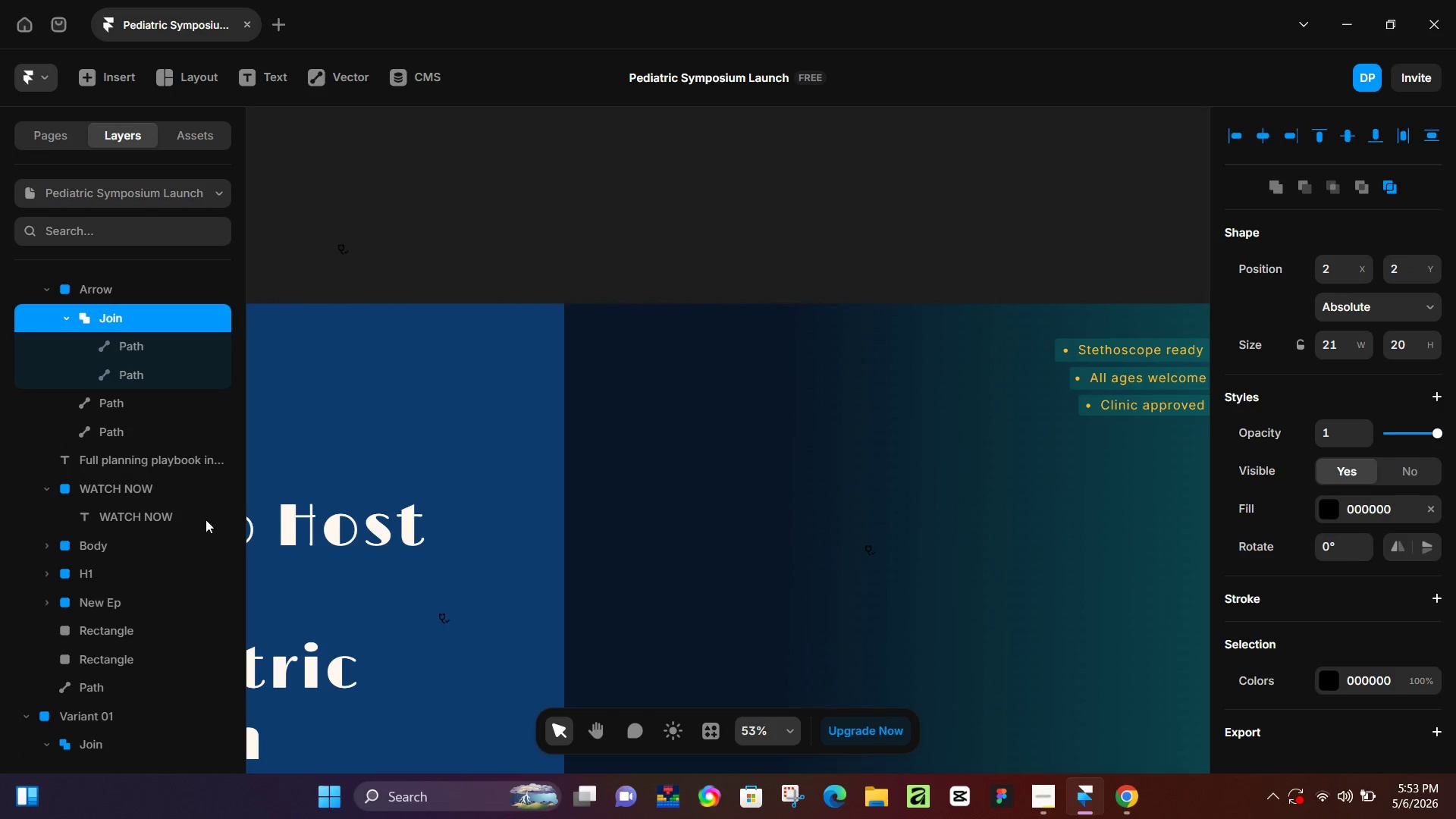 
key(Backspace)
 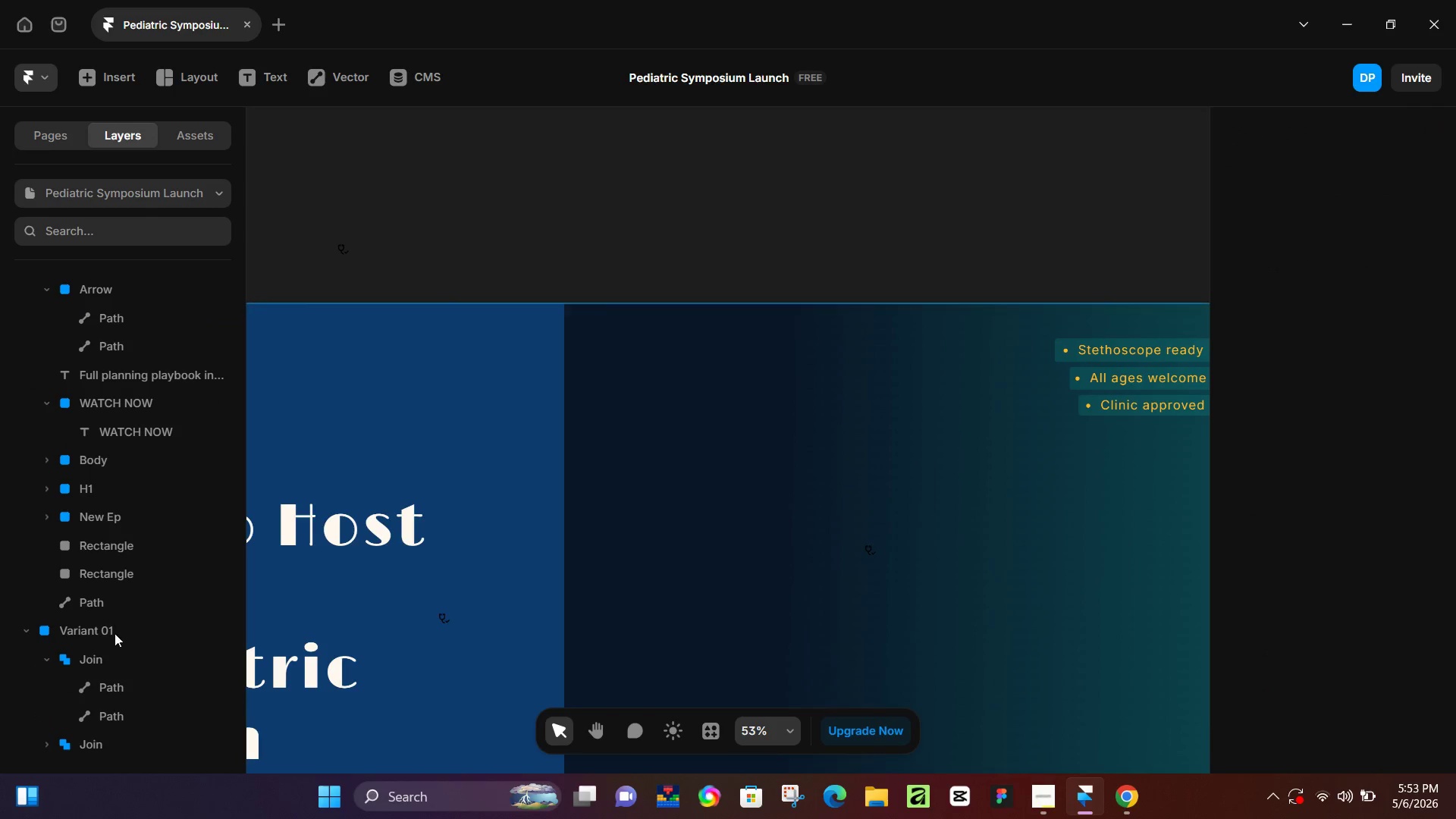 
left_click([107, 654])
 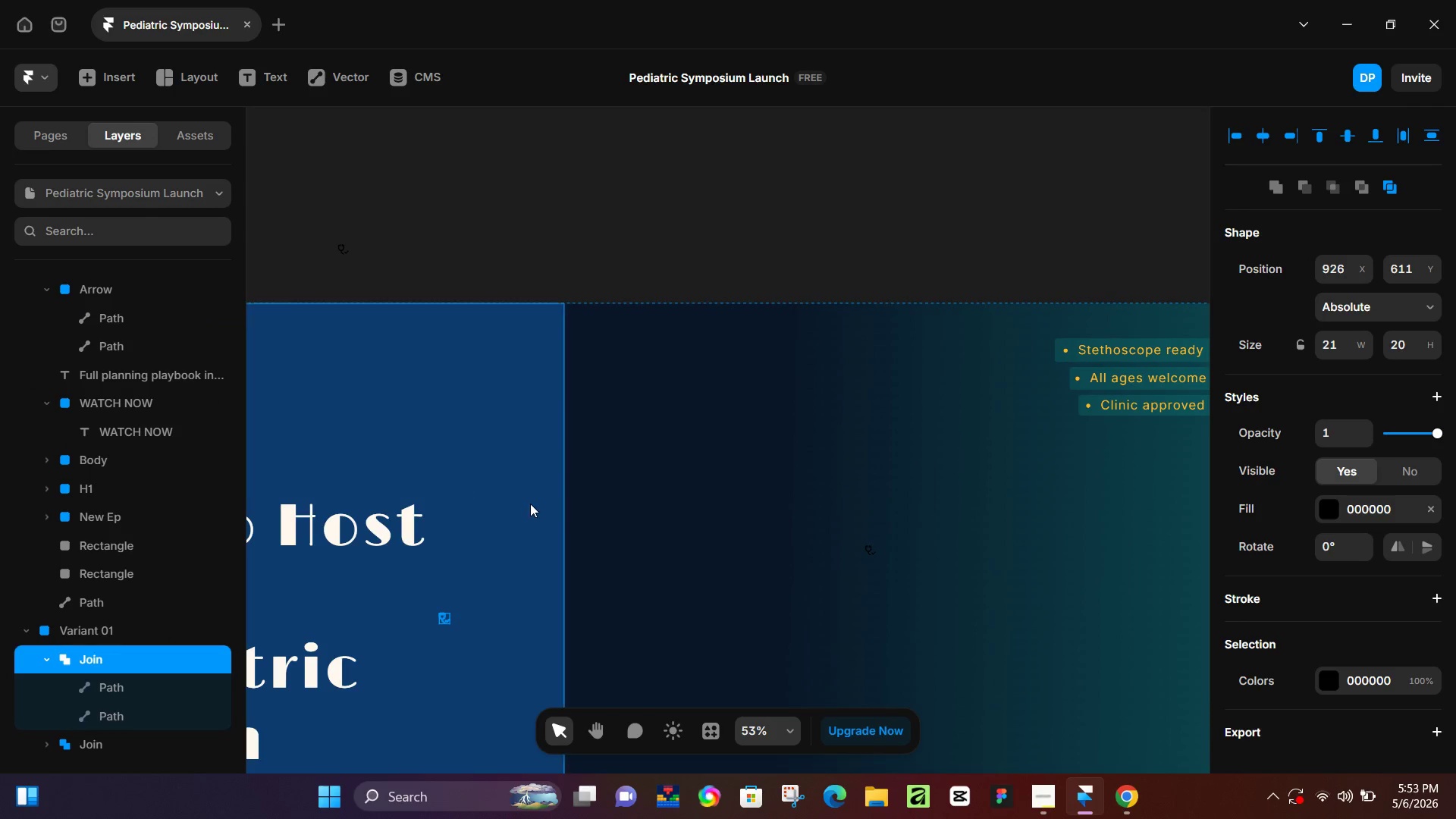 
key(Backspace)
 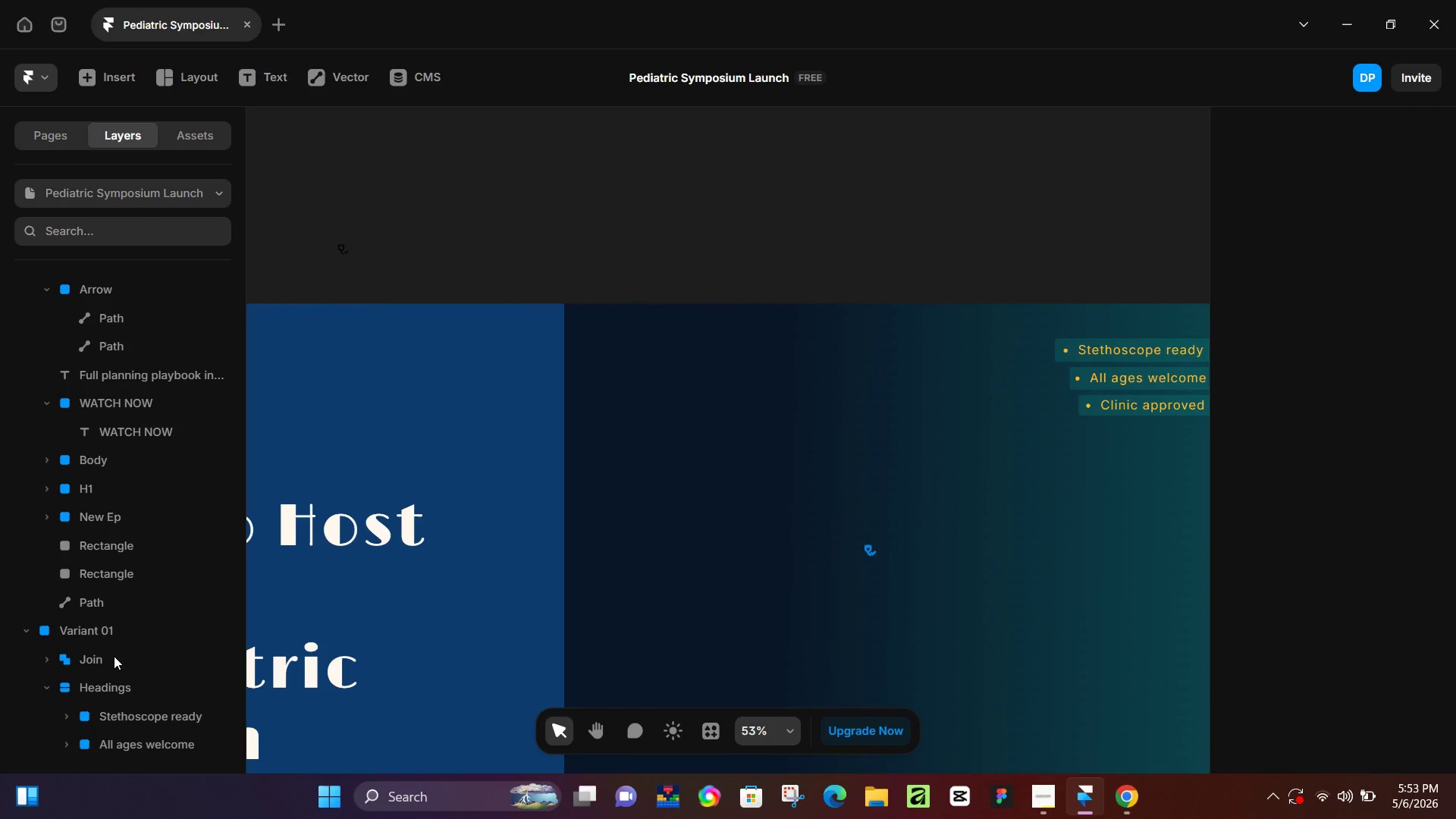 
left_click([106, 659])
 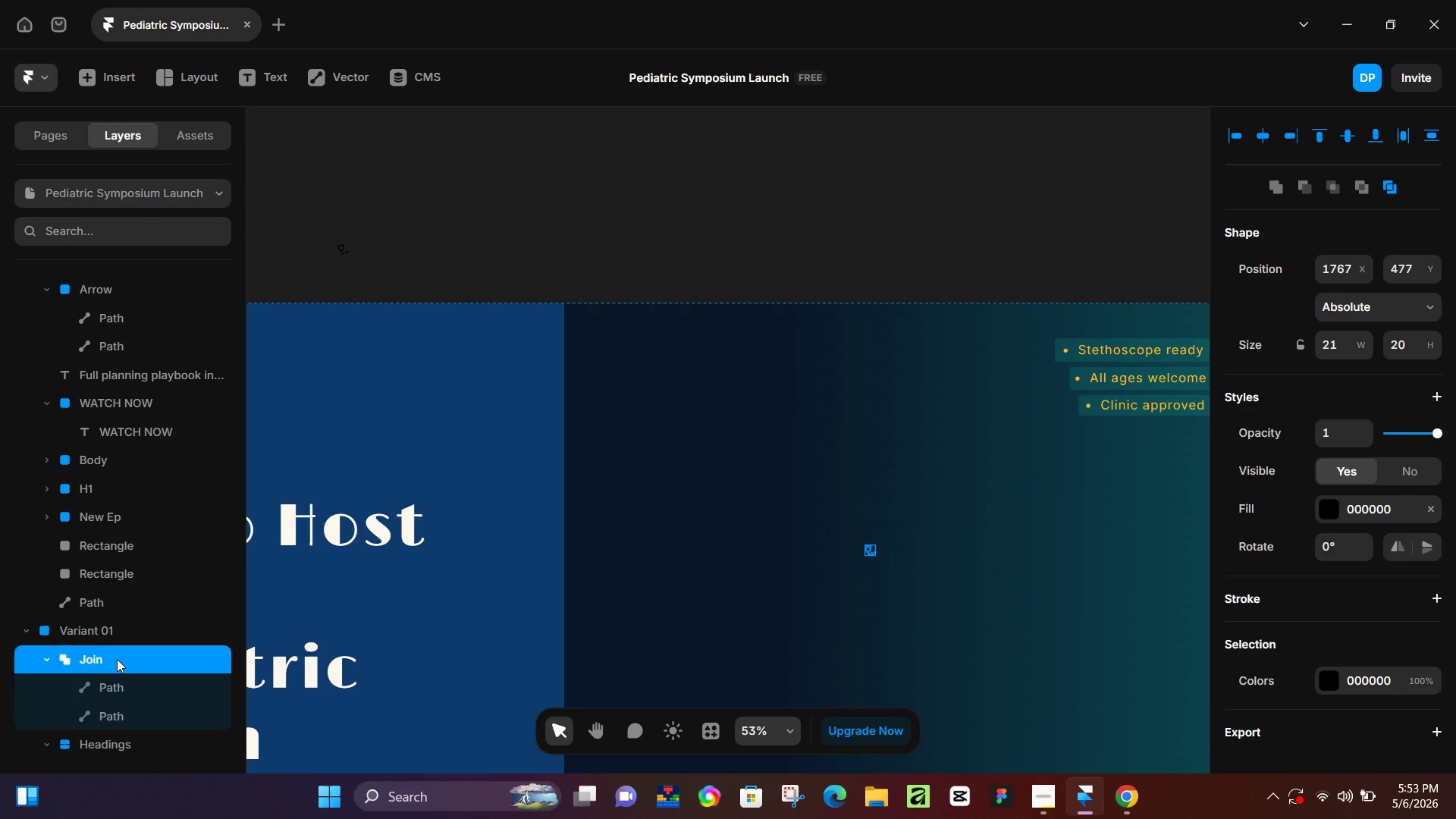 
key(Backspace)
 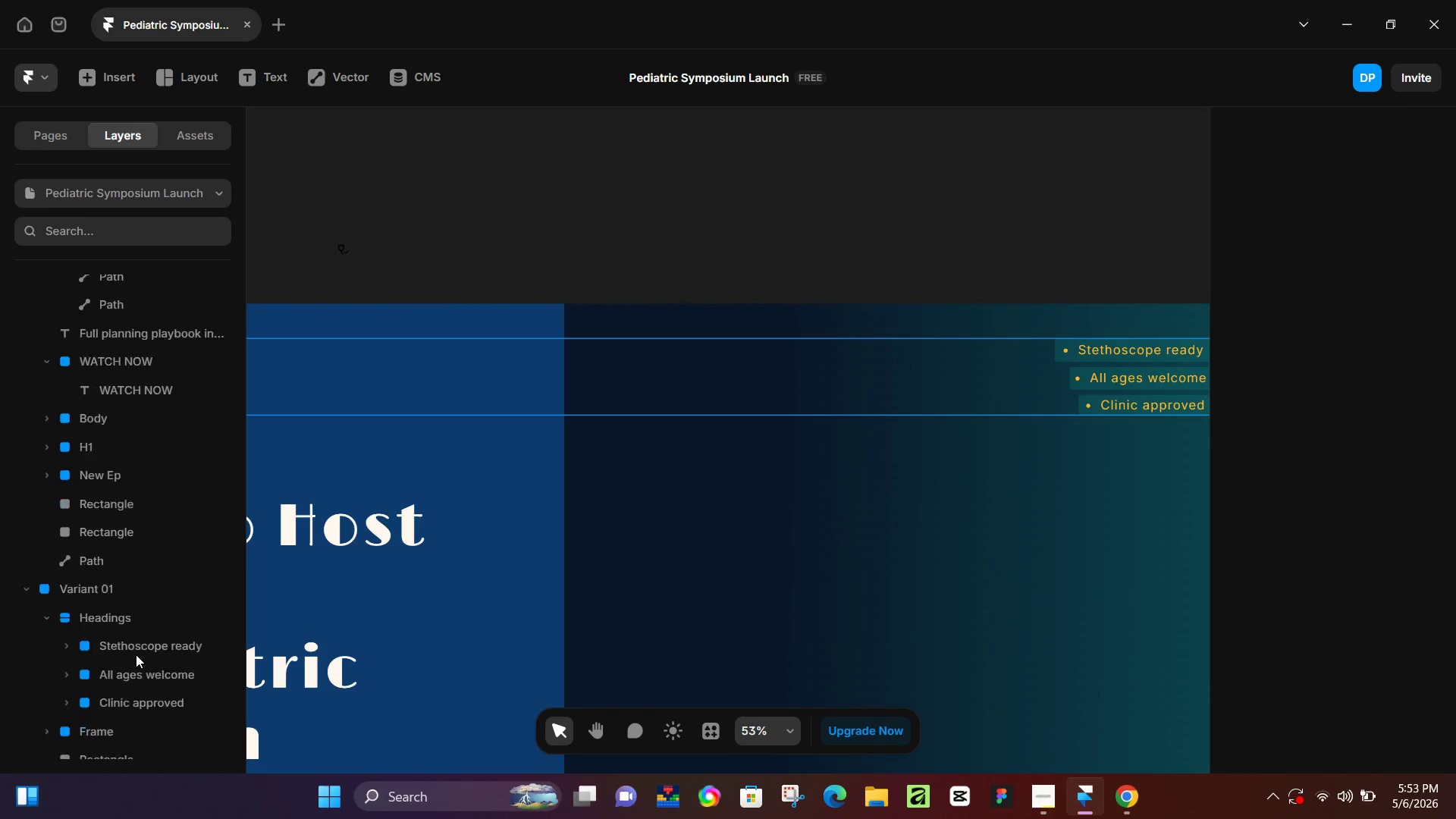 
scroll: coordinate [136, 654], scroll_direction: down, amount: 3.0
 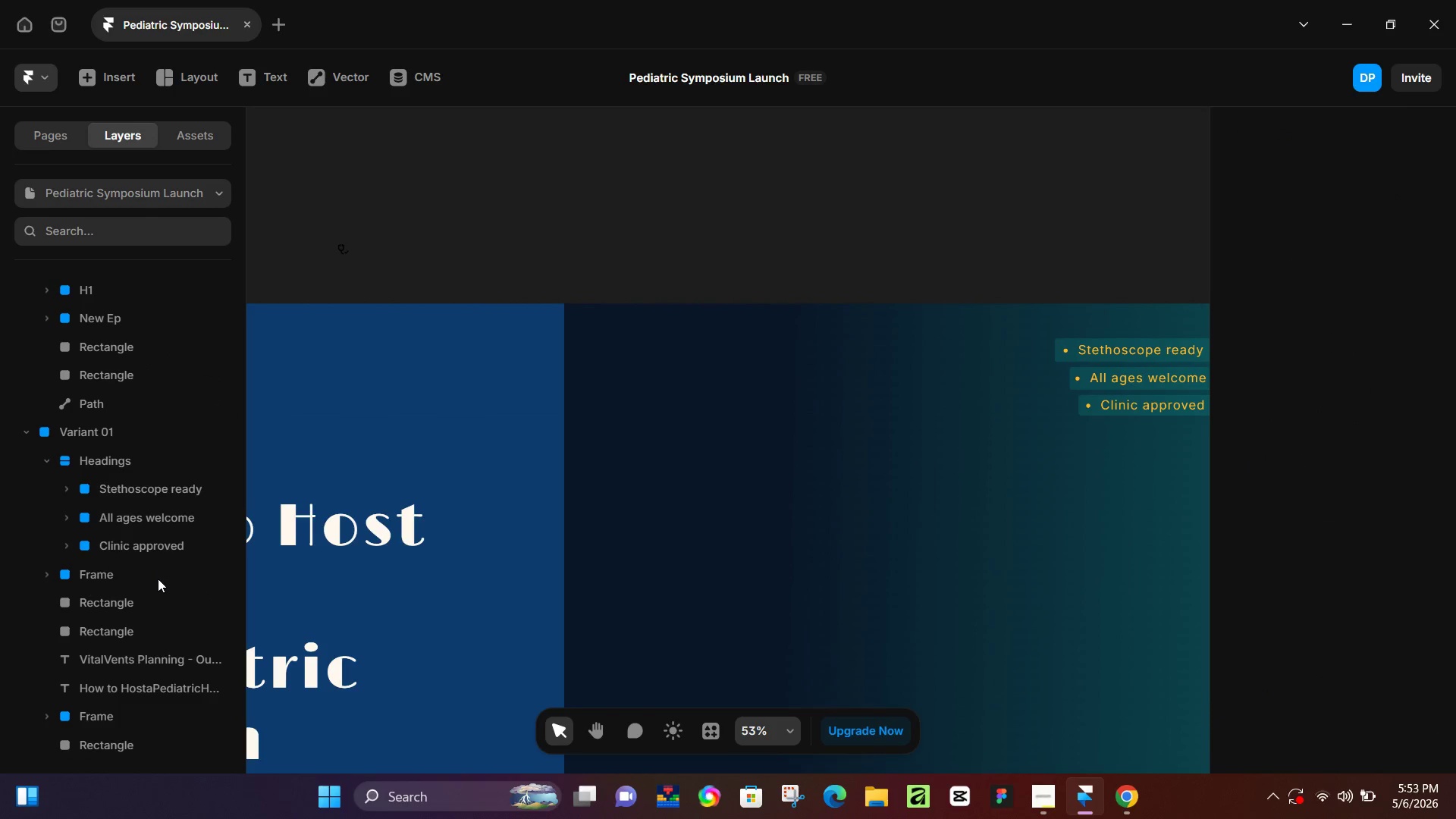 
scroll: coordinate [155, 592], scroll_direction: none, amount: 0.0
 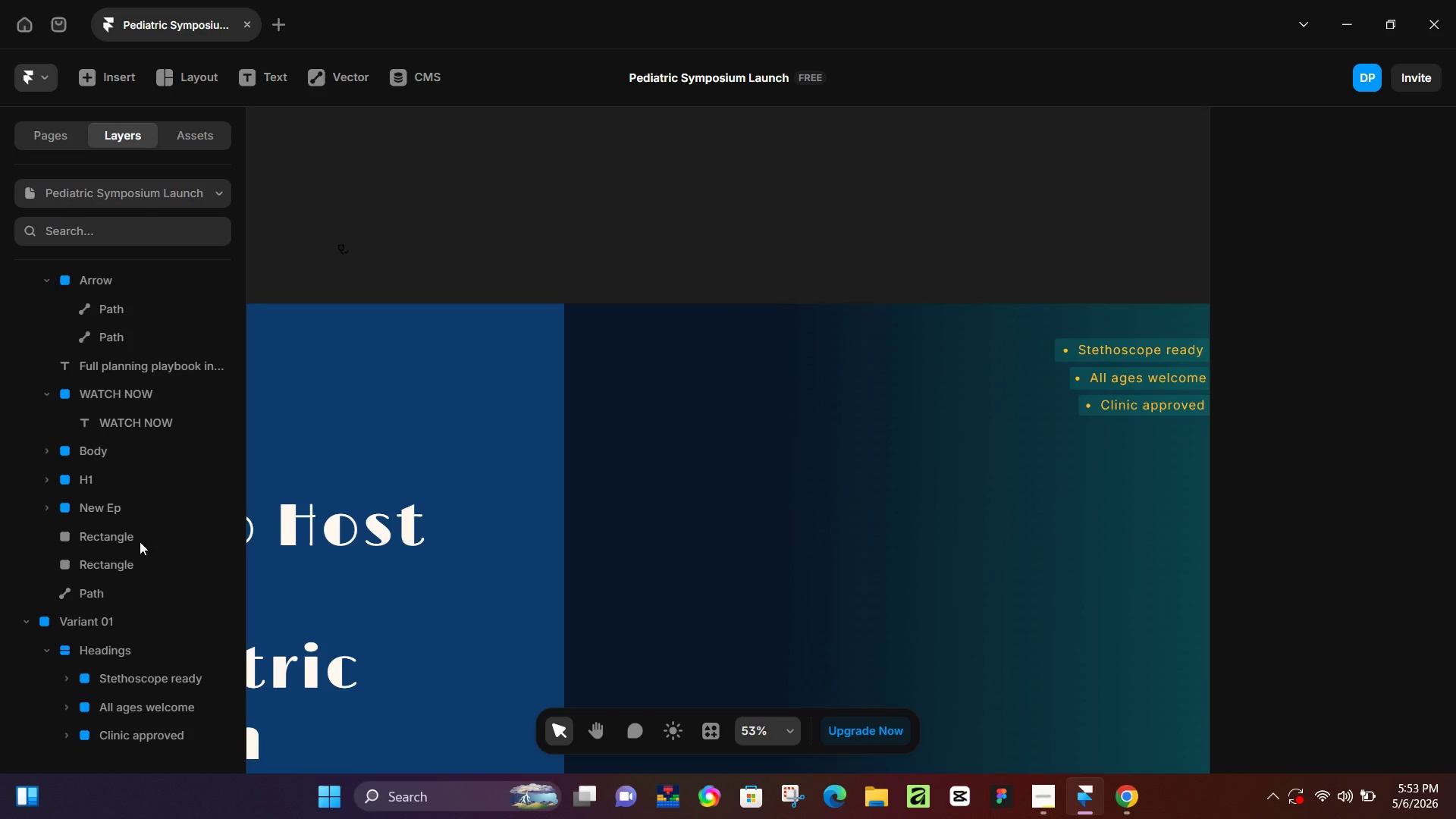 
scroll: coordinate [109, 436], scroll_direction: up, amount: 4.0
 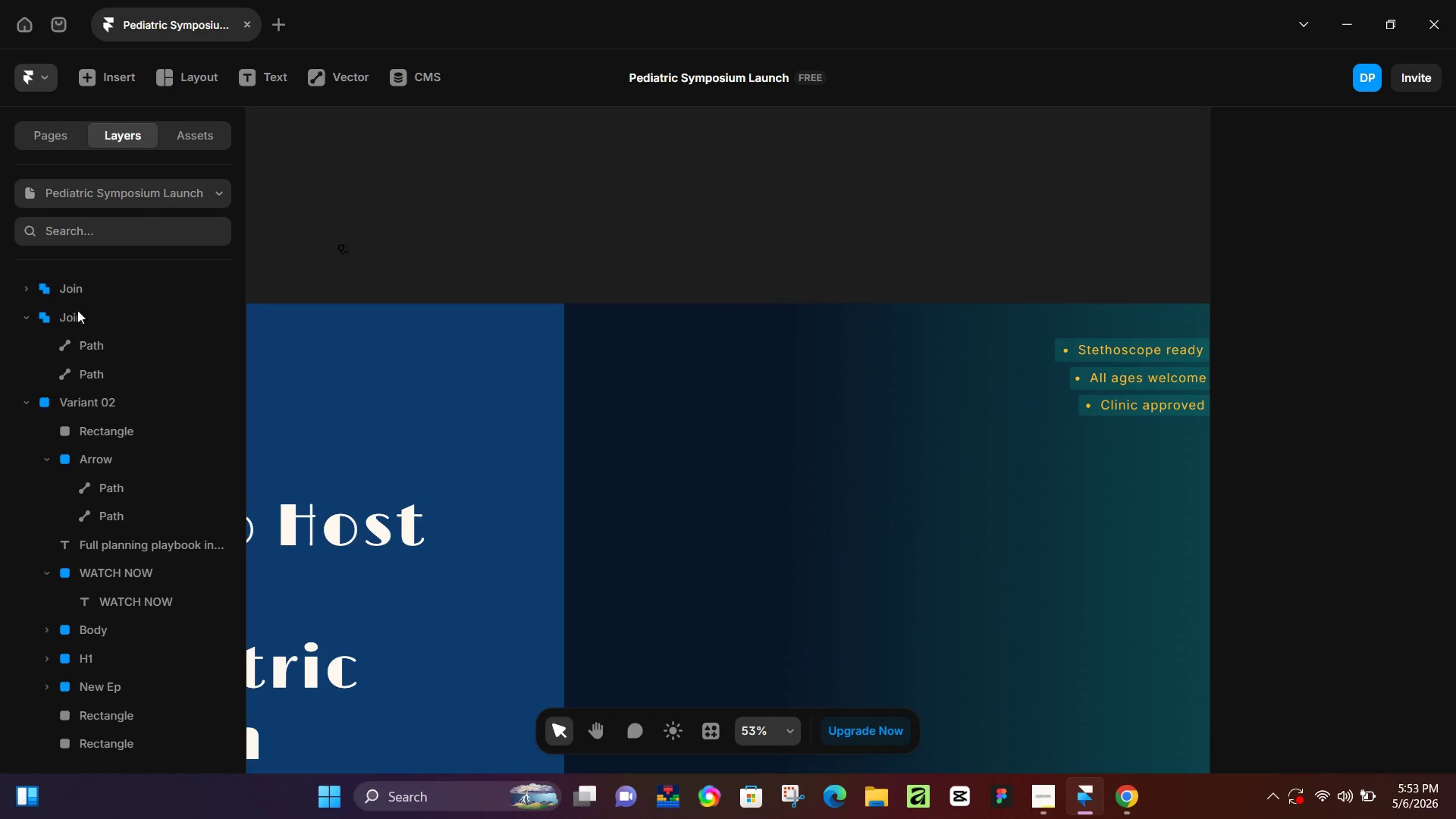 
left_click([78, 312])
 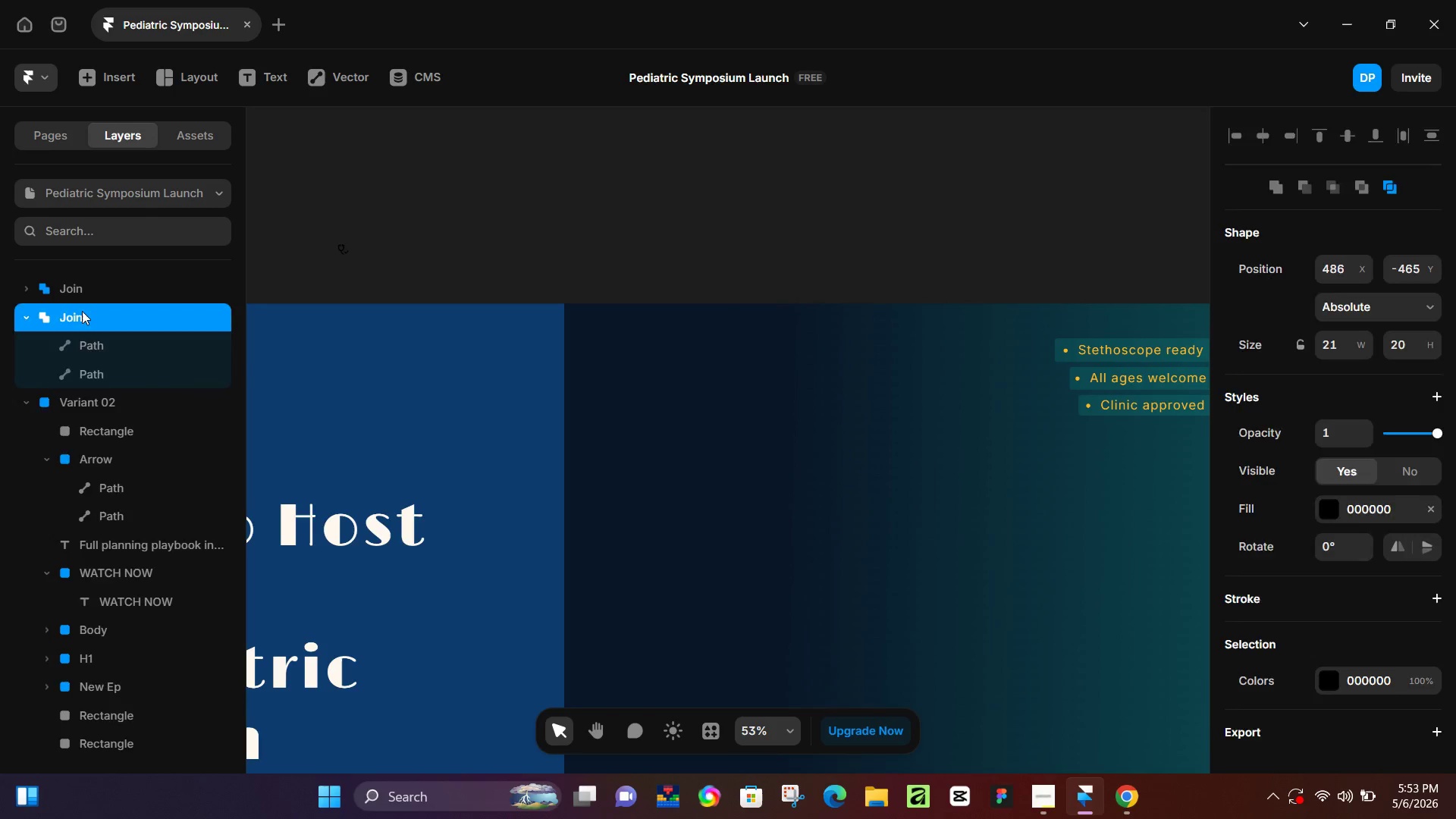 
key(Backspace)
 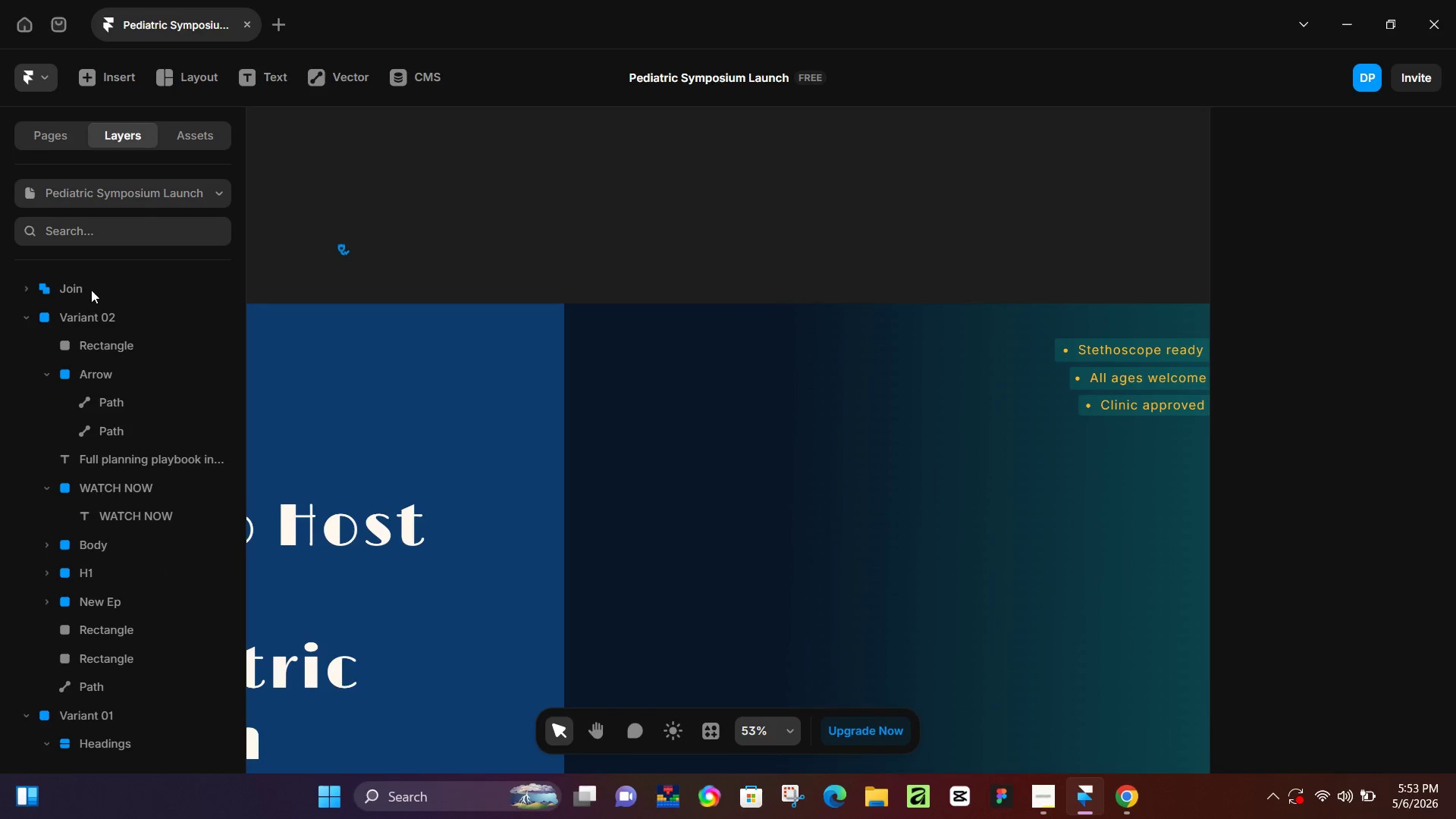 
left_click([91, 290])
 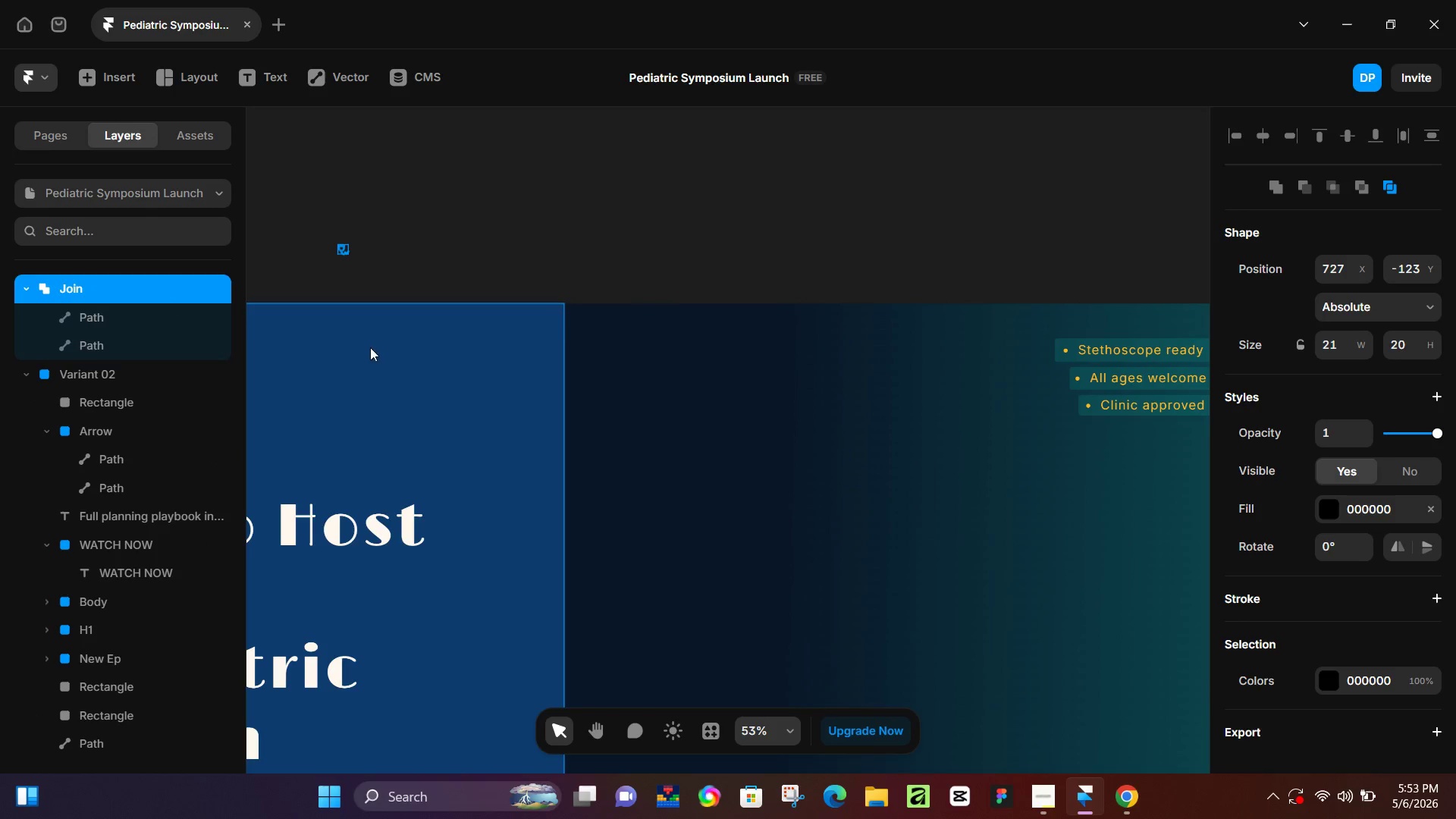 
key(Control+X)
 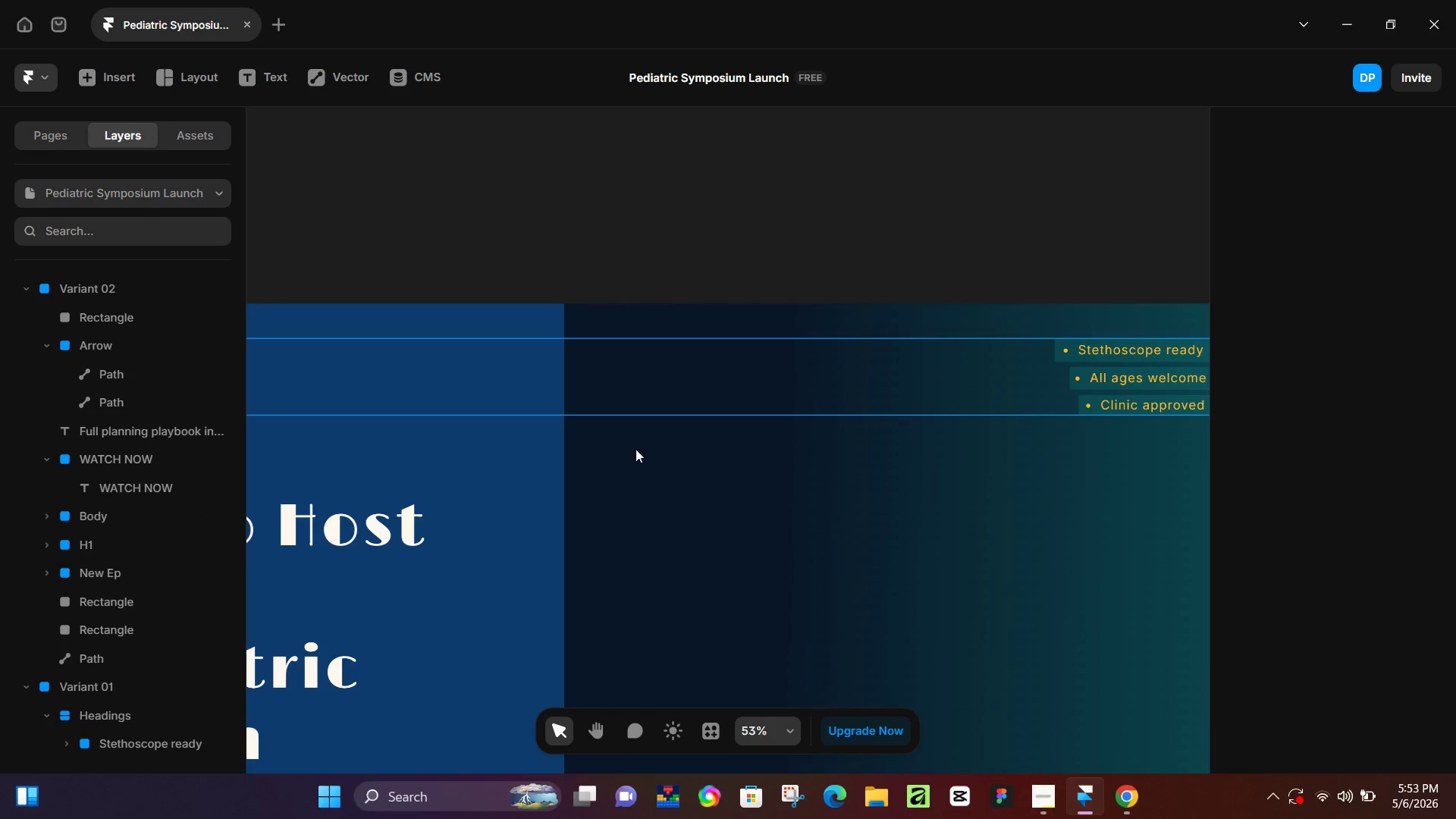 
left_click([666, 482])
 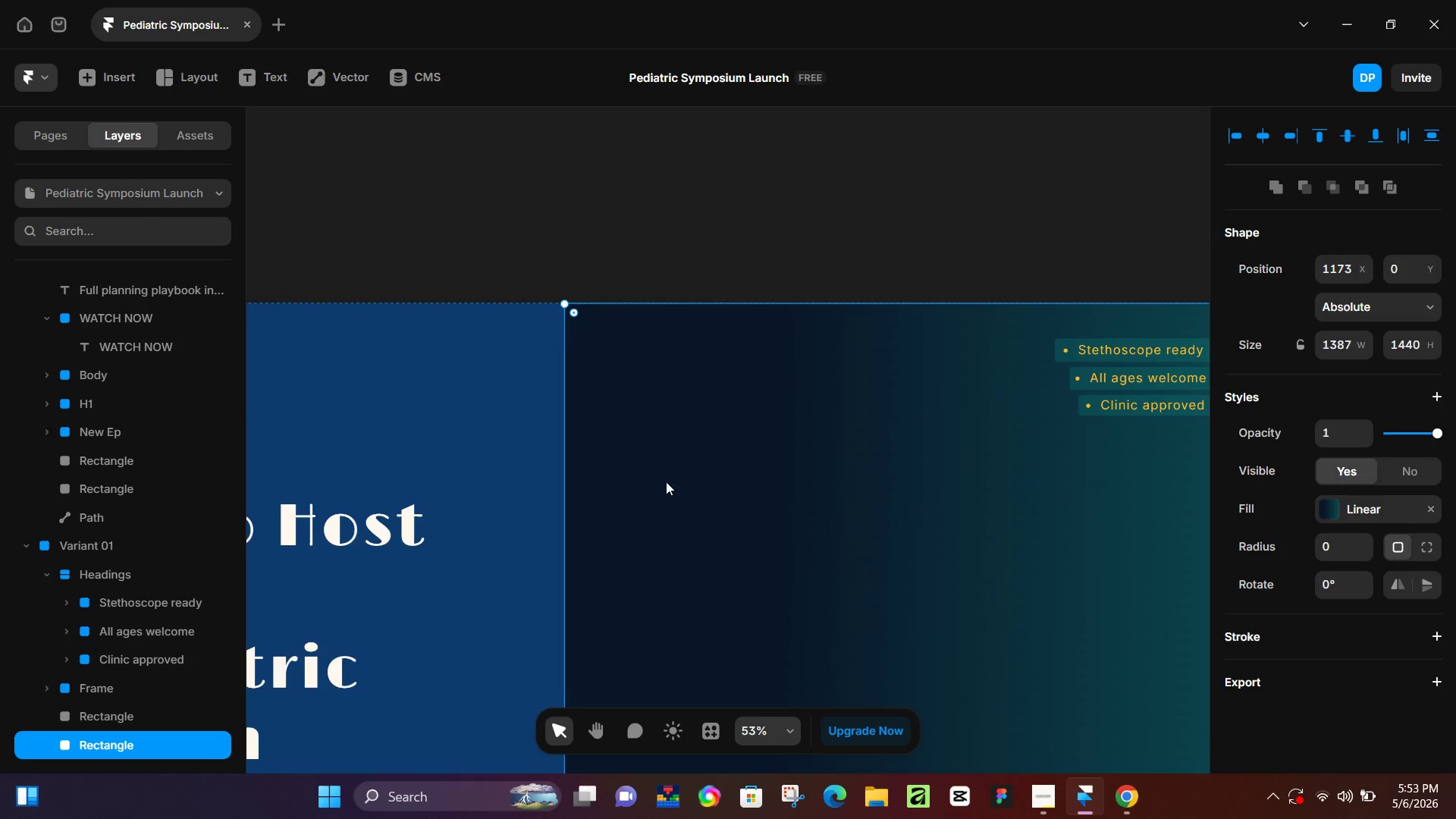 
key(Control+ControlLeft)
 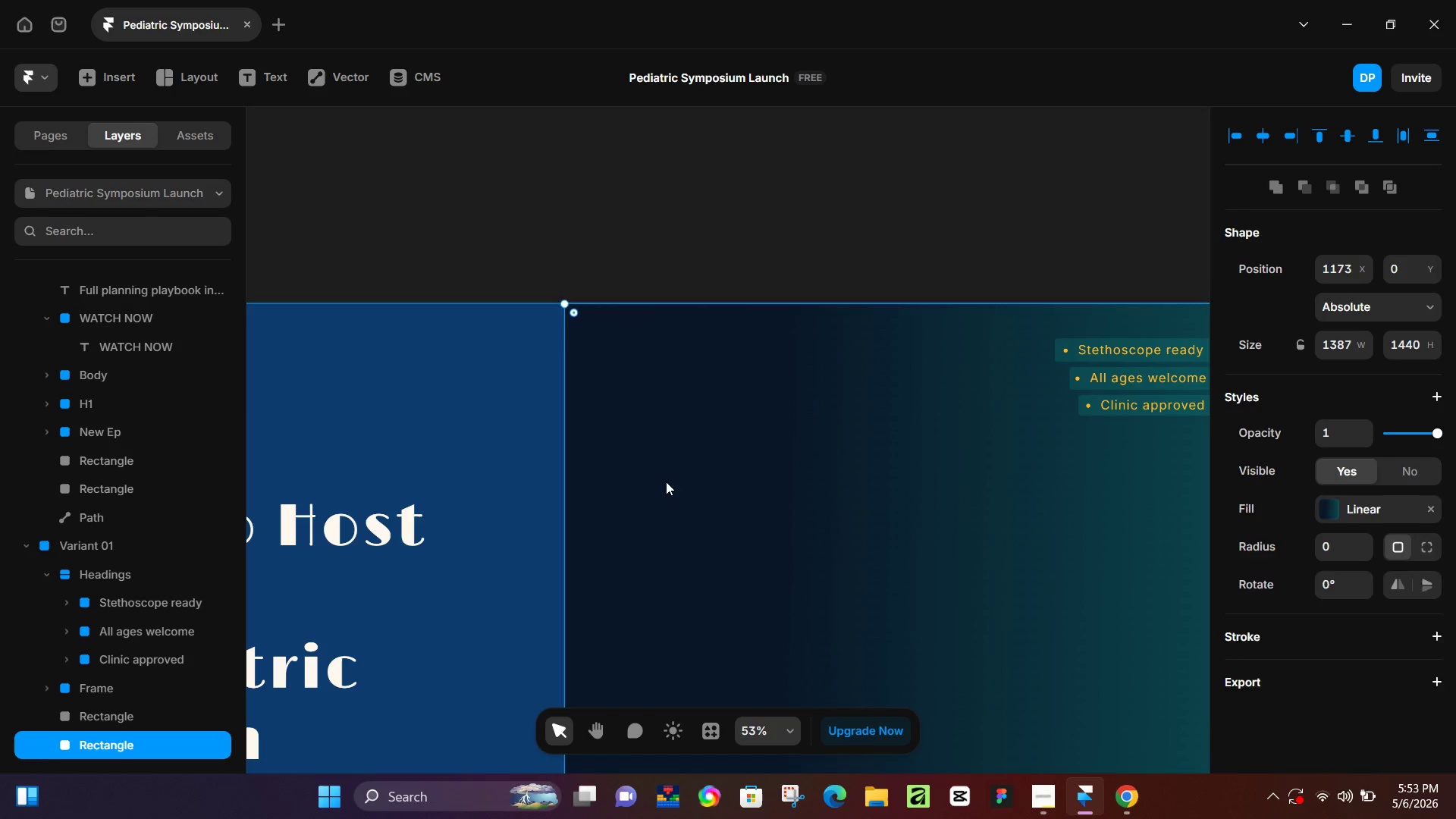 
key(Control+V)
 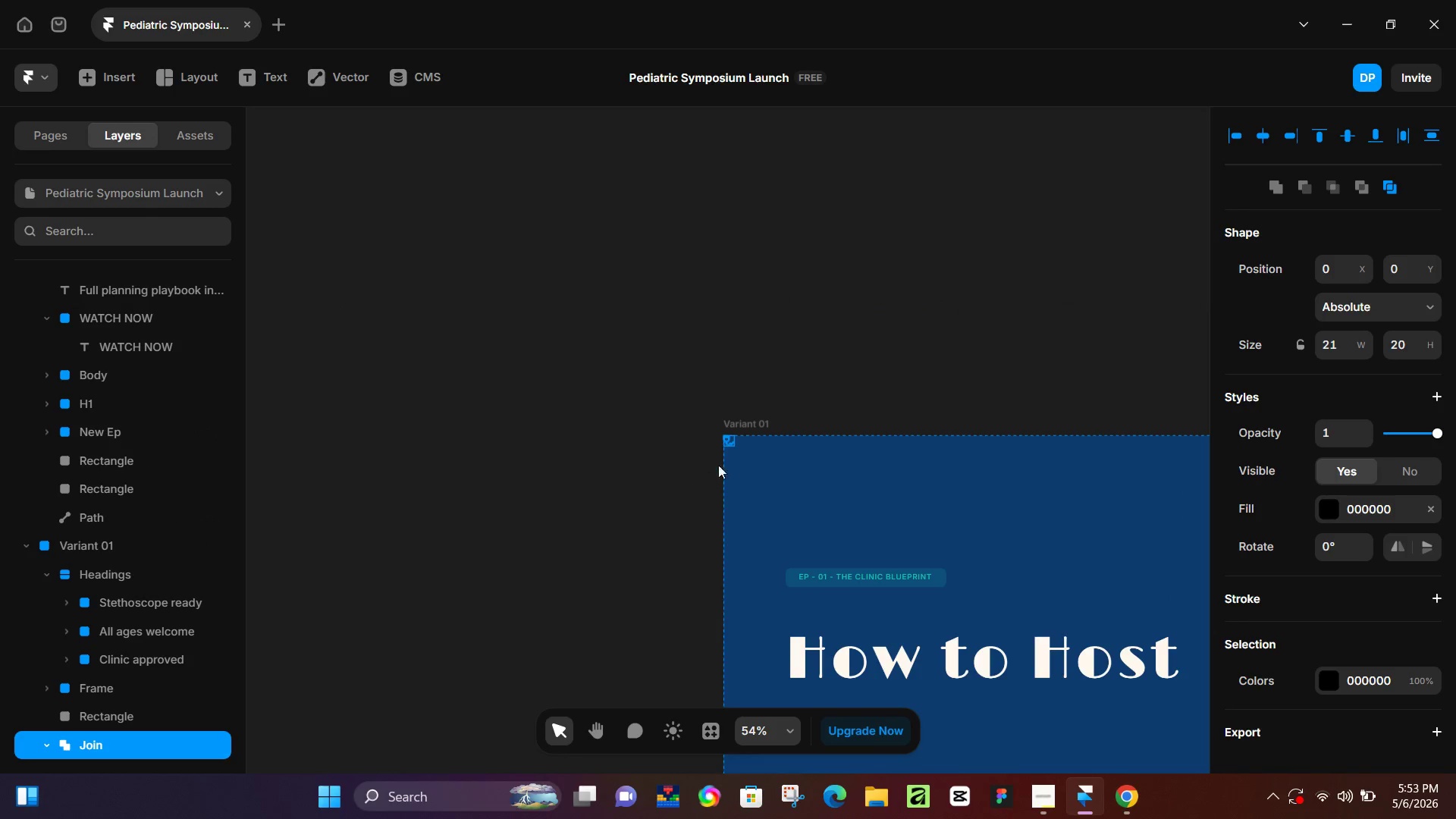 
hold_key(key=ControlLeft, duration=0.53)
scroll: coordinate [736, 449], scroll_direction: up, amount: 7.0
 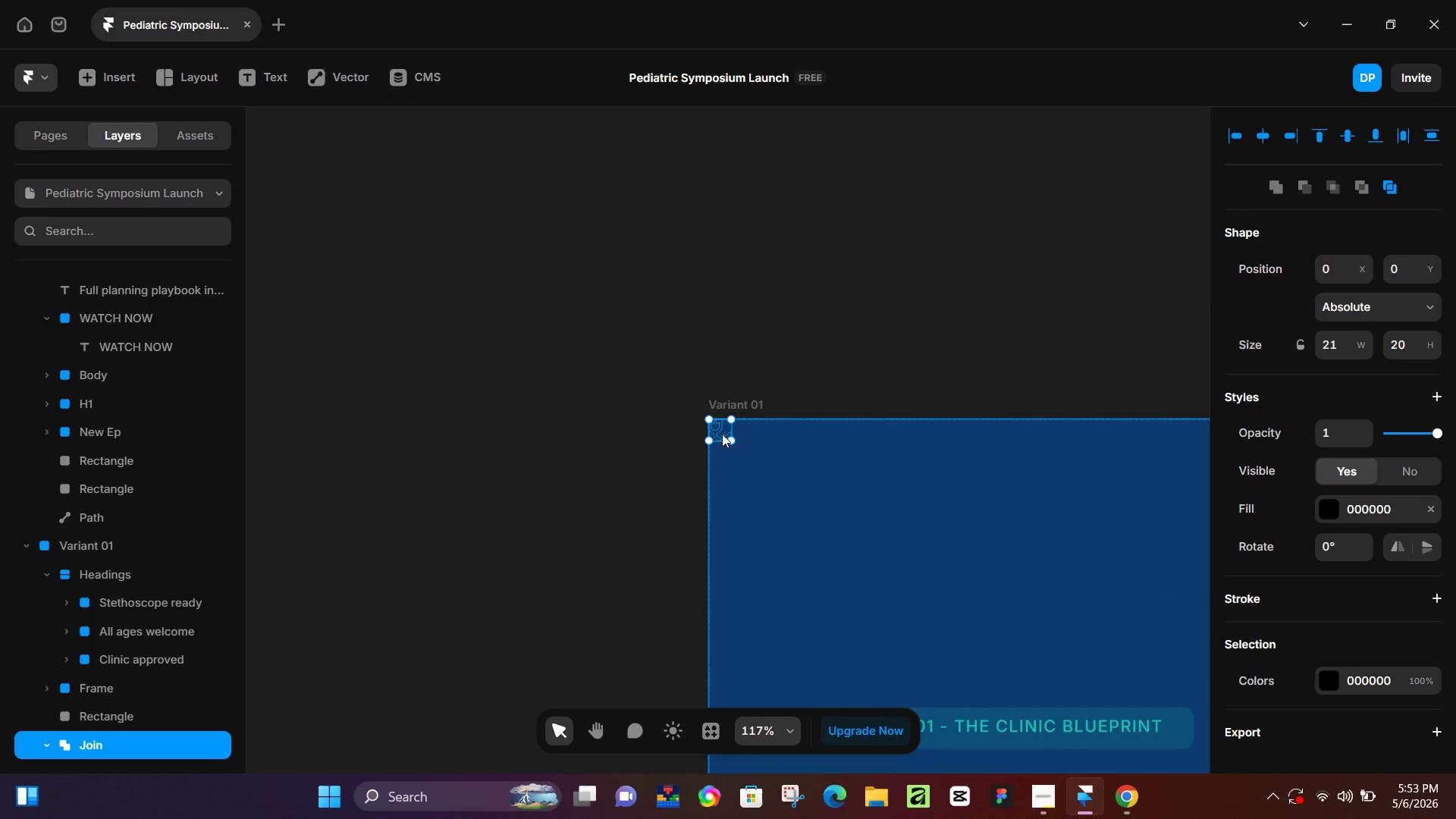 
left_click_drag(start_coordinate=[722, 434], to_coordinate=[803, 496])
 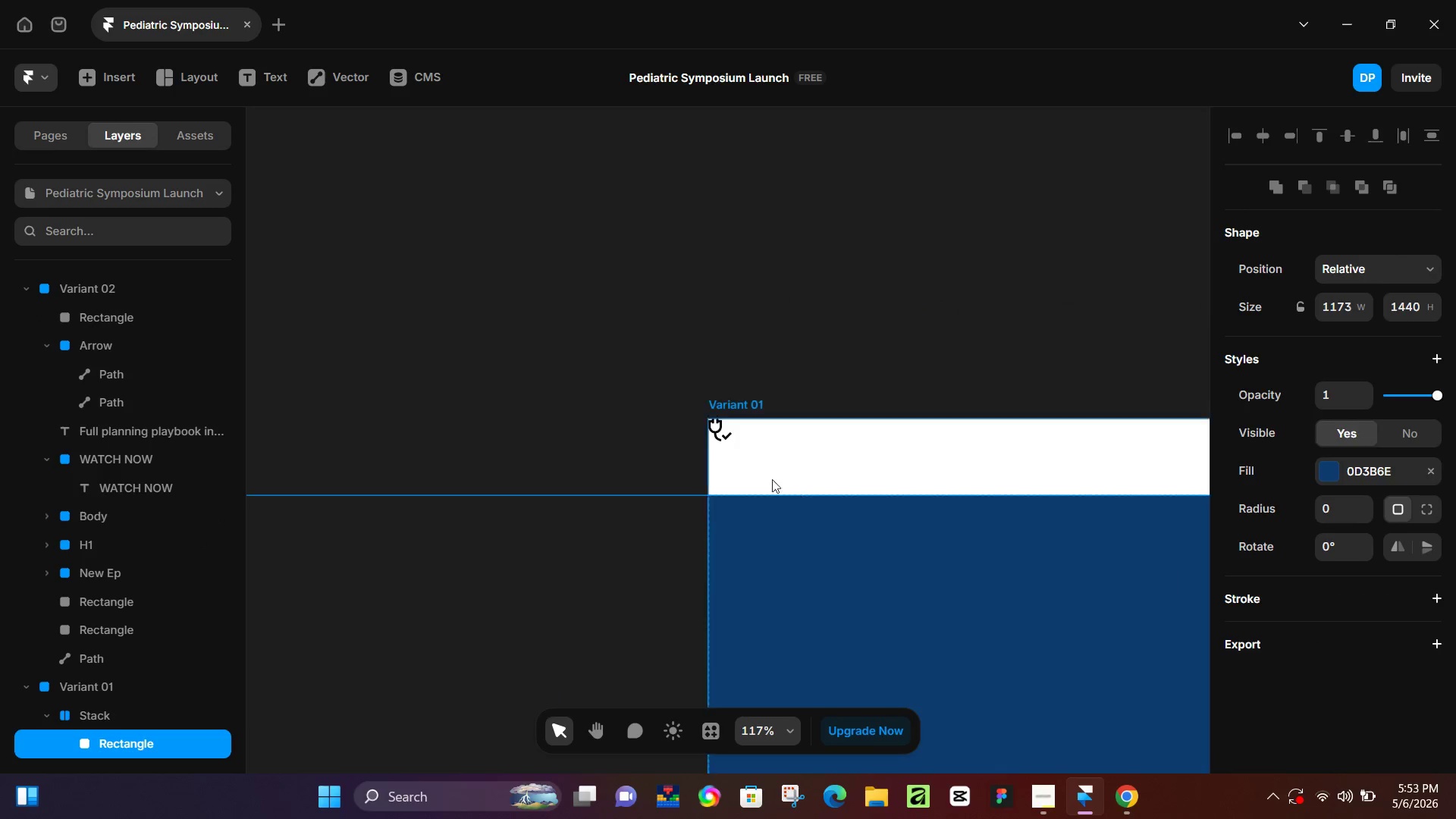 
key(Control+Z)
 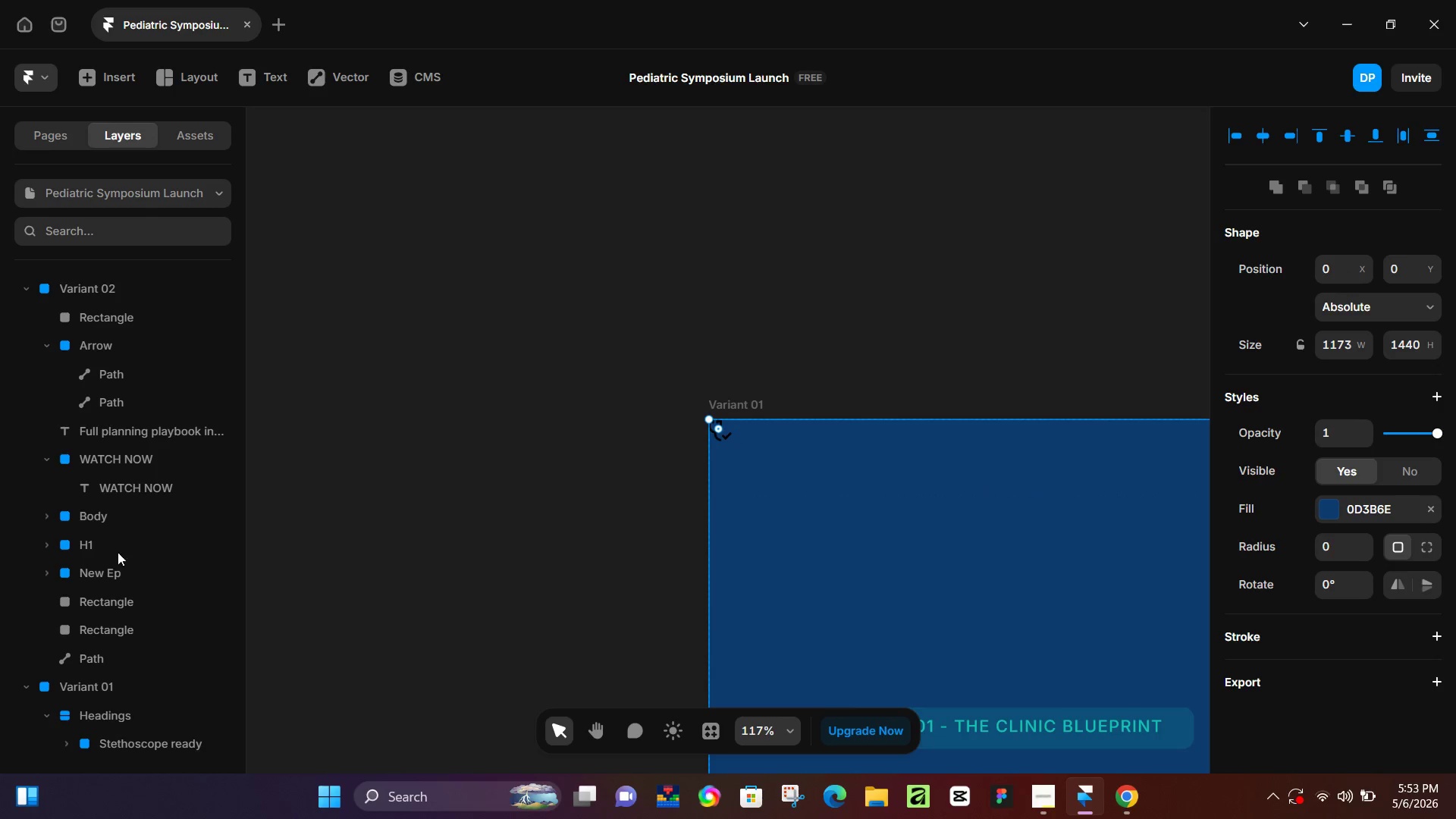 
scroll: coordinate [136, 604], scroll_direction: down, amount: 3.0
 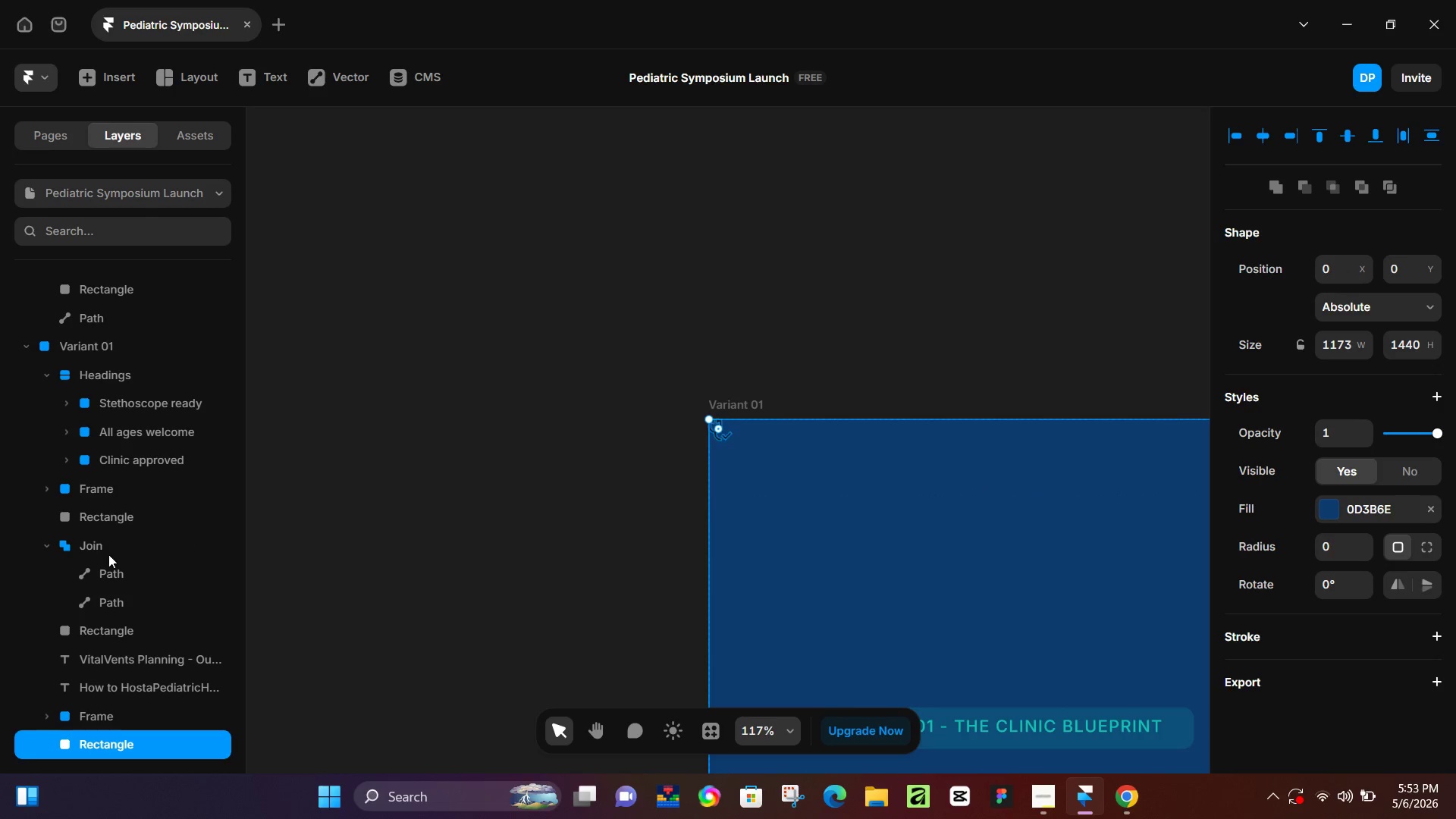 
left_click([108, 554])
 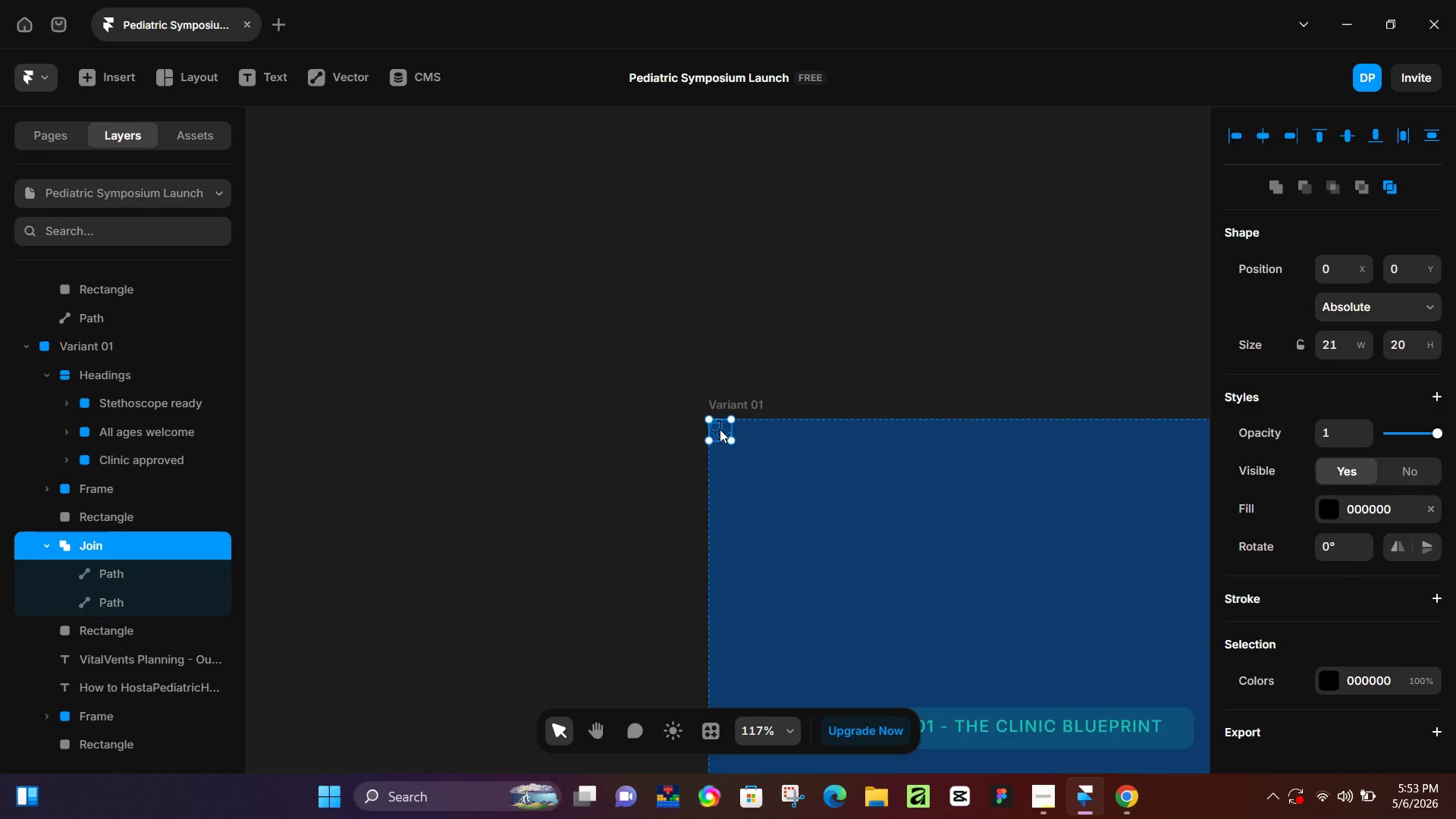 
hold_key(key=ControlLeft, duration=0.44)
scroll: coordinate [719, 428], scroll_direction: up, amount: 7.0
 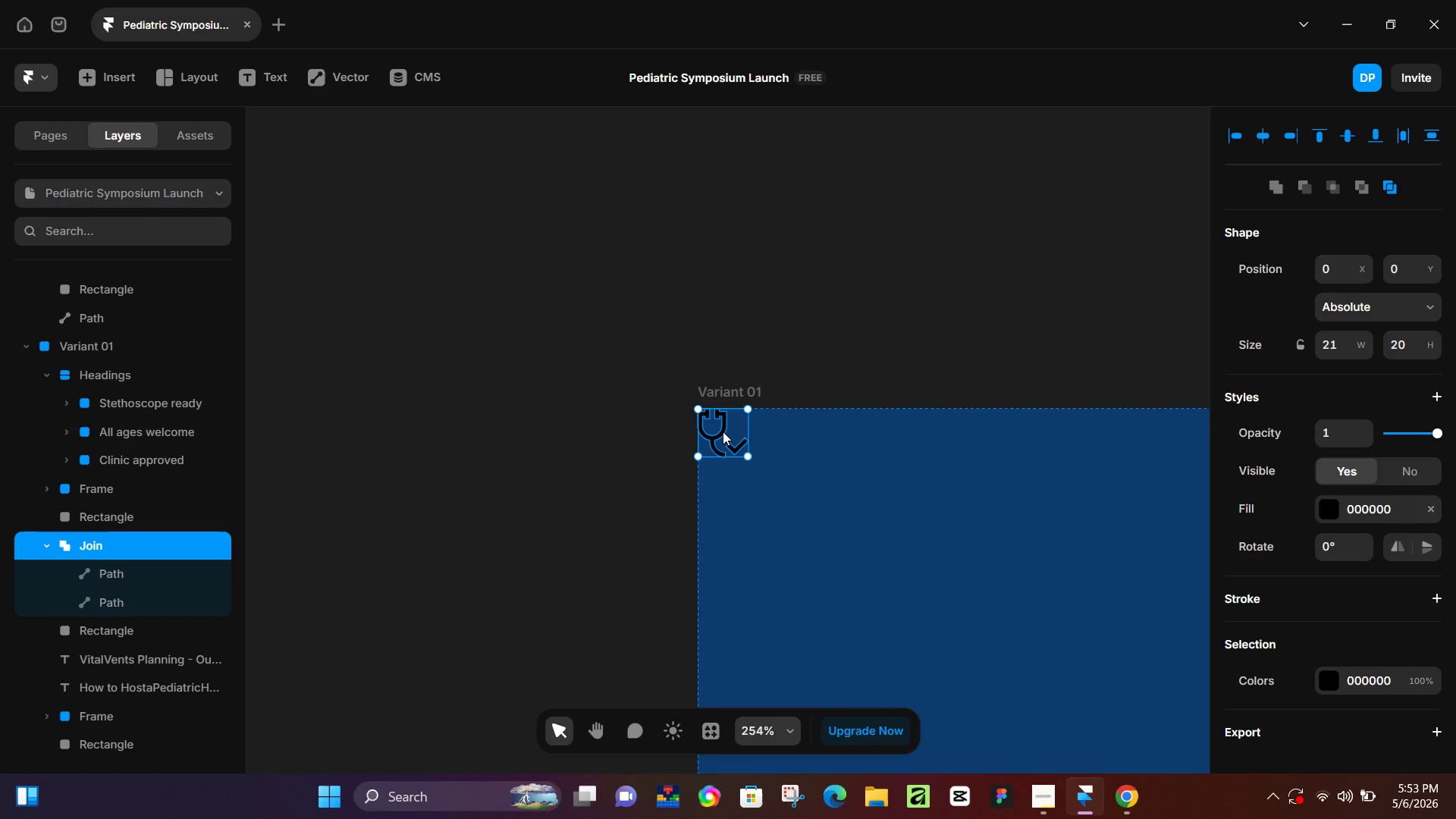 
left_click_drag(start_coordinate=[723, 431], to_coordinate=[778, 491])
 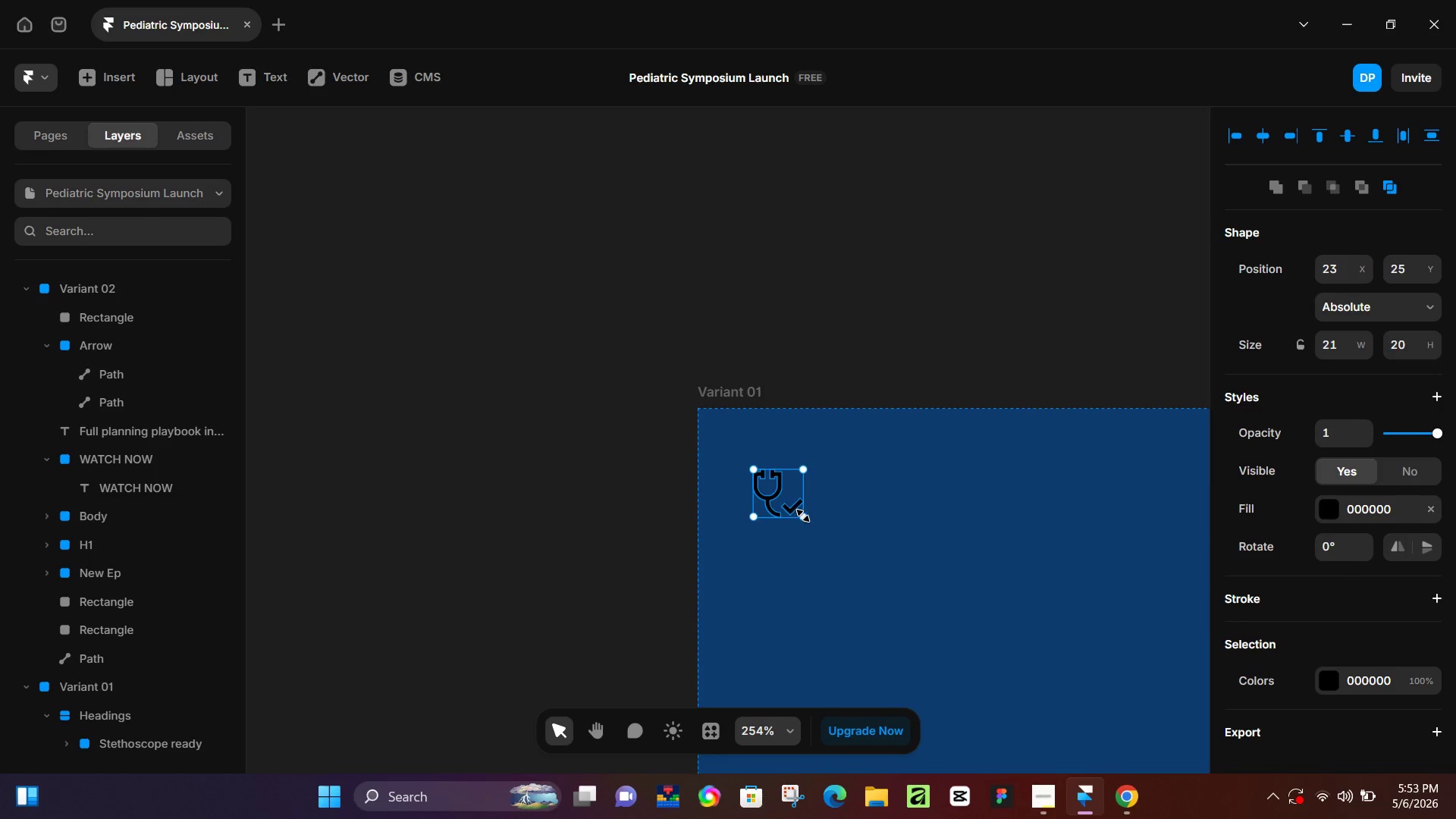 
key(K)
 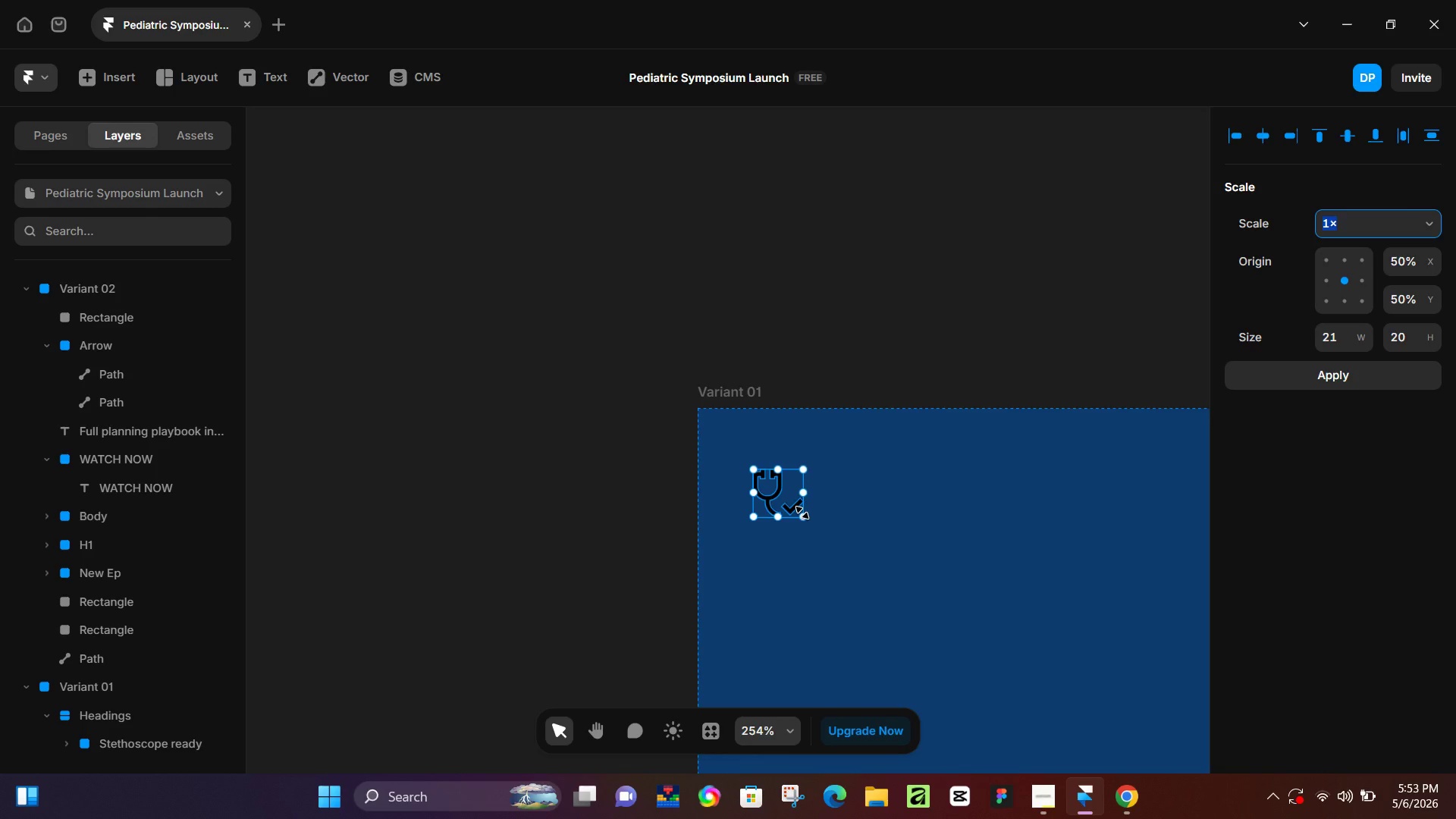 
left_click_drag(start_coordinate=[802, 513], to_coordinate=[1025, 720])
 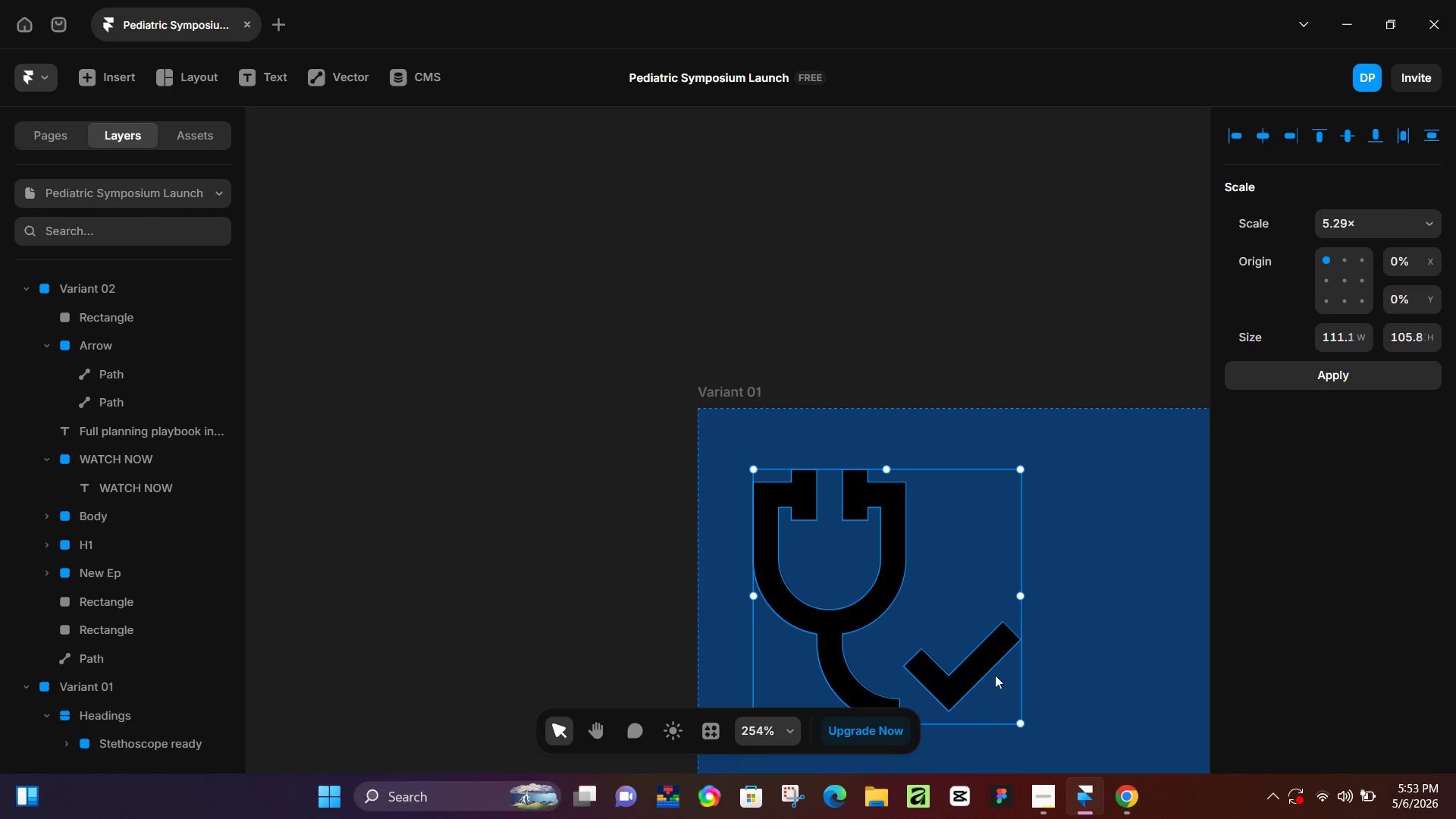 
hold_key(key=ControlLeft, duration=1.16)
 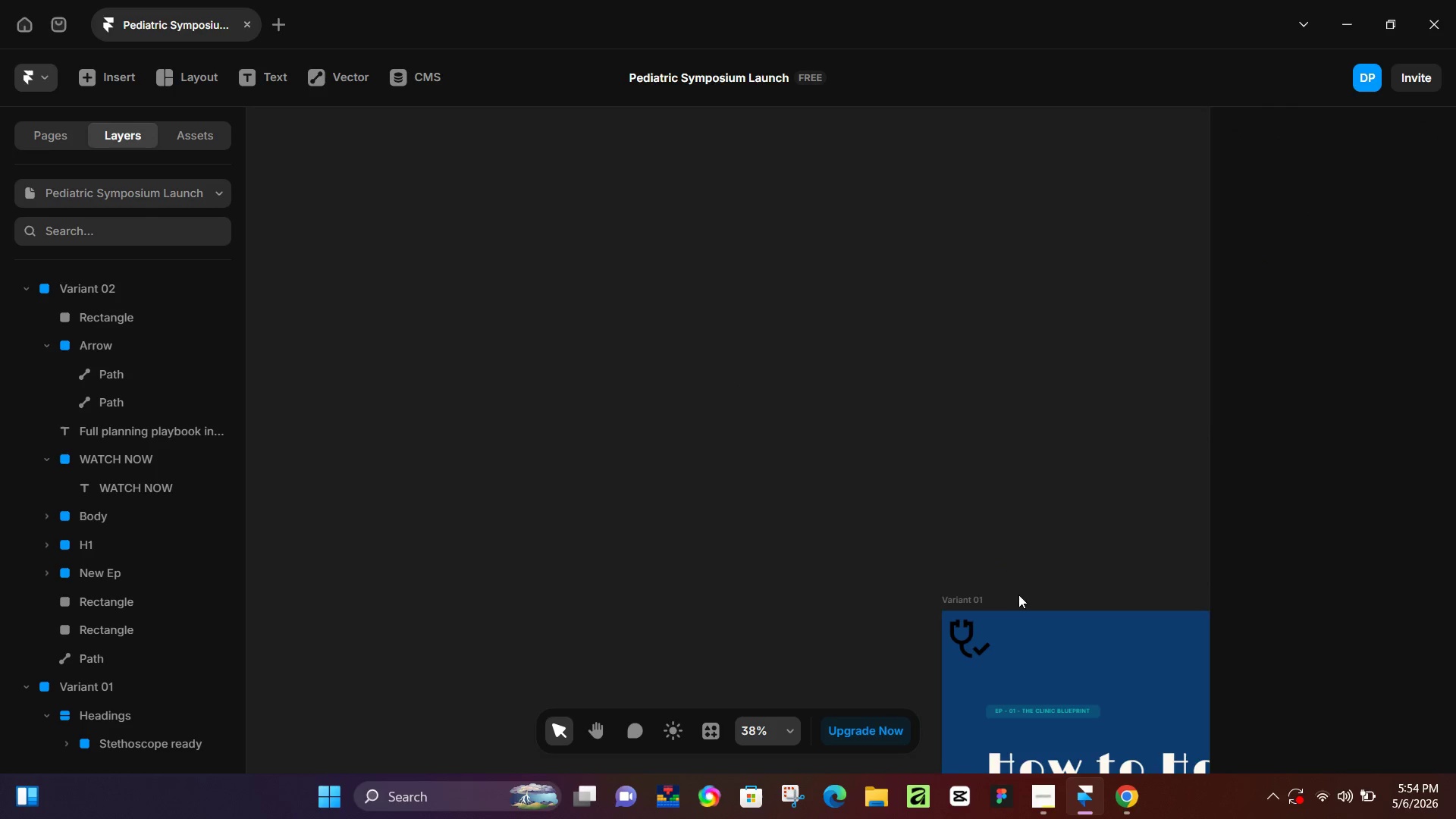 
left_click([999, 559])
 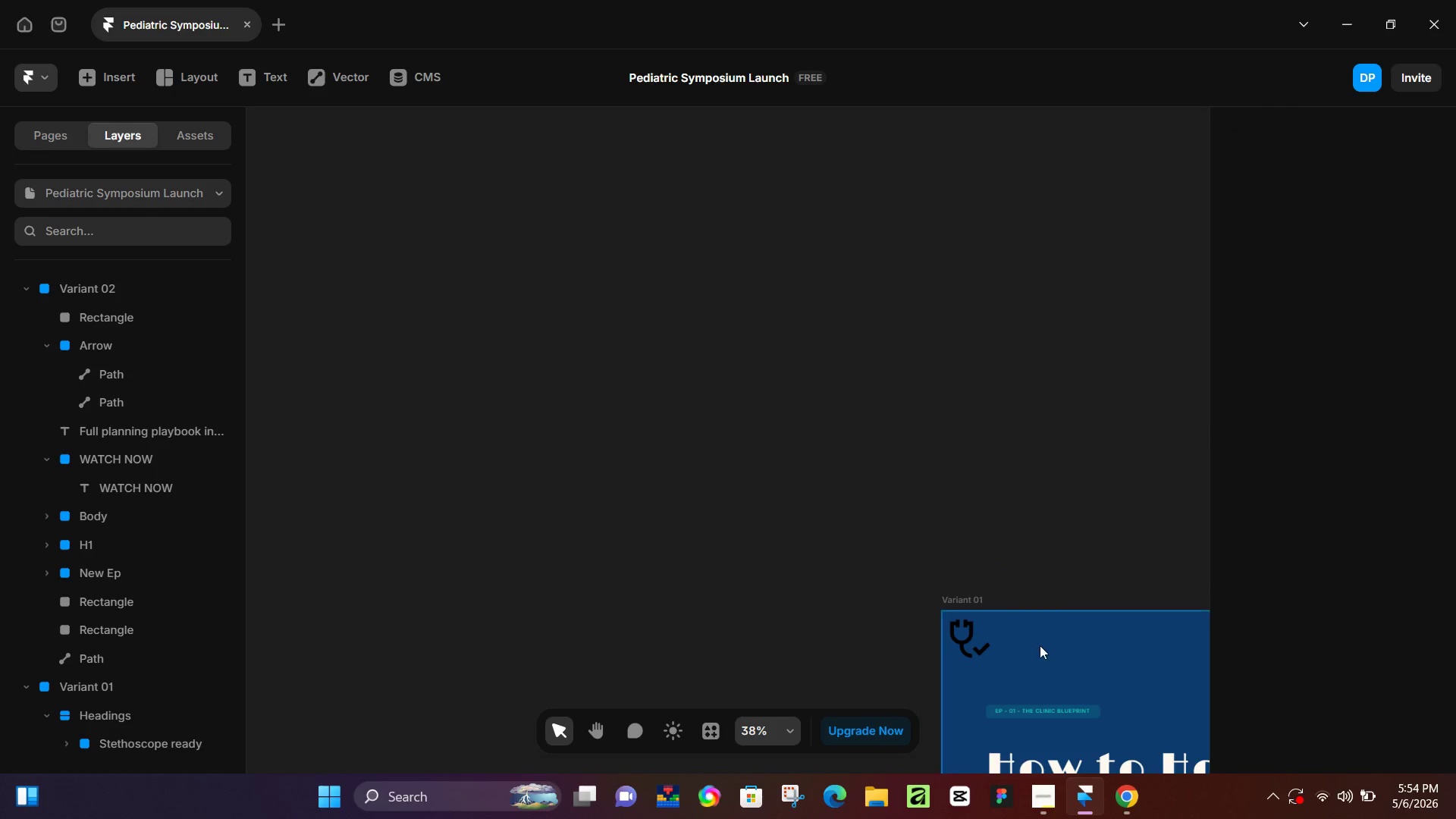 
scroll: coordinate [985, 647], scroll_direction: down, amount: 19.0
 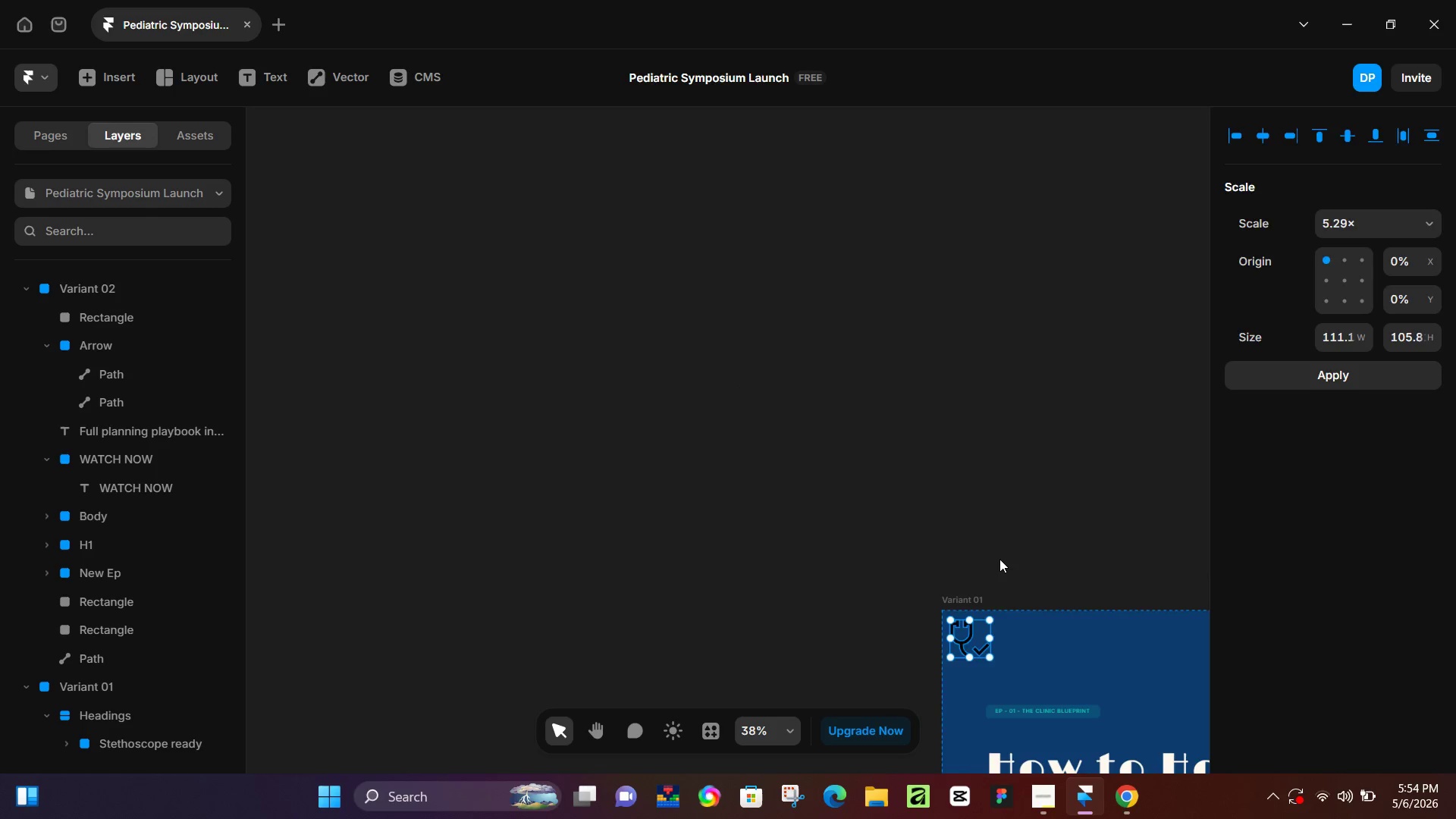 
hold_key(key=Space, duration=0.94)
 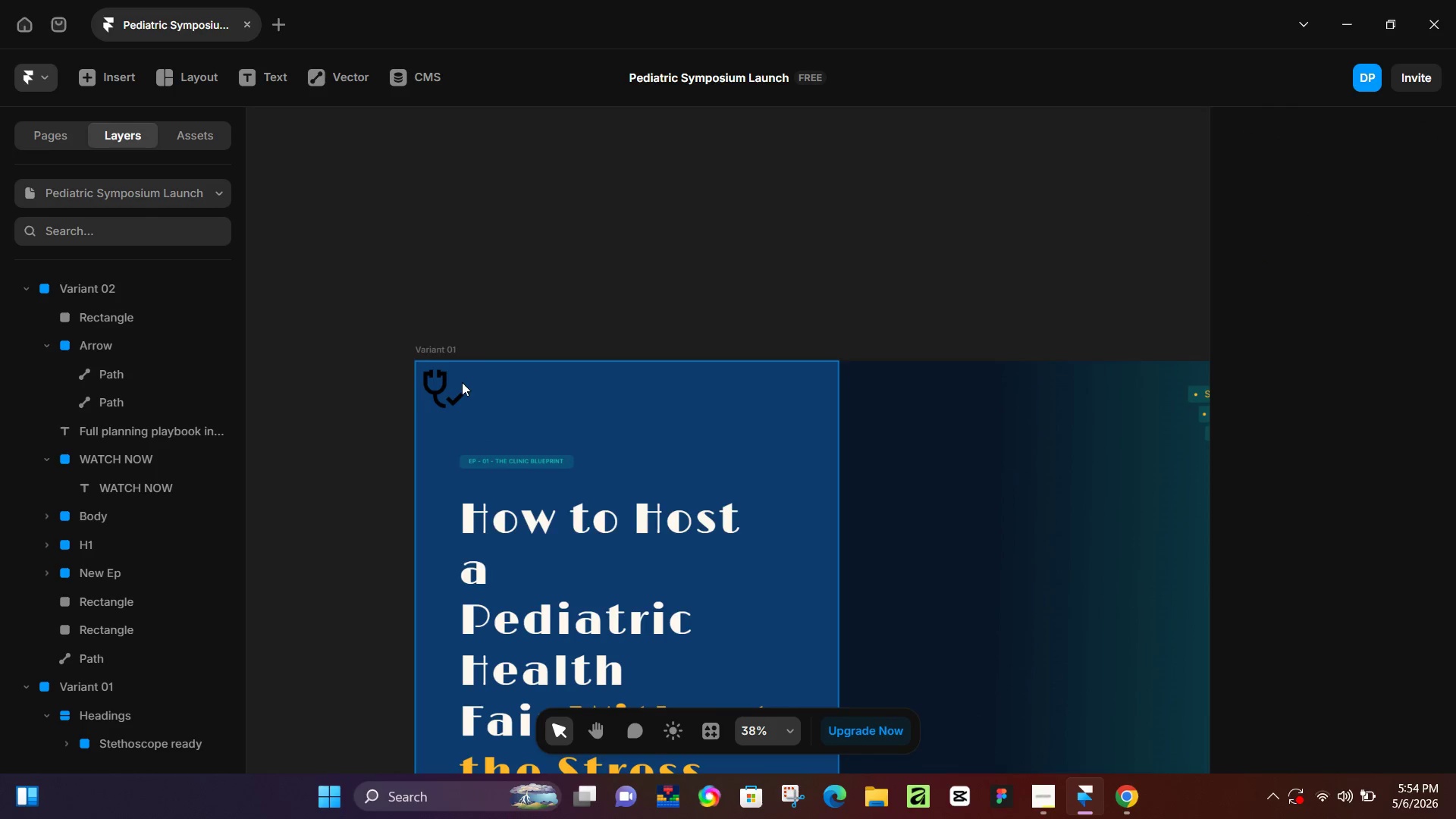 
left_click_drag(start_coordinate=[1046, 689], to_coordinate=[519, 438])
 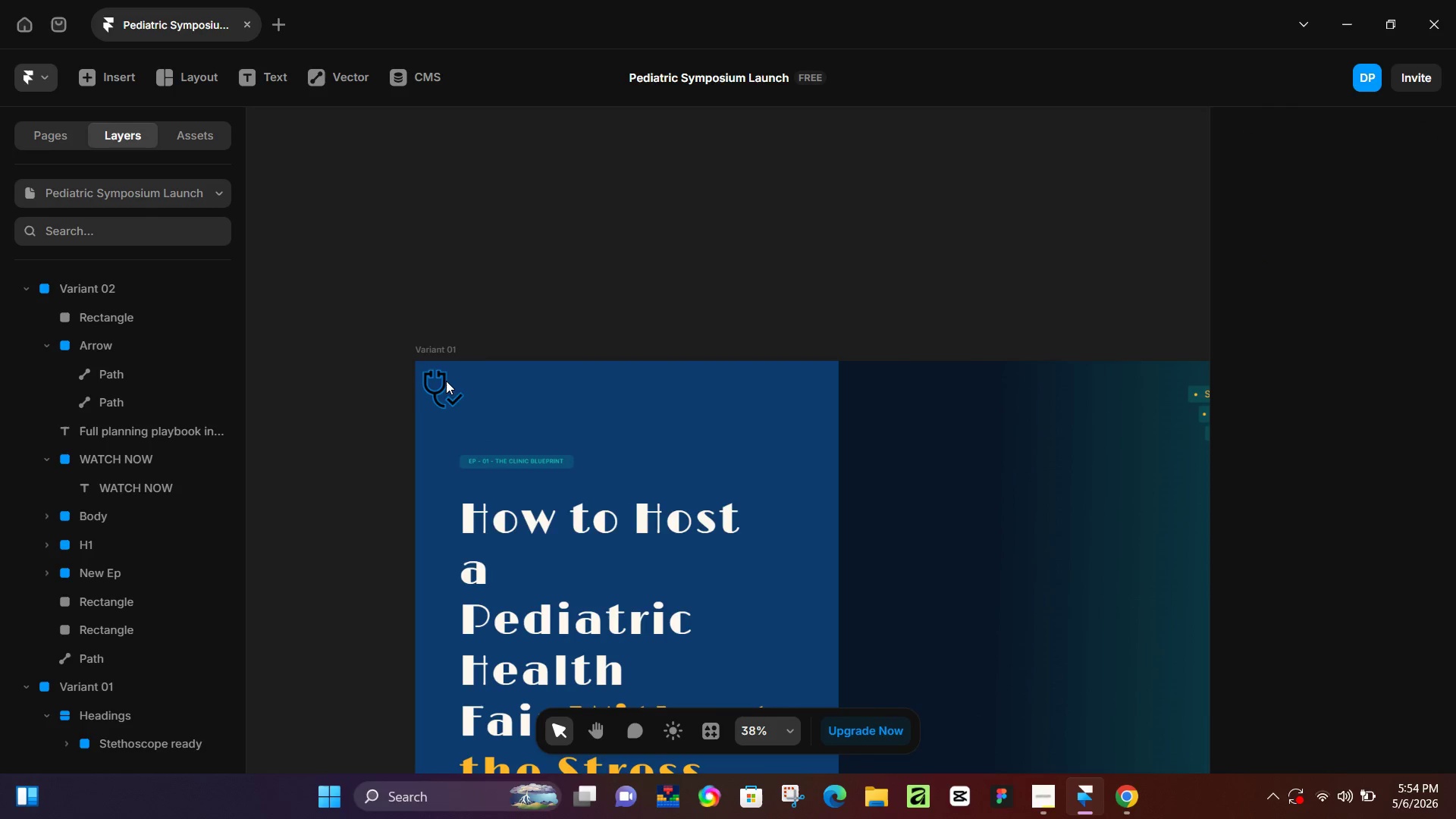 
left_click([446, 381])
 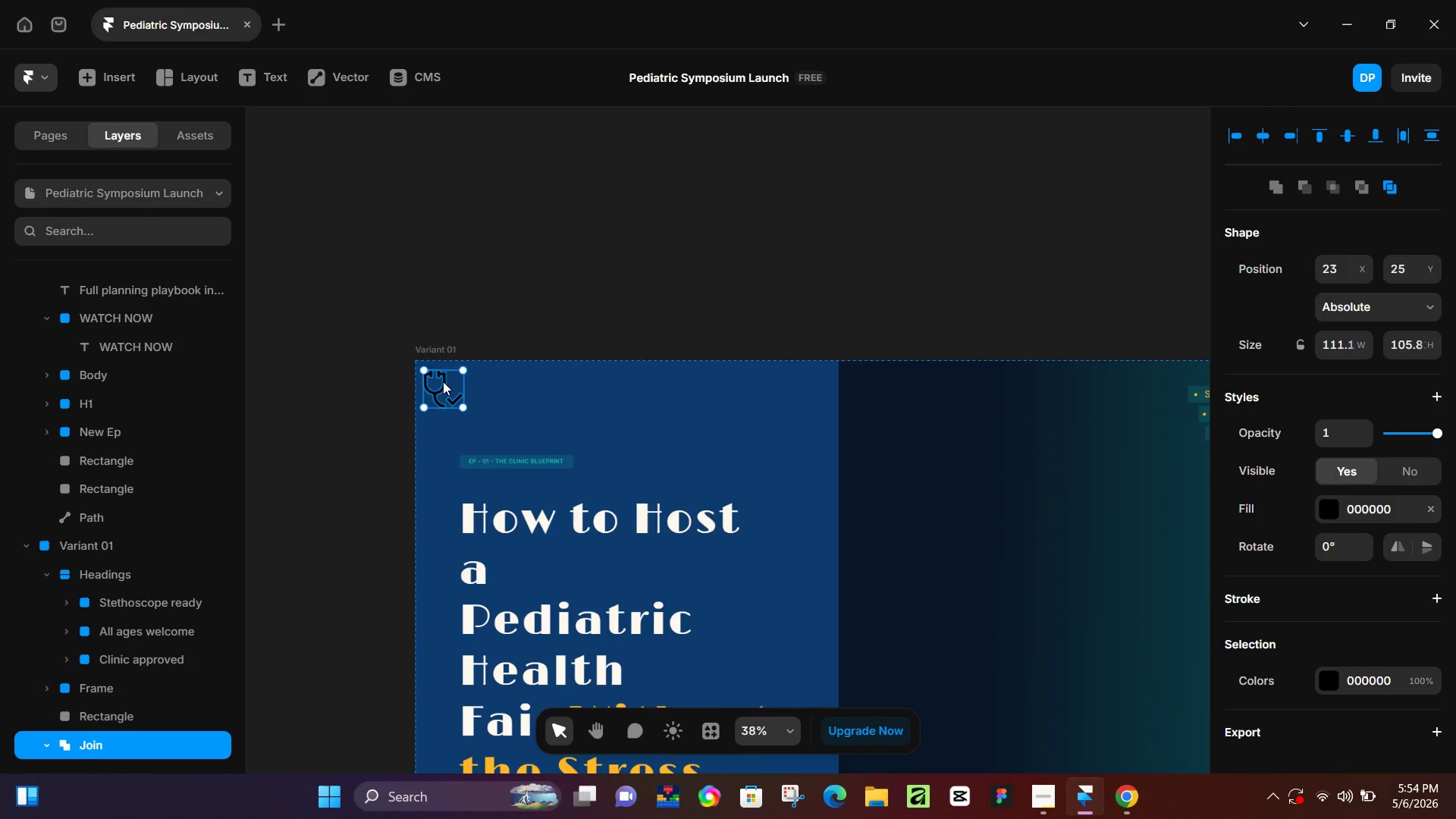 
left_click_drag(start_coordinate=[443, 381], to_coordinate=[541, 472])
 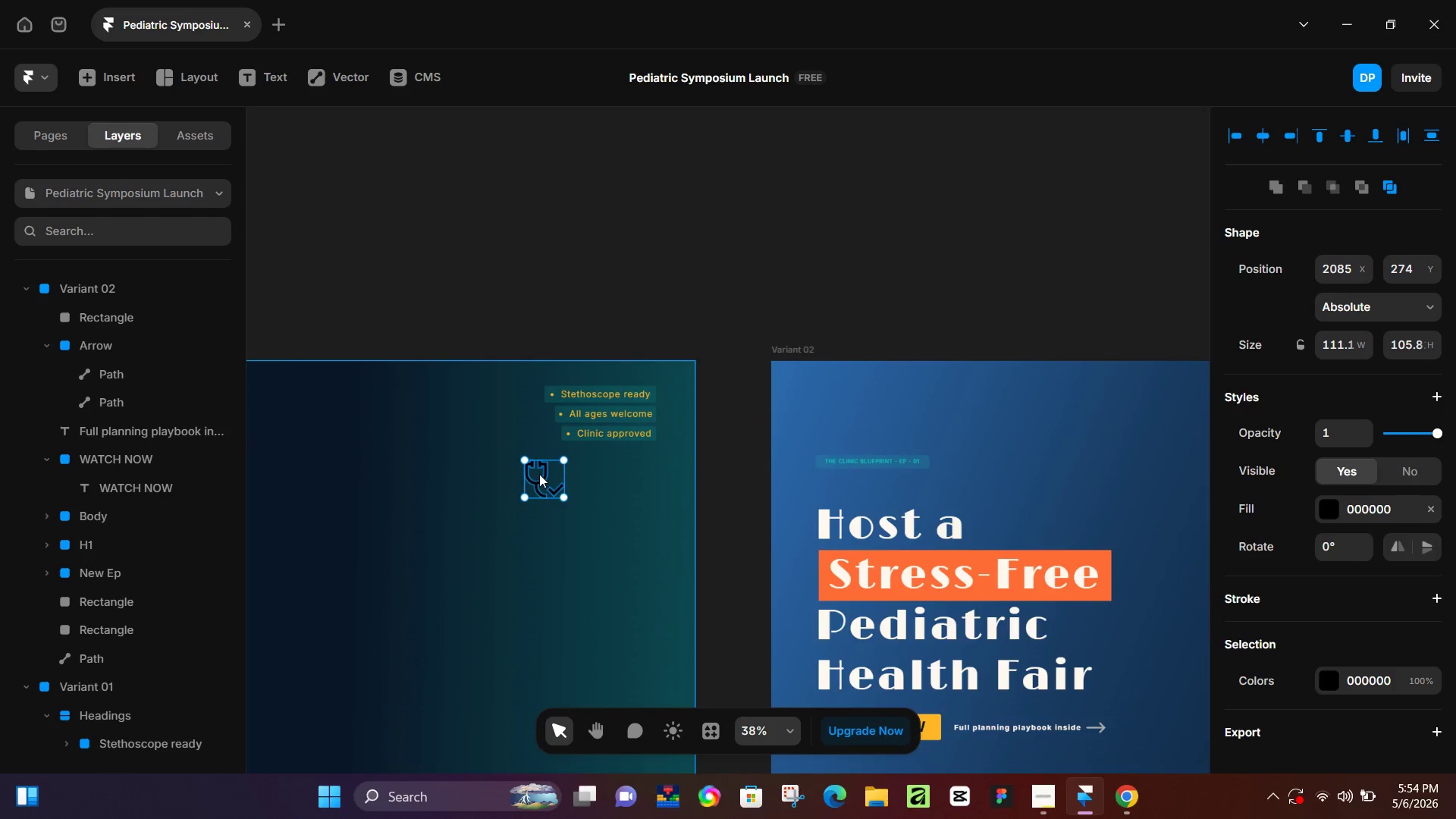 
hold_key(key=ControlLeft, duration=0.94)
scroll: coordinate [539, 475], scroll_direction: up, amount: 13.0
 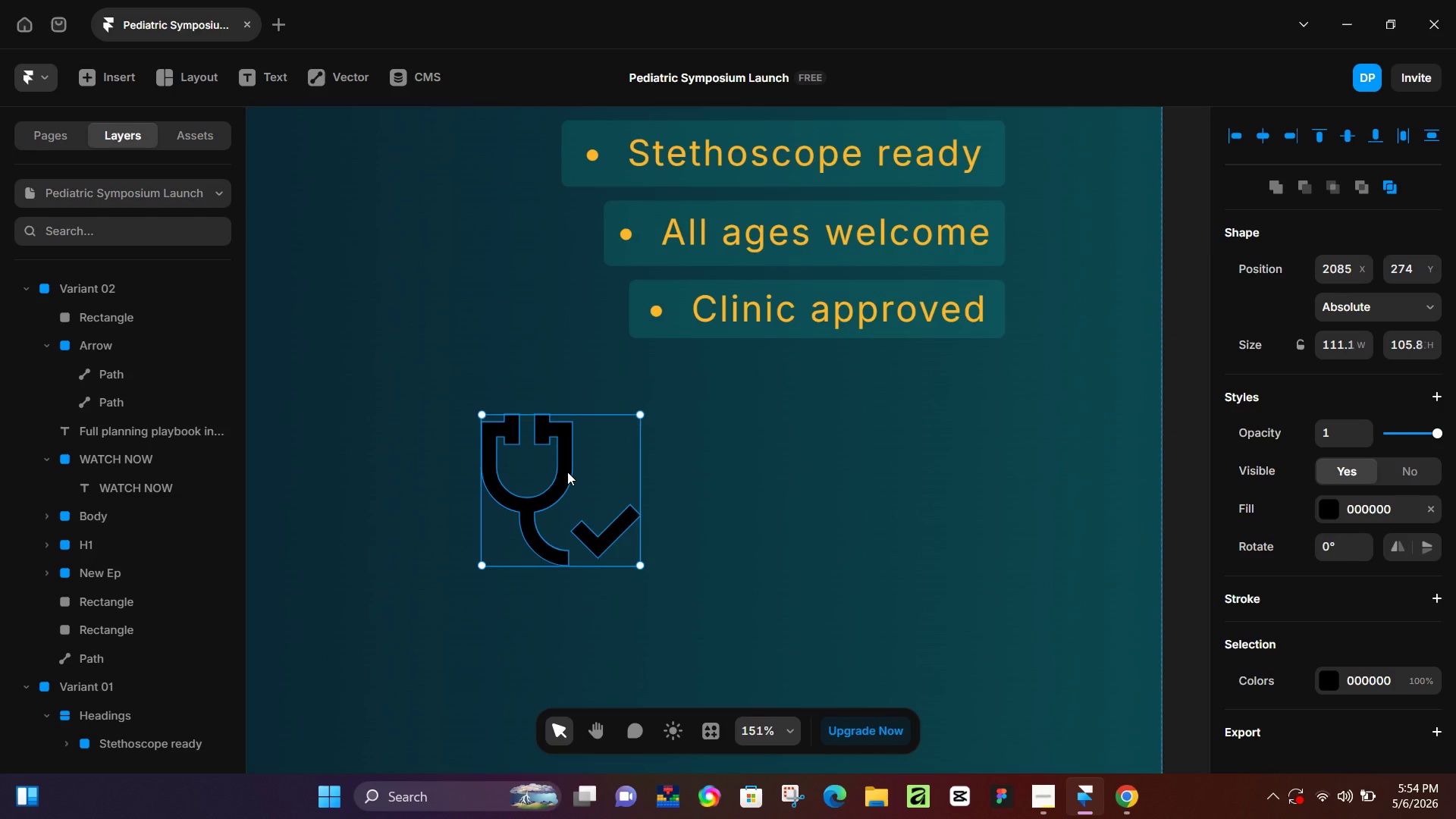 
left_click_drag(start_coordinate=[567, 472], to_coordinate=[598, 204])
 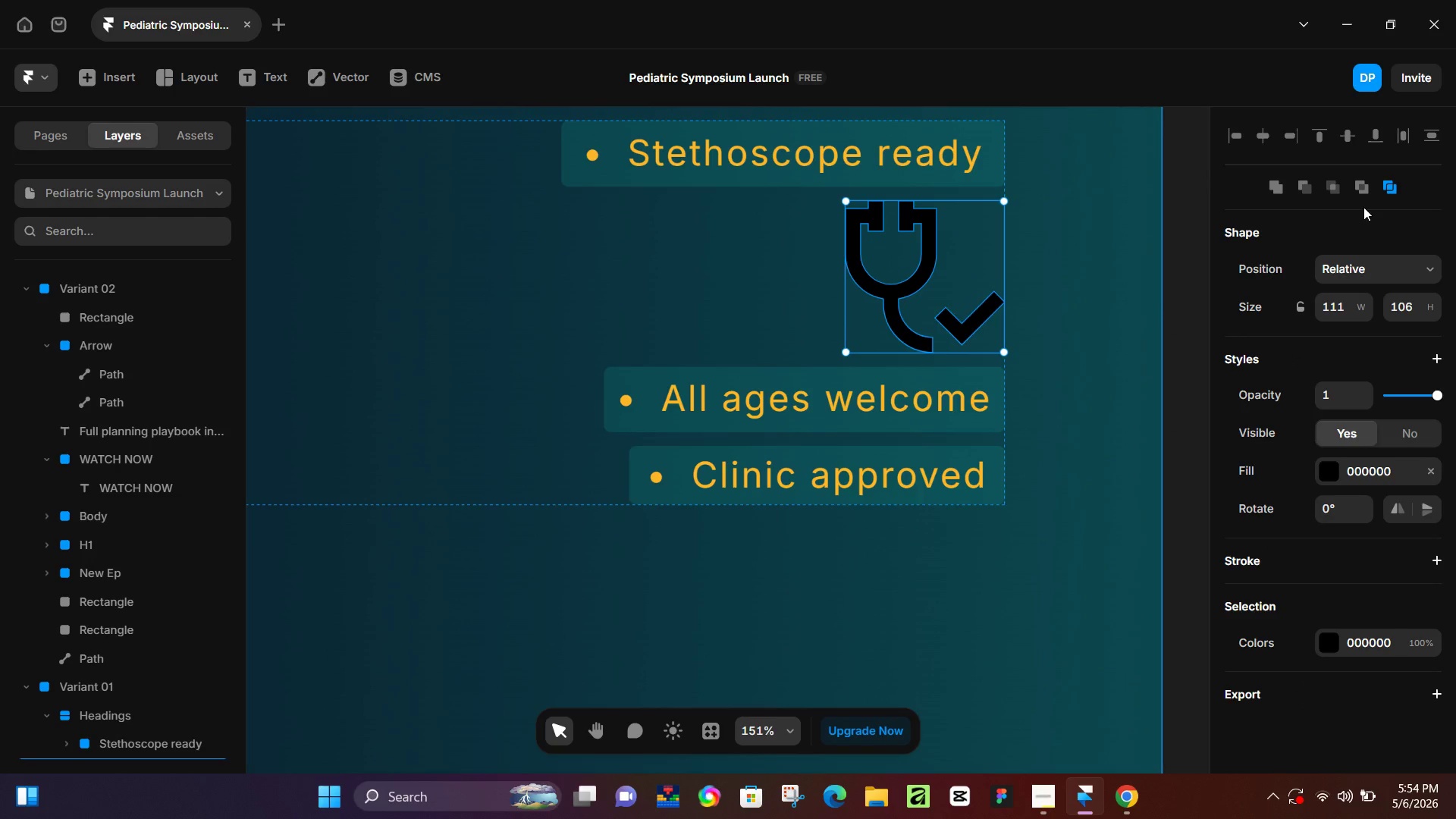 
left_click([1384, 262])
 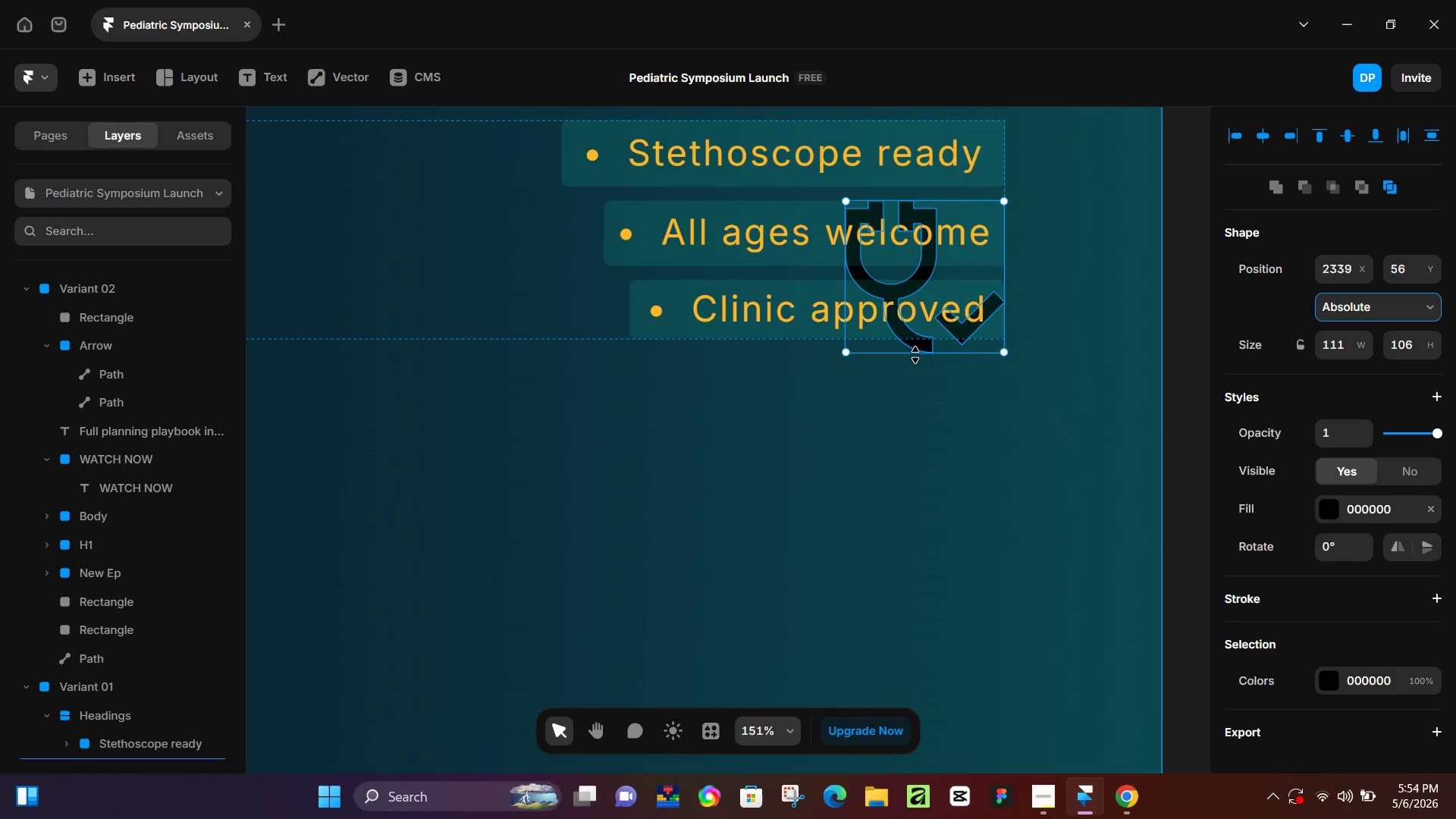 
left_click_drag(start_coordinate=[918, 342], to_coordinate=[610, 528])
 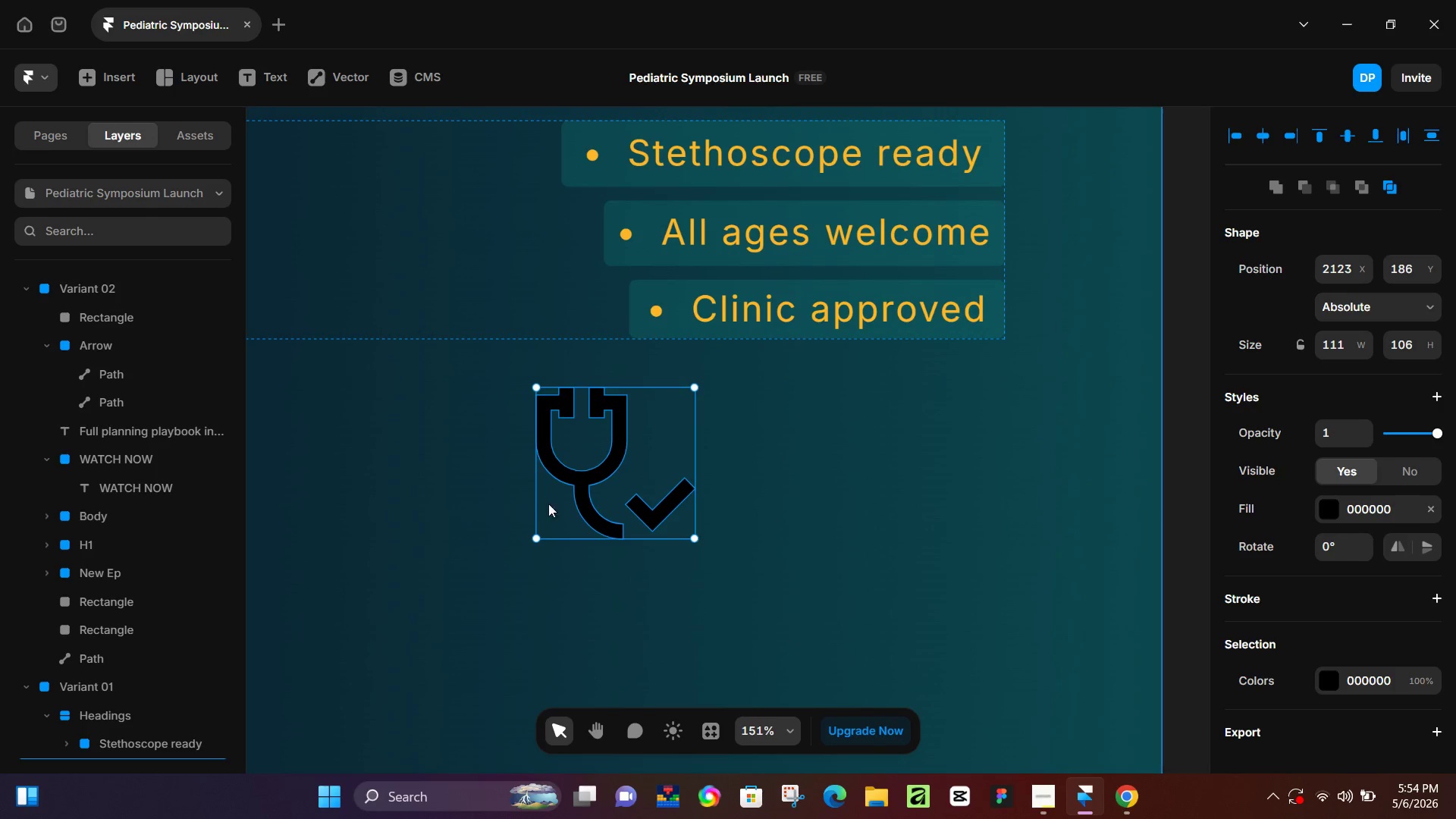 
key(K)
 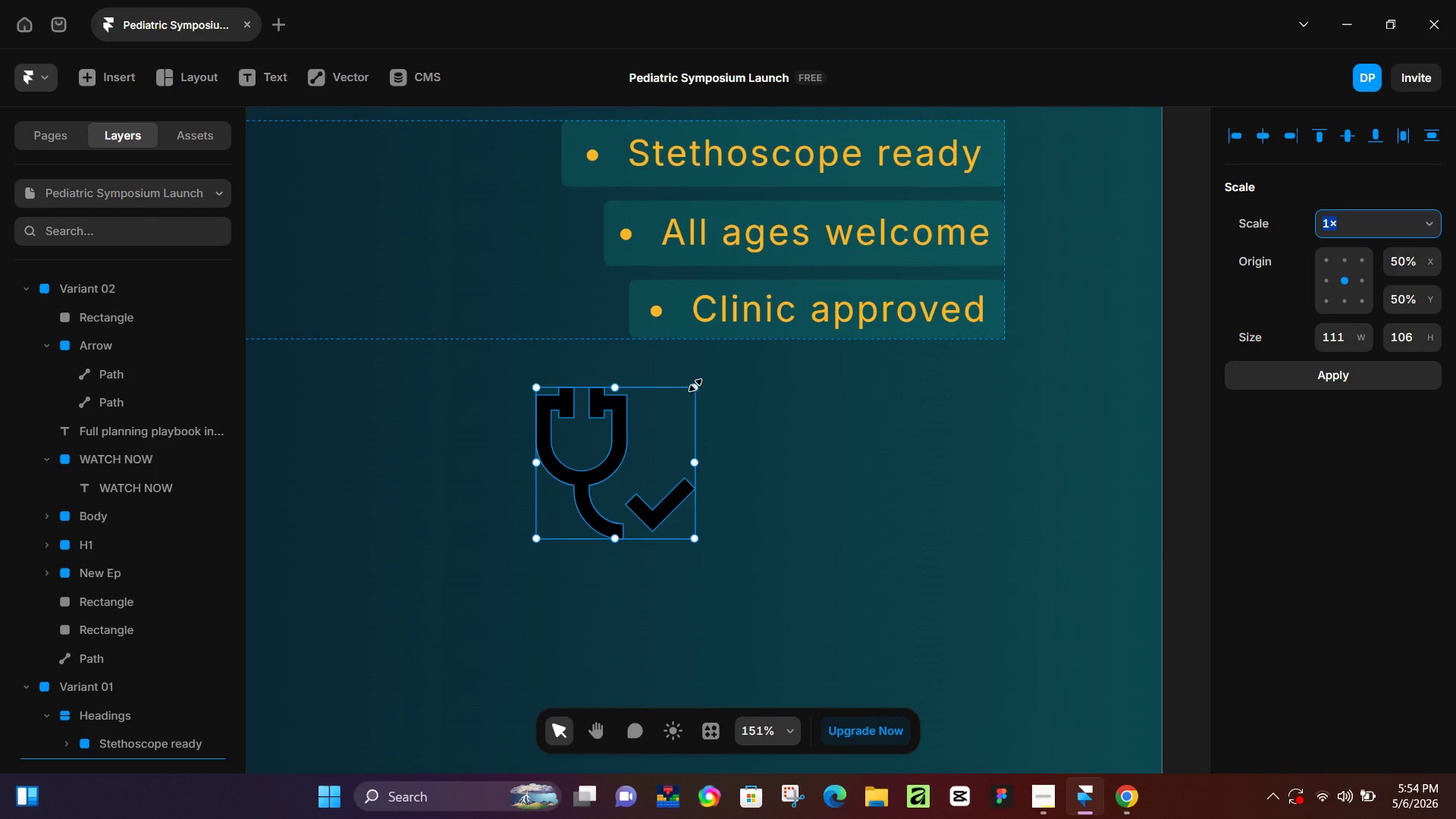 
left_click_drag(start_coordinate=[695, 385], to_coordinate=[580, 479])
 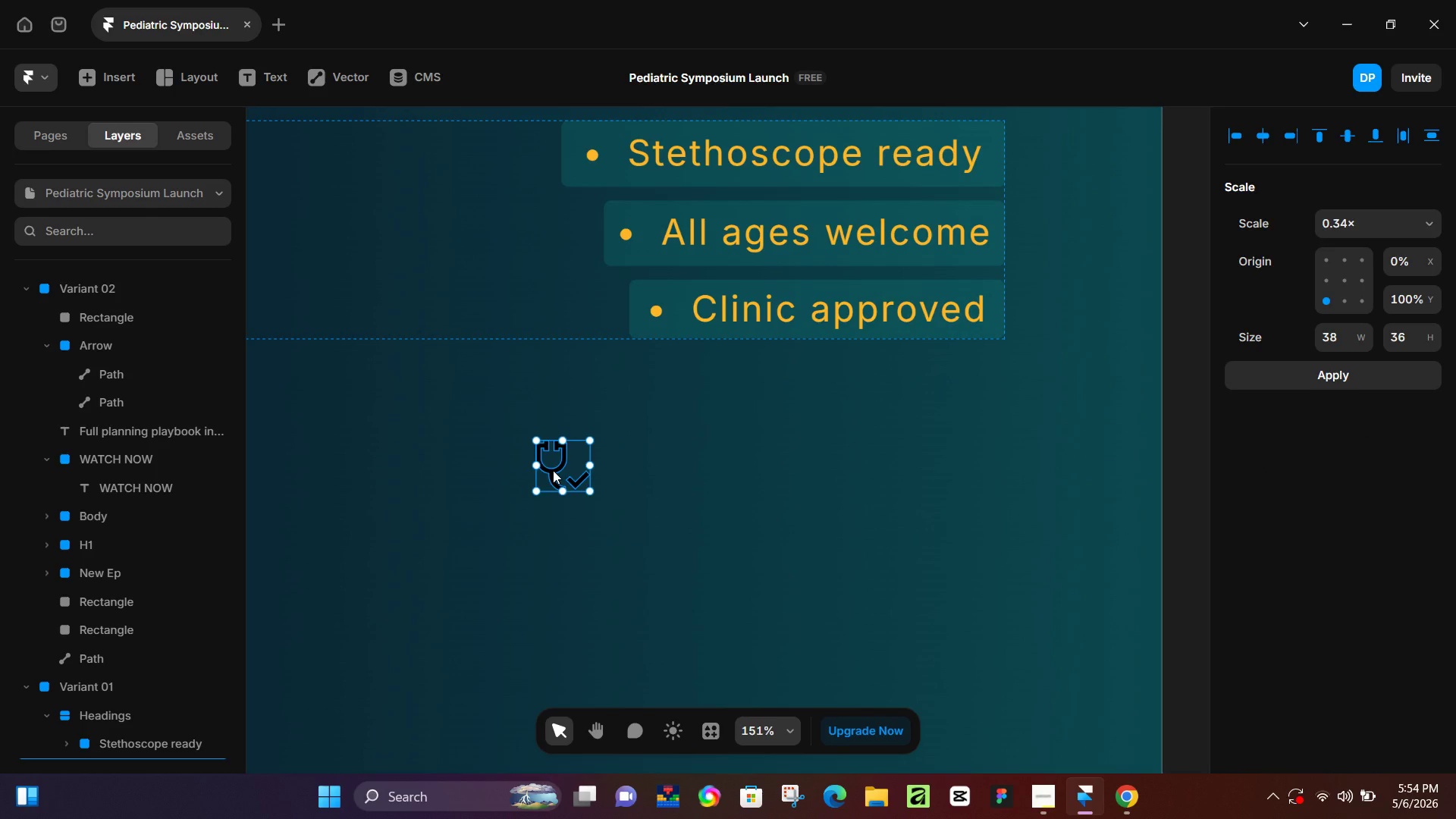 
left_click_drag(start_coordinate=[553, 470], to_coordinate=[506, 268])
 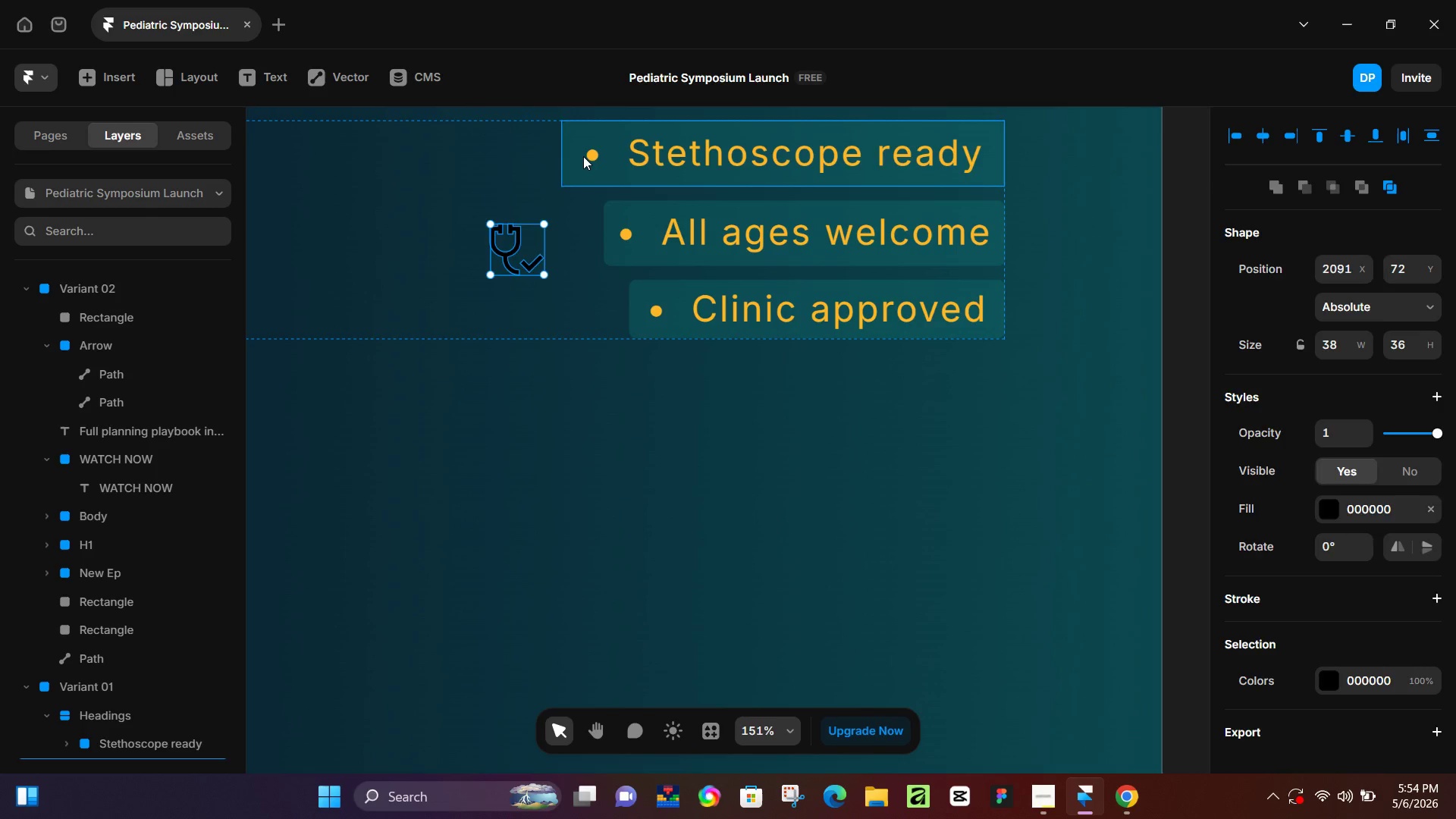 
left_click([583, 156])
 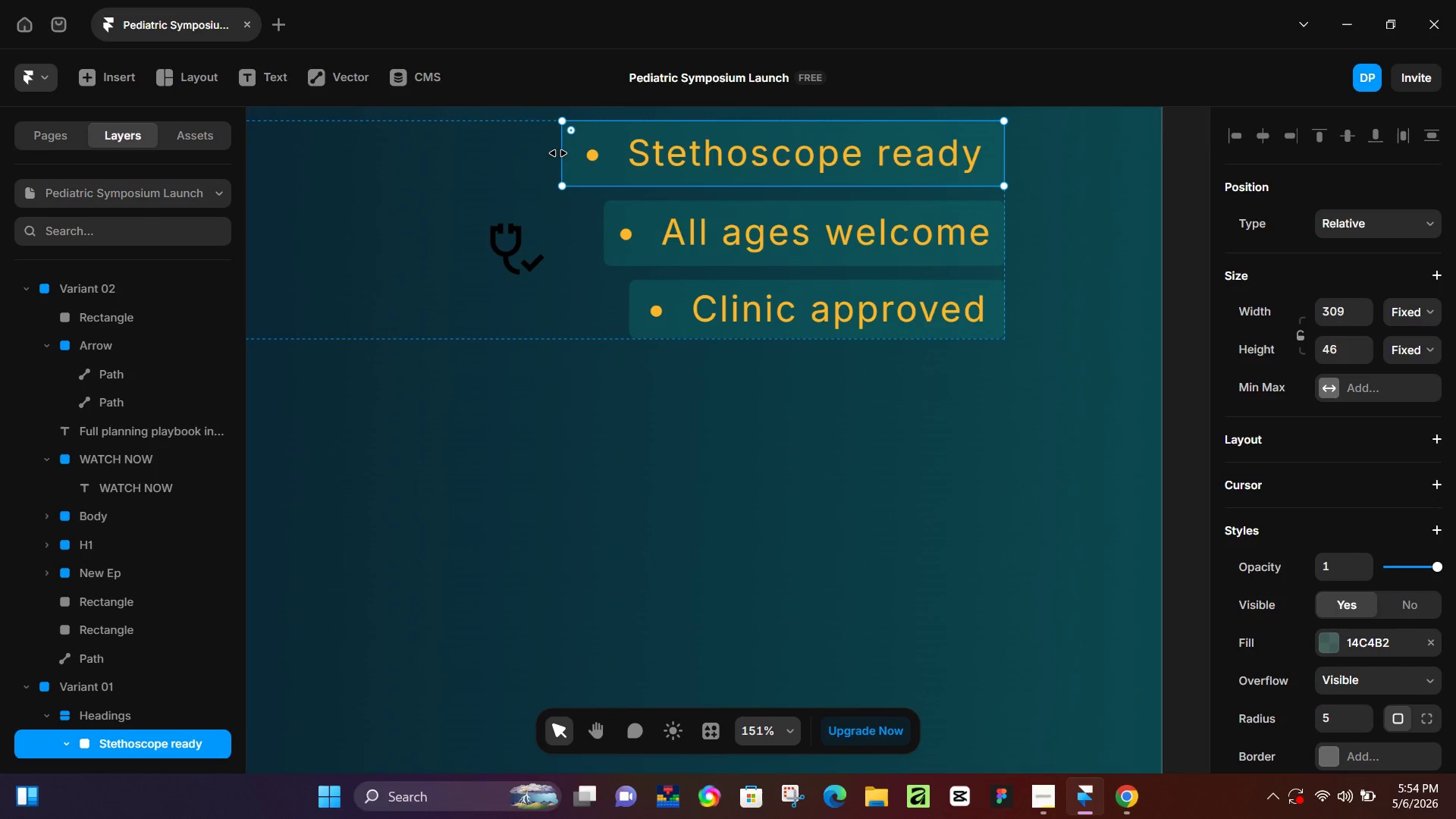 
left_click_drag(start_coordinate=[558, 153], to_coordinate=[481, 155])
 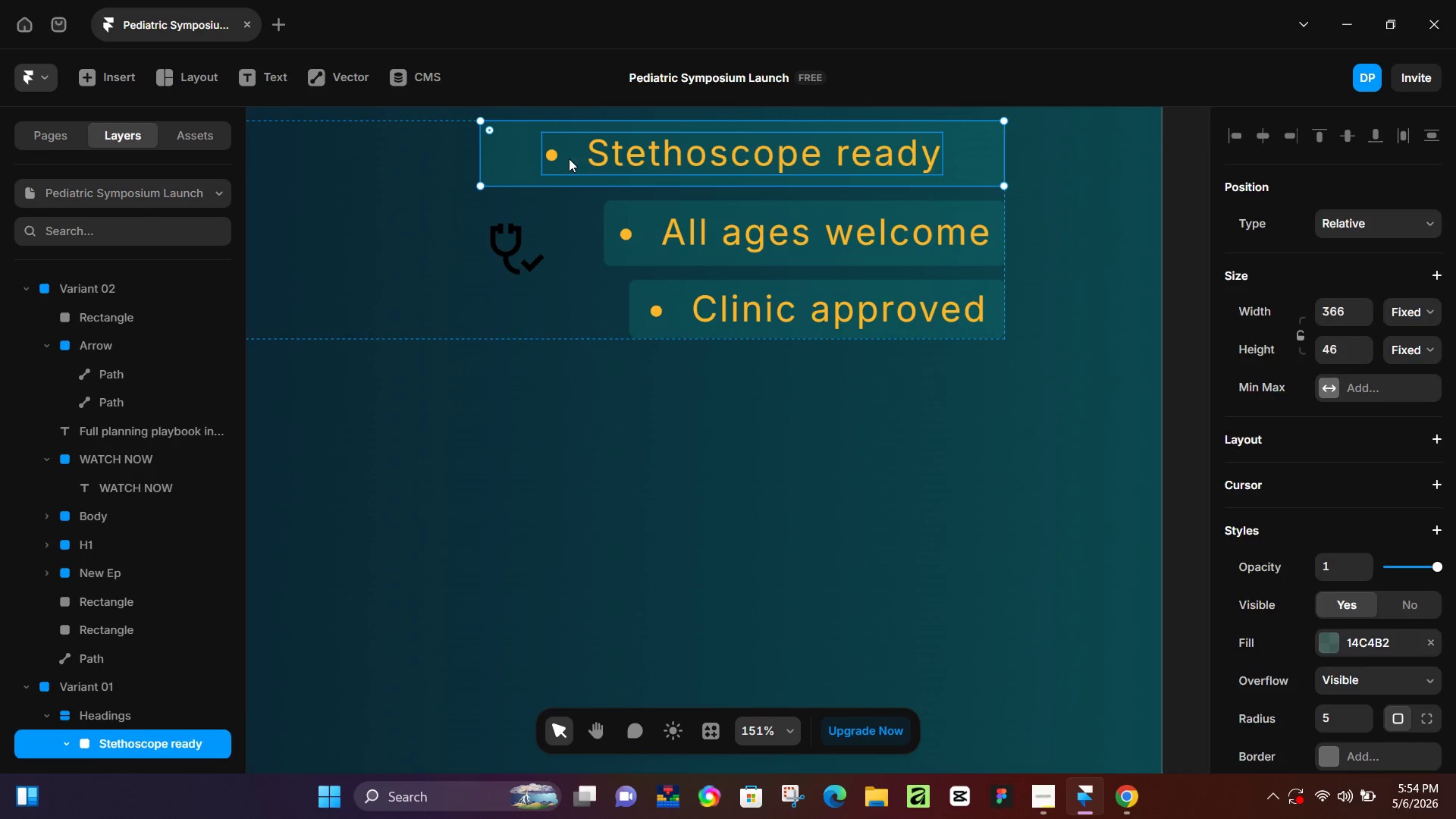 
left_click([569, 158])
 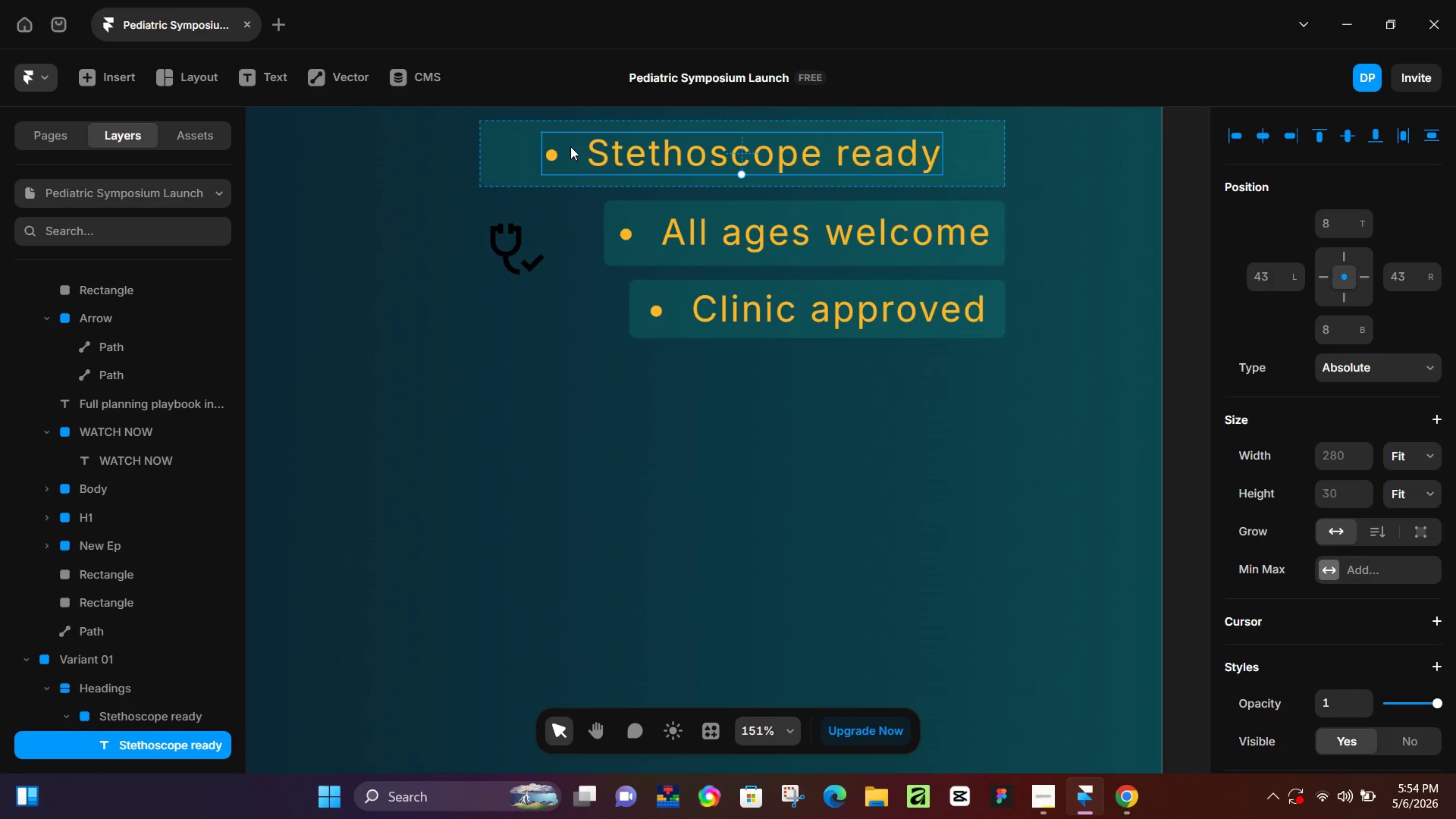 
double_click([554, 146])
 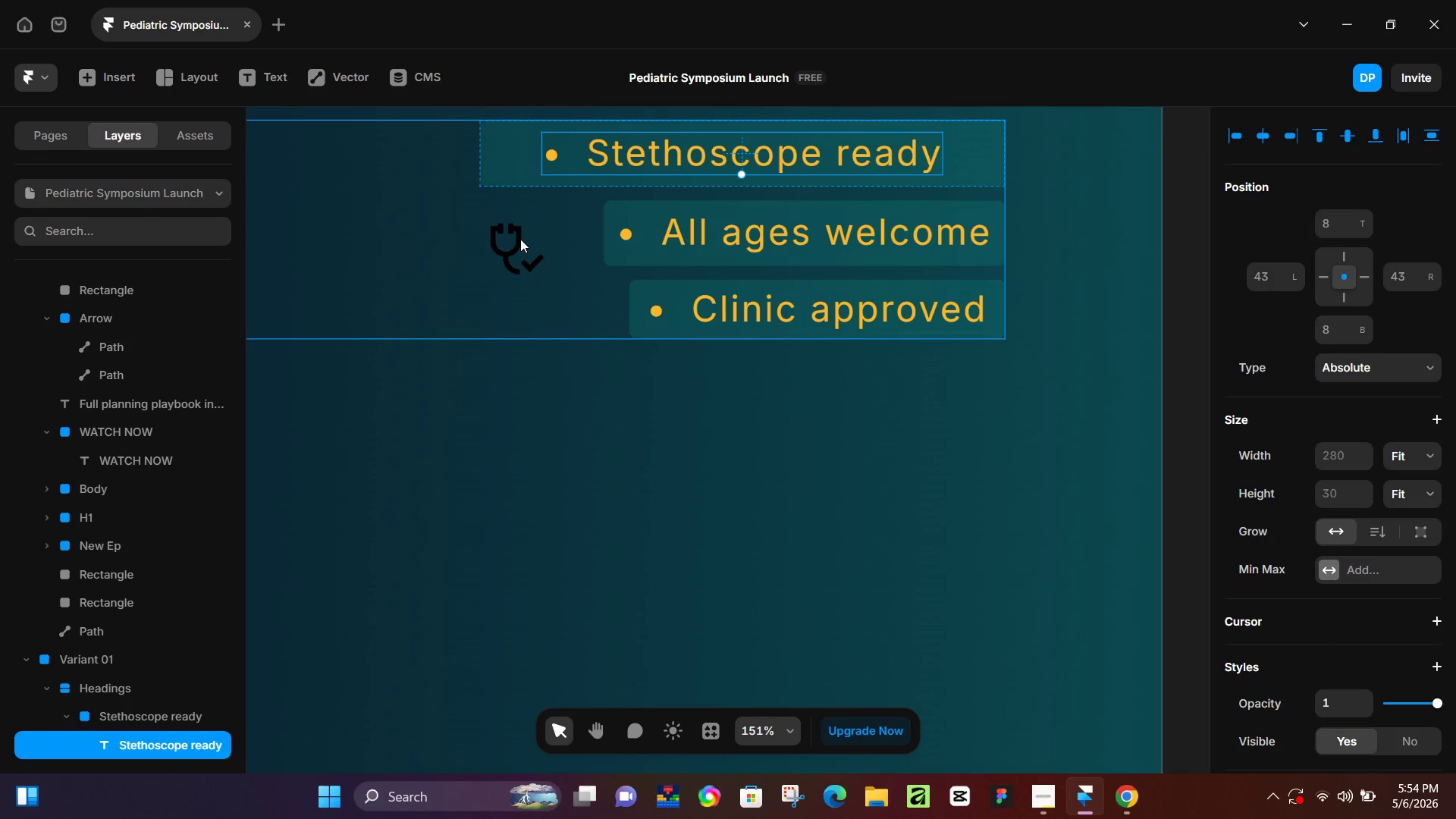 
left_click([516, 240])
 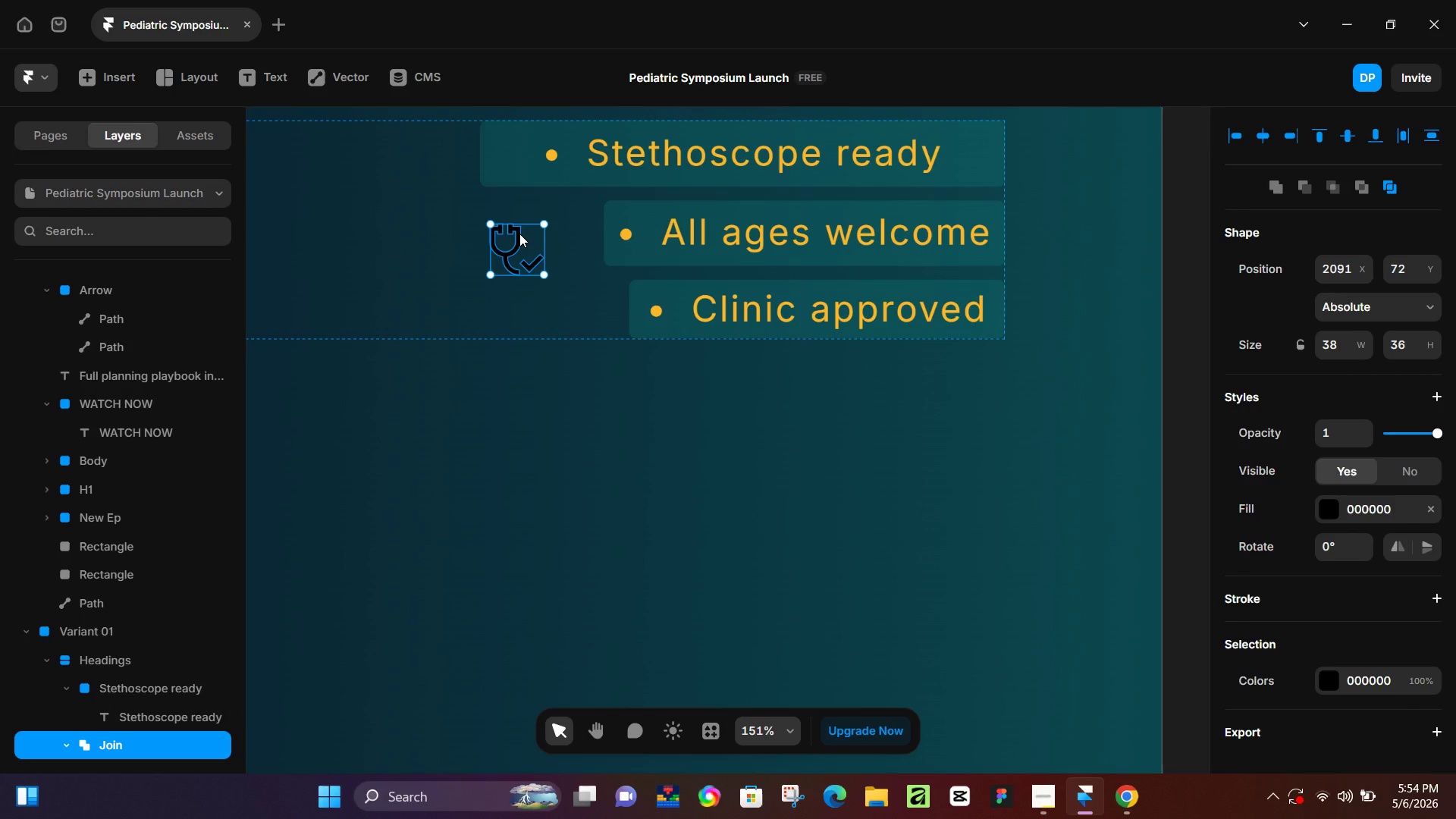 
hold_key(key=ControlLeft, duration=1.5)
 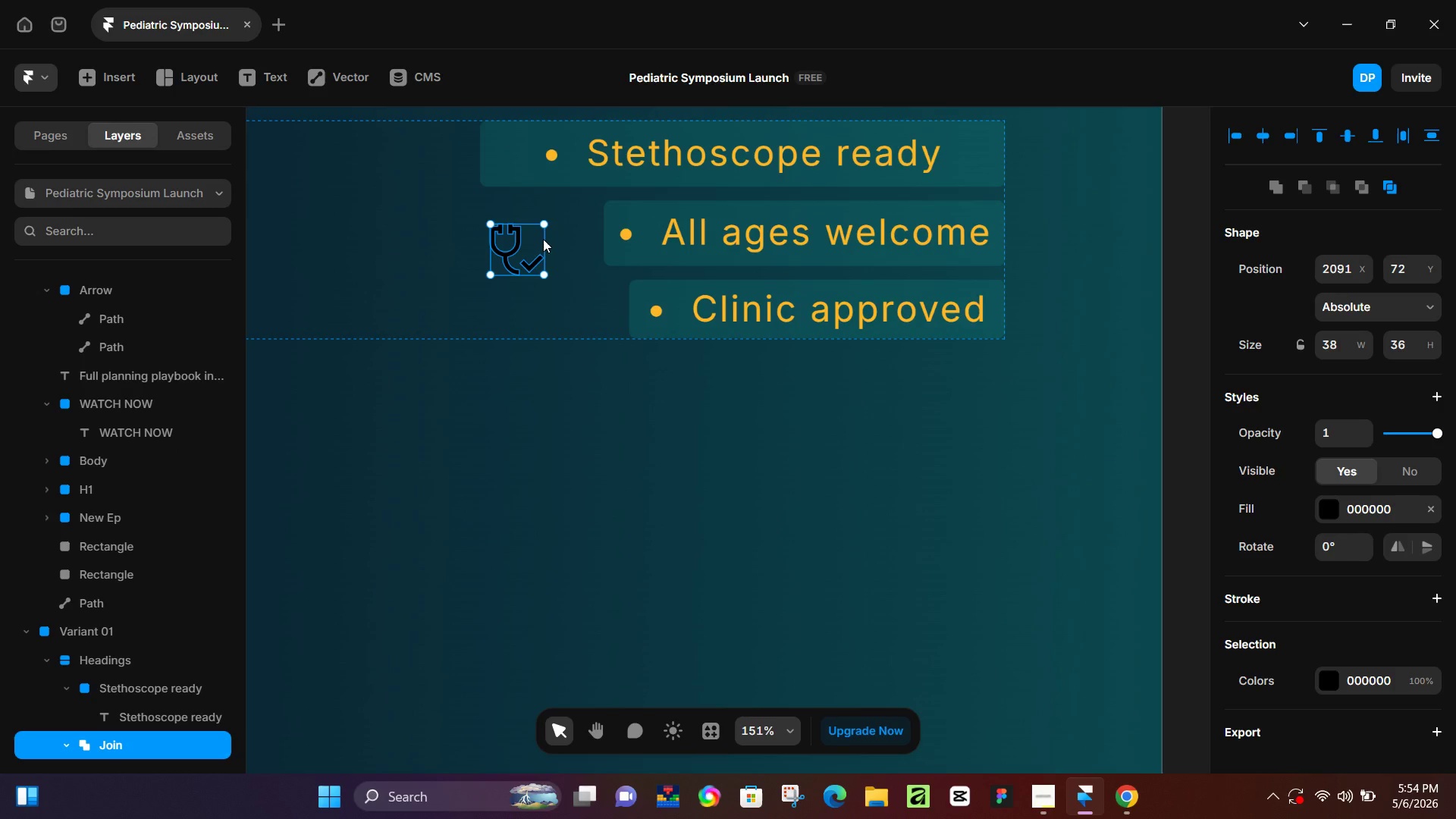 
key(Control+C)
 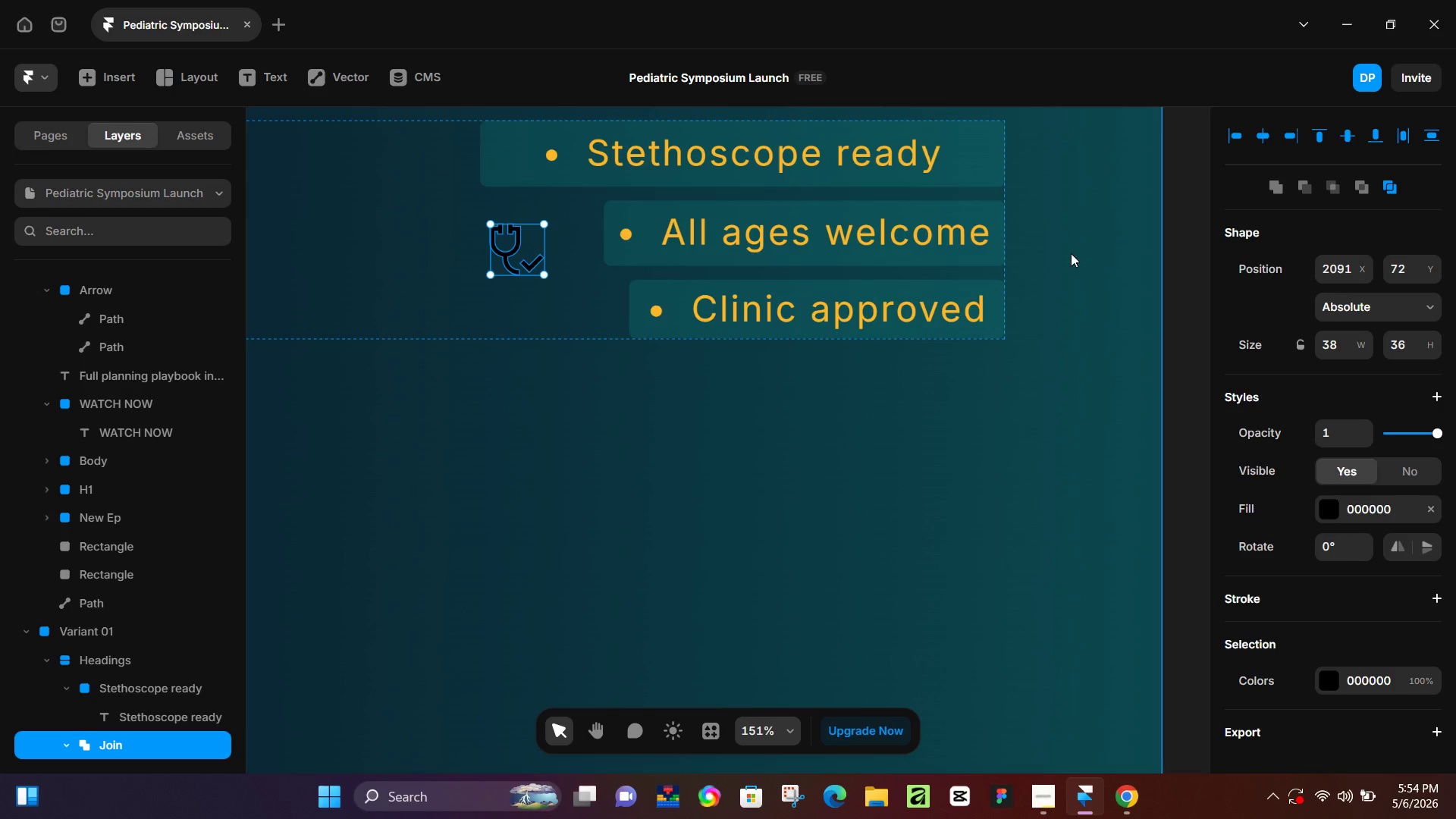 
left_click([891, 152])
 